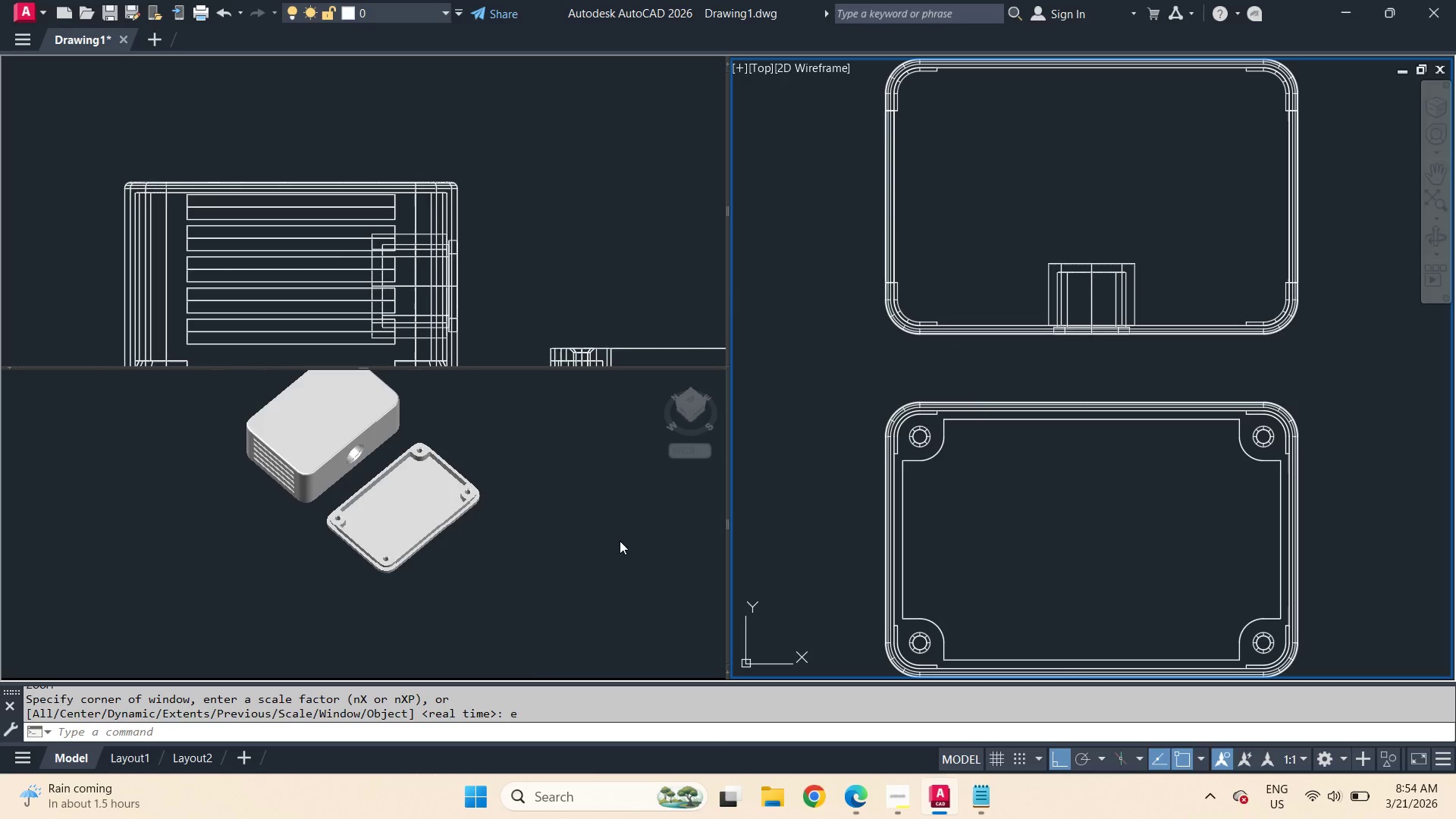 
left_click([544, 585])
 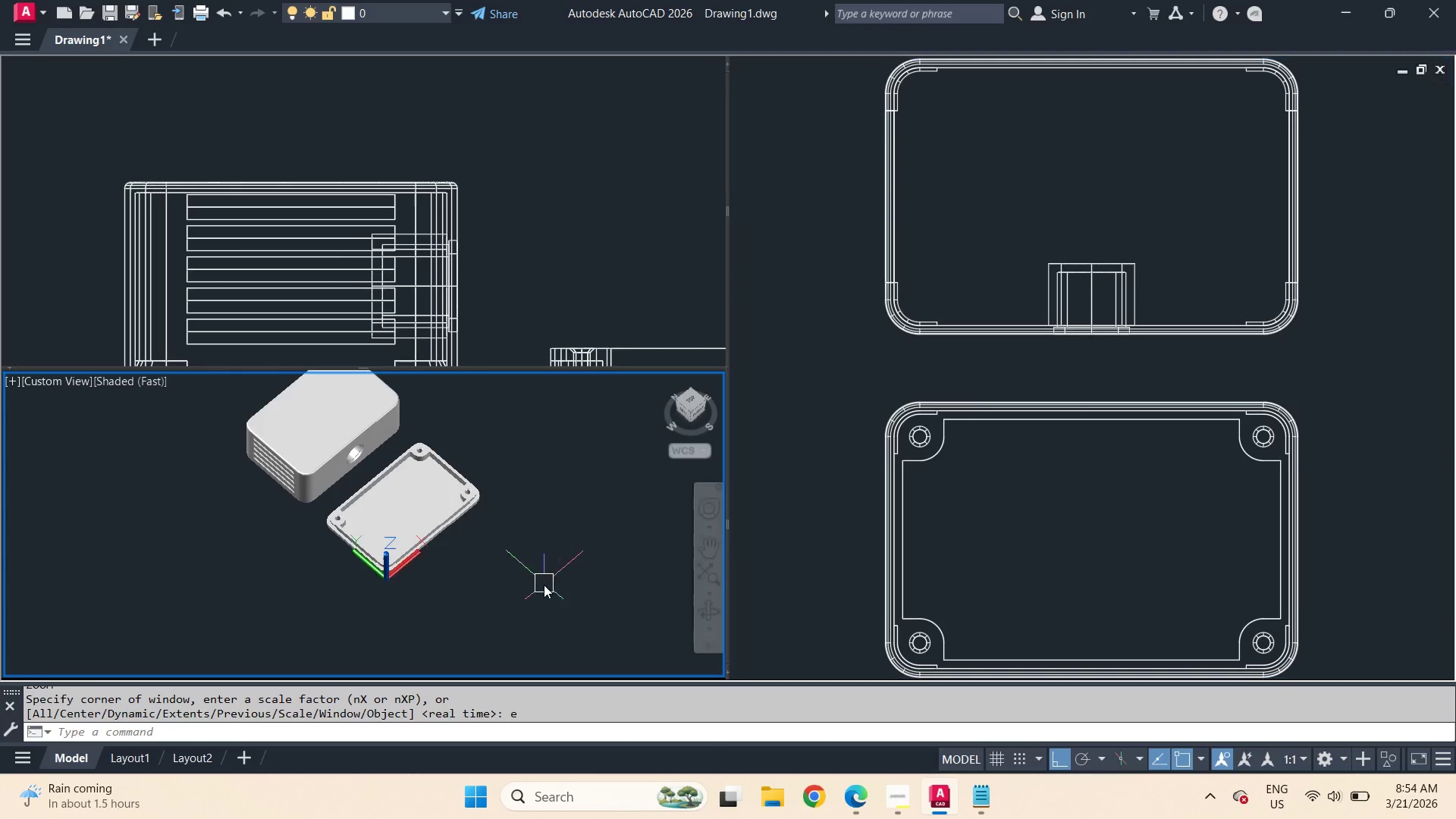 
mouse_move([573, 588])
 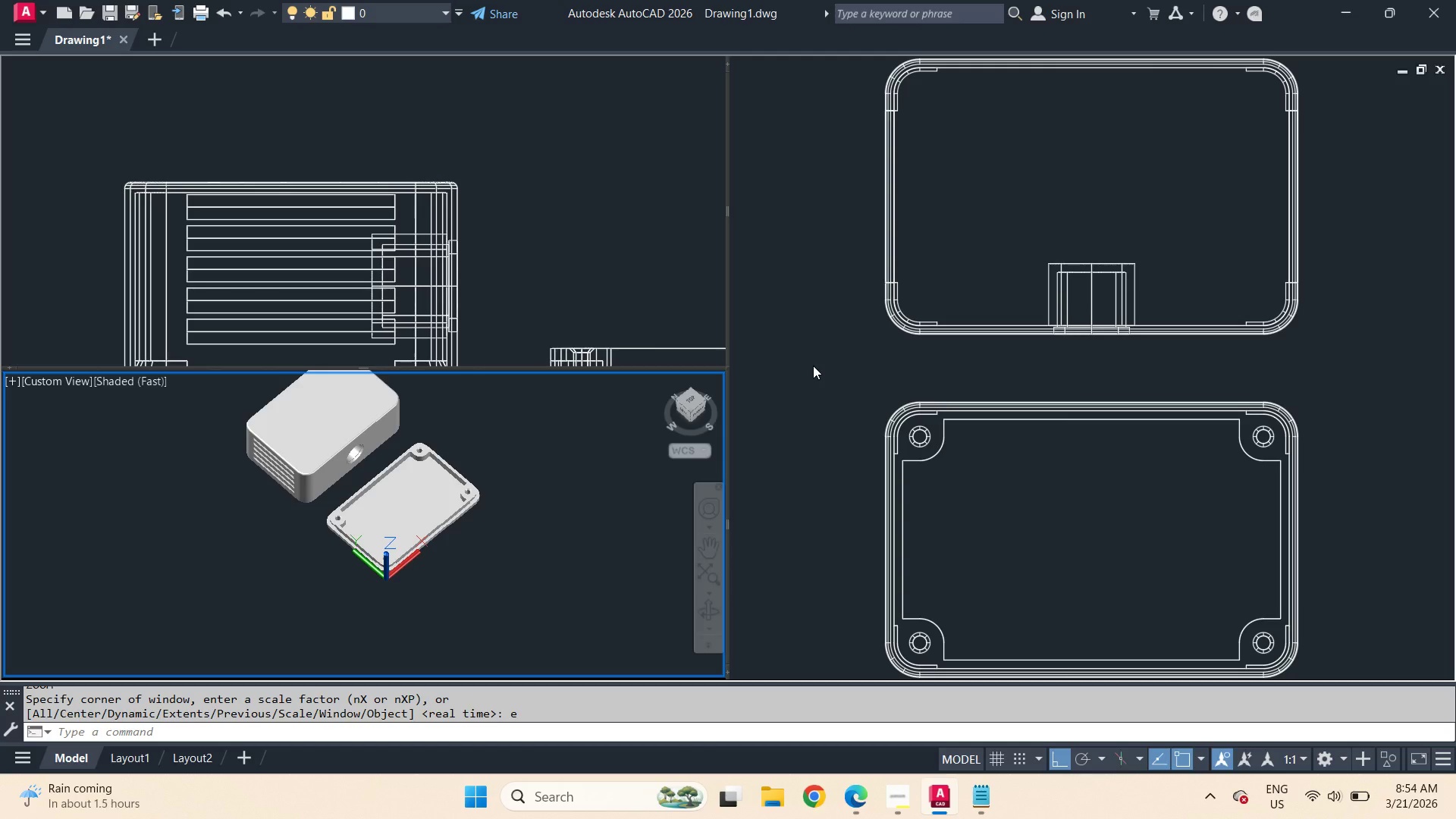 
left_click([813, 366])
 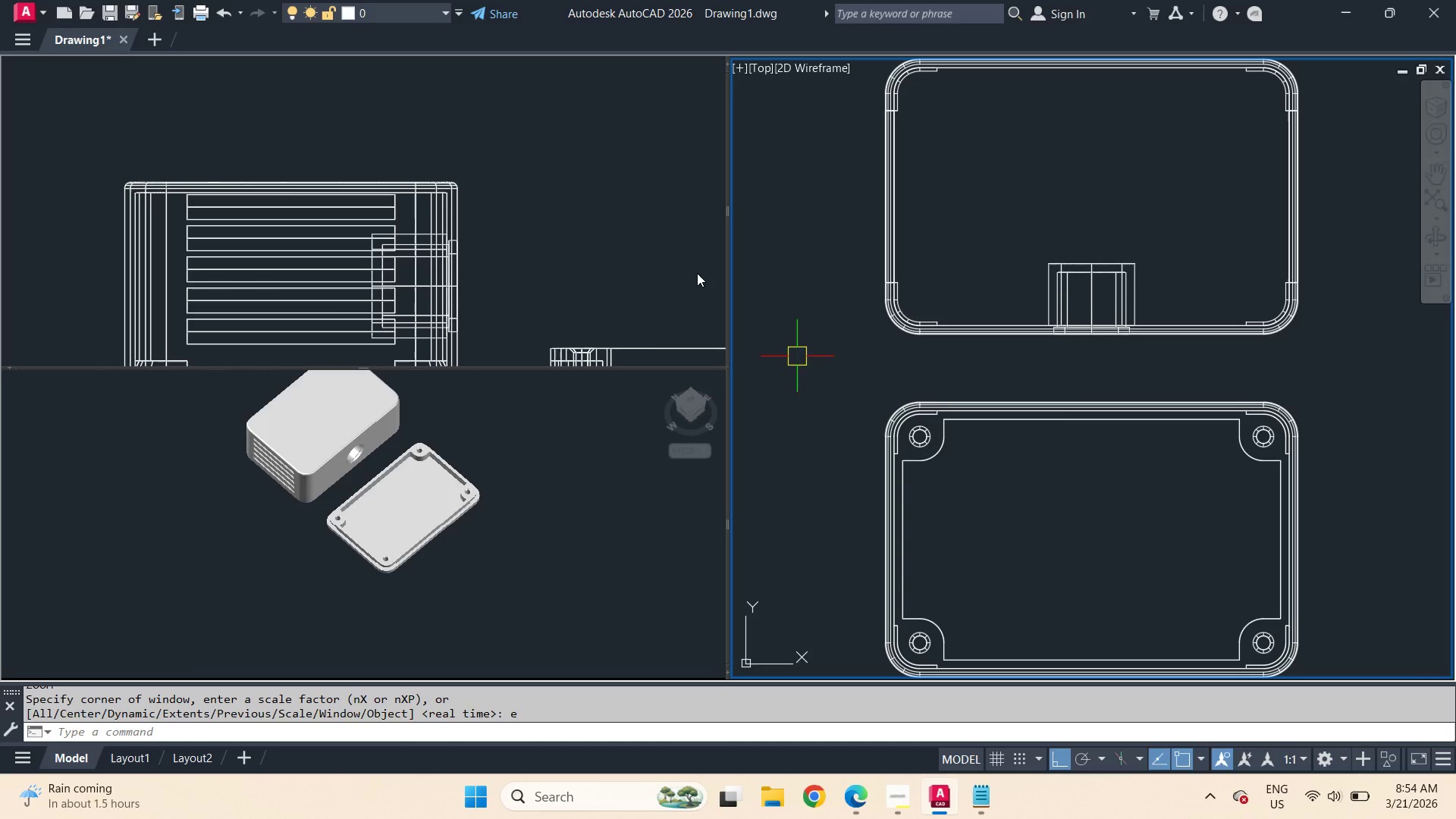 
wait(7.27)
 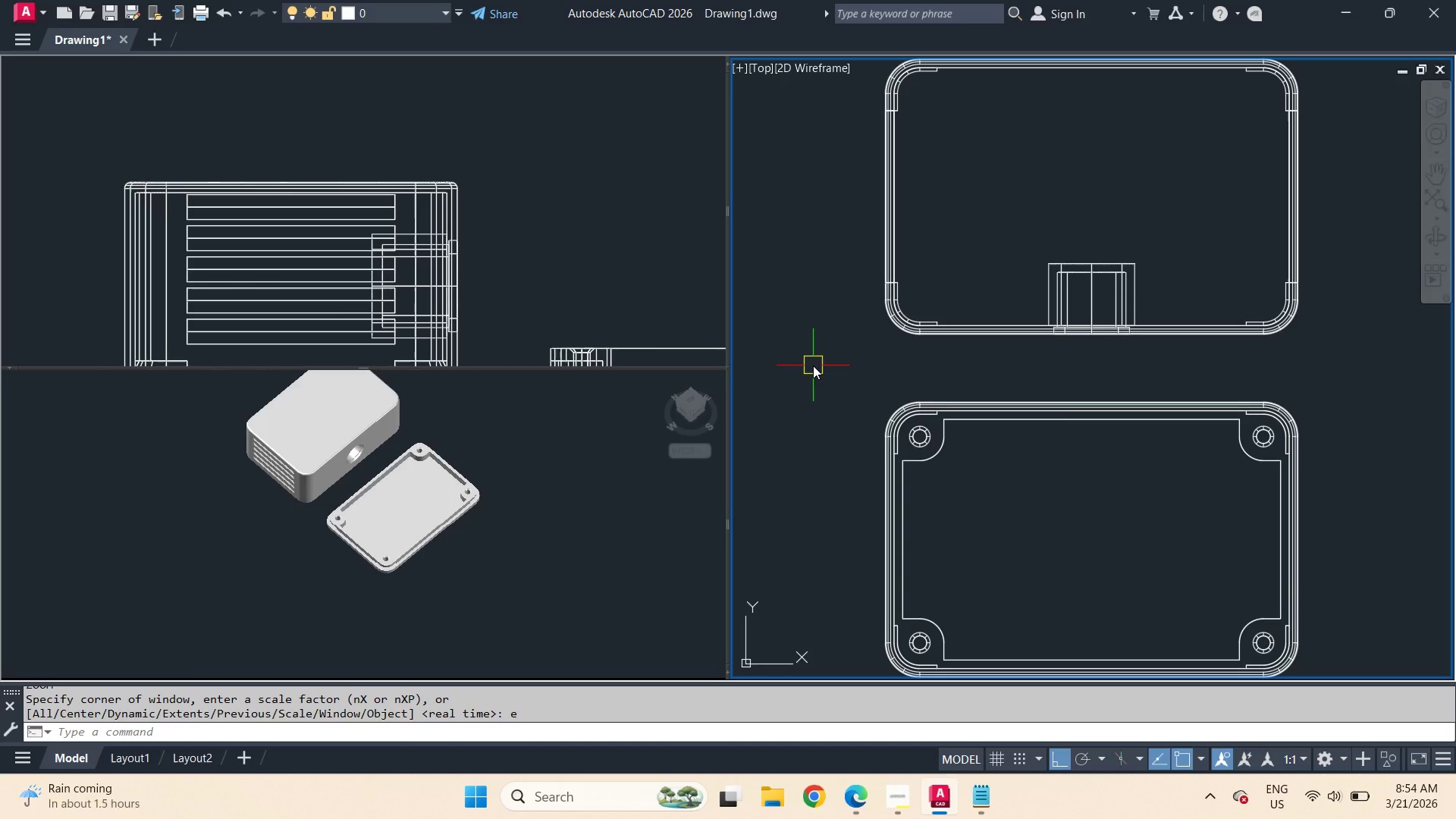 
scroll: coordinate [1077, 340], scroll_direction: up, amount: 11.0
 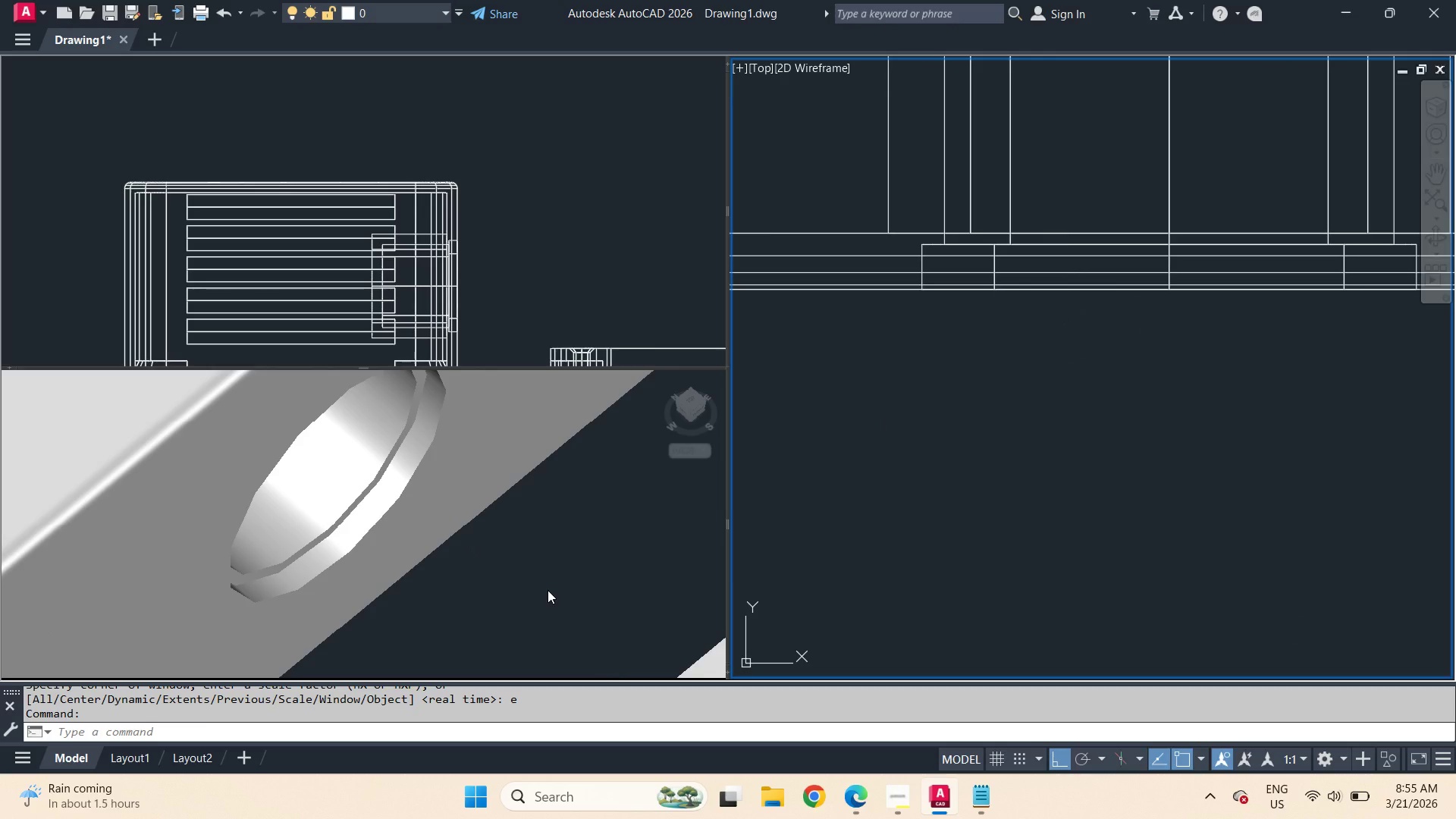 
left_click([548, 590])
 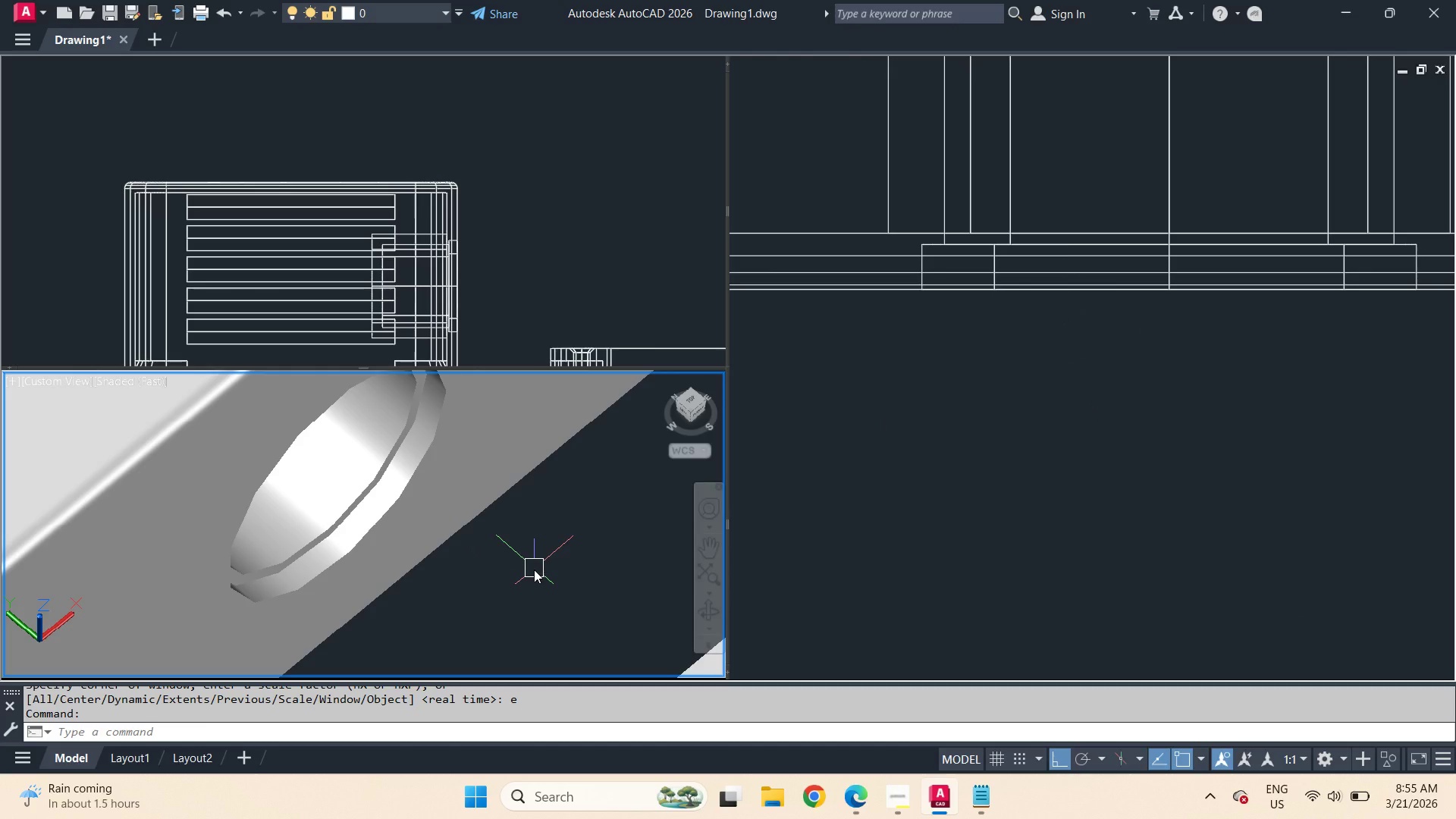 
type(fil)
 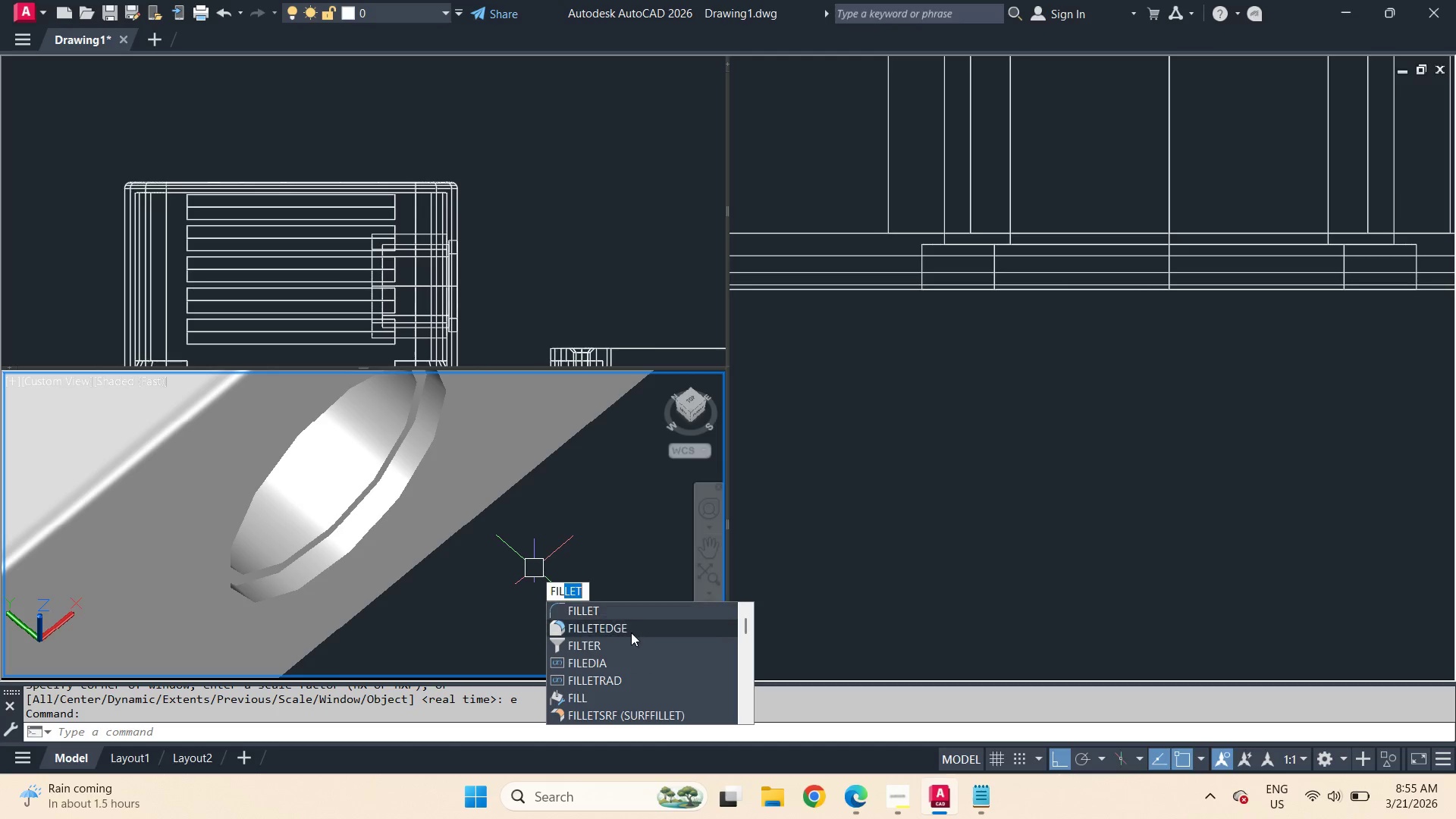 
left_click([630, 632])
 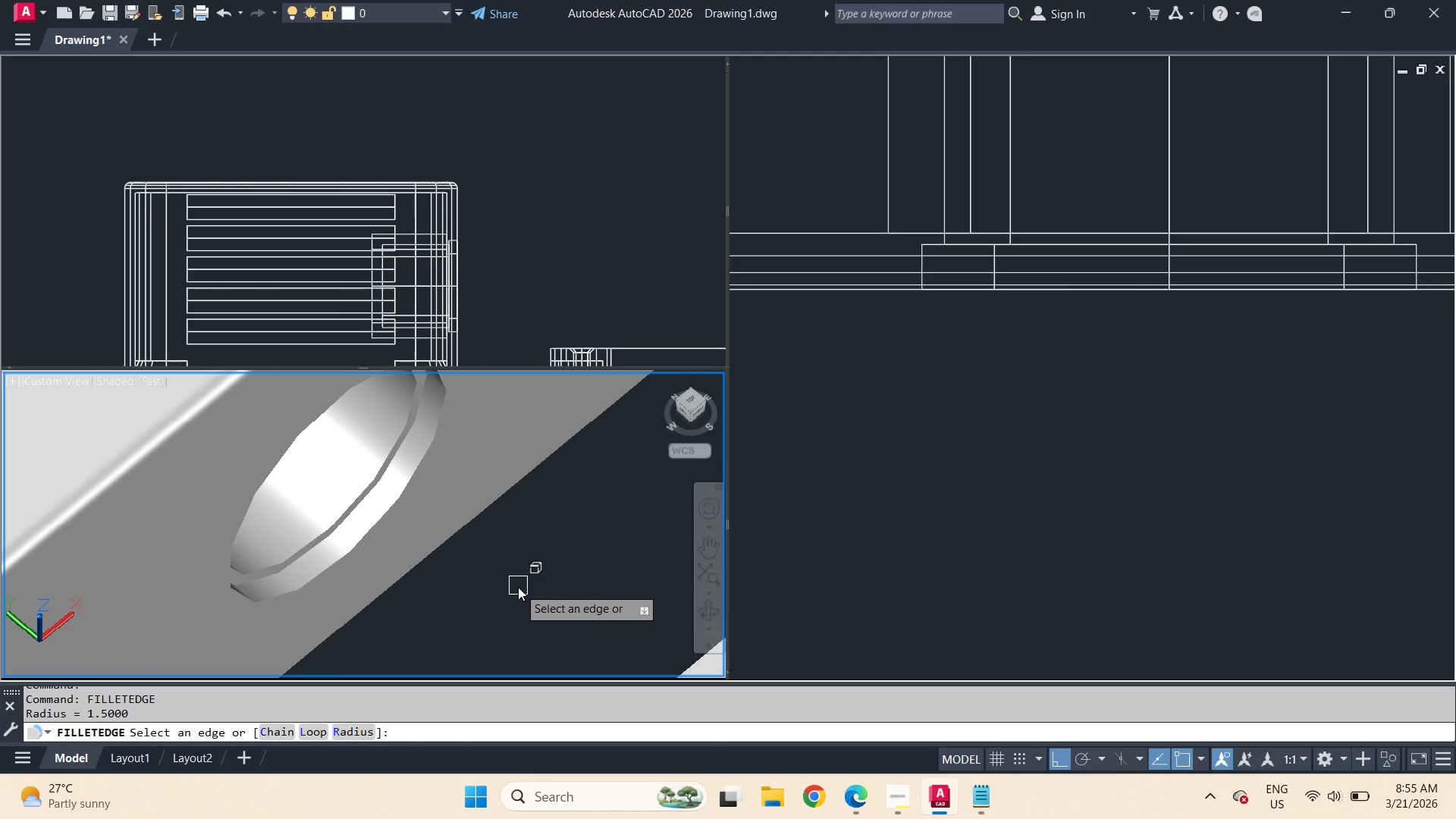 
wait(10.66)
 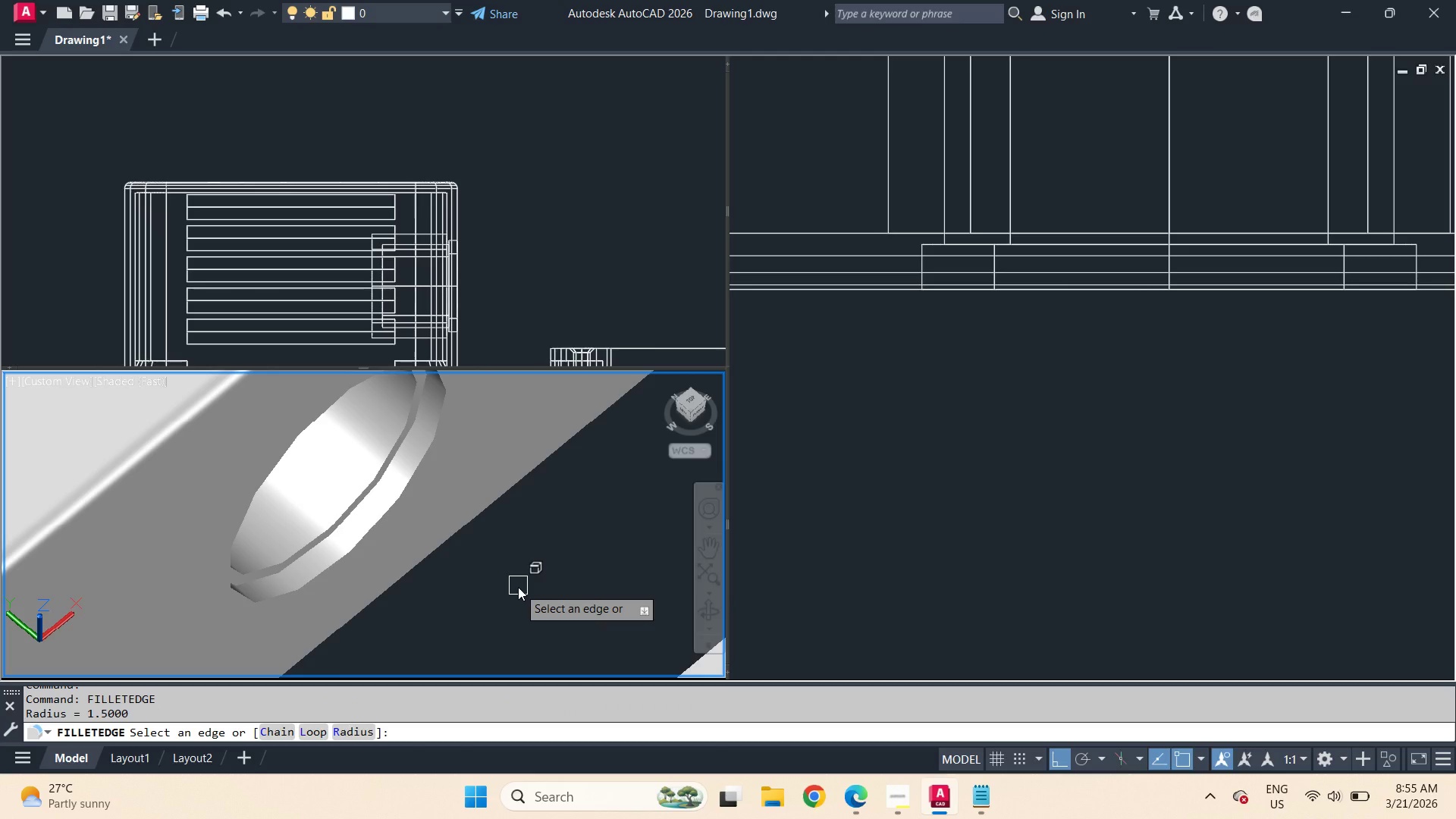 
left_click([375, 519])
 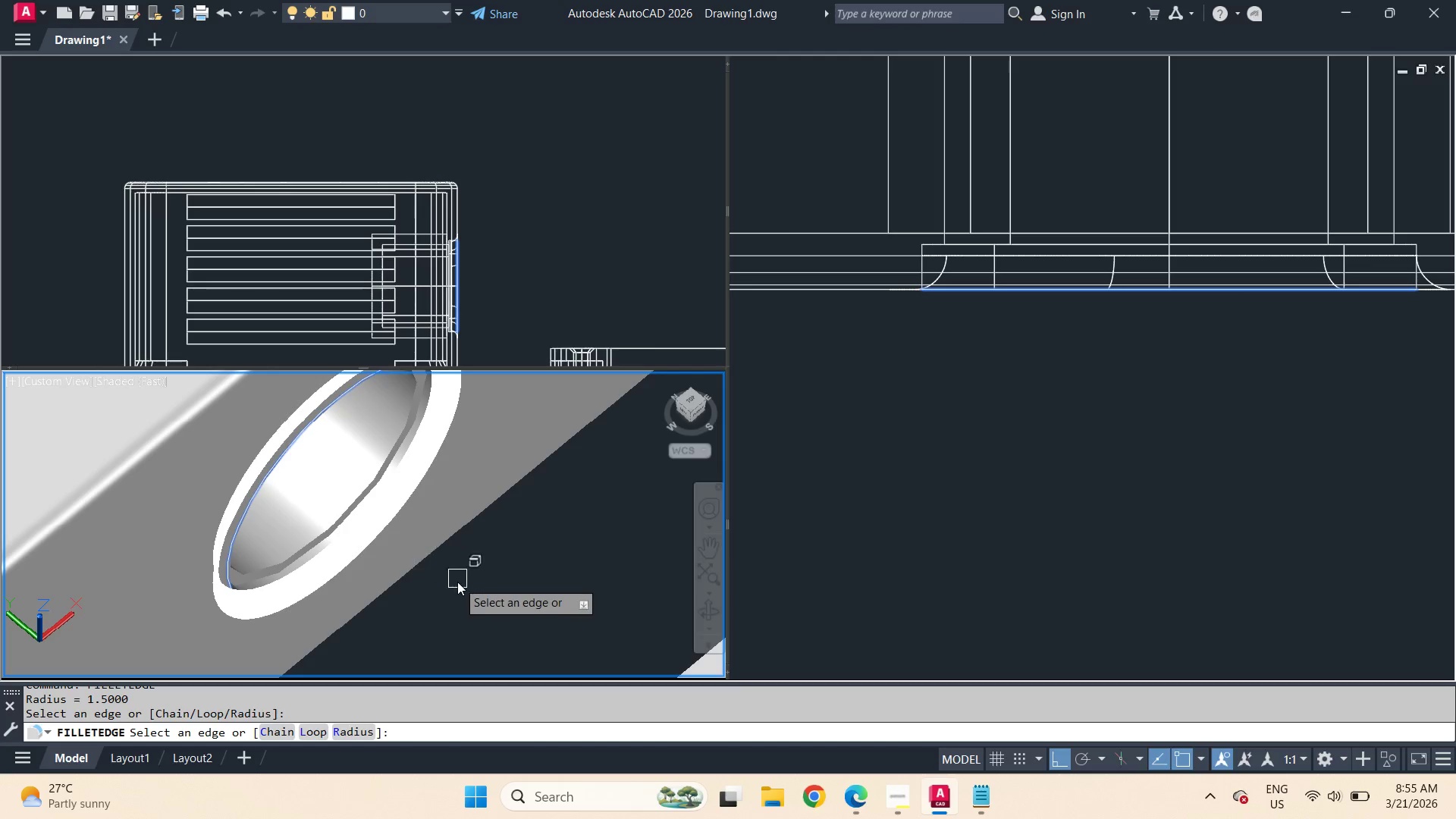 
key(Space)
 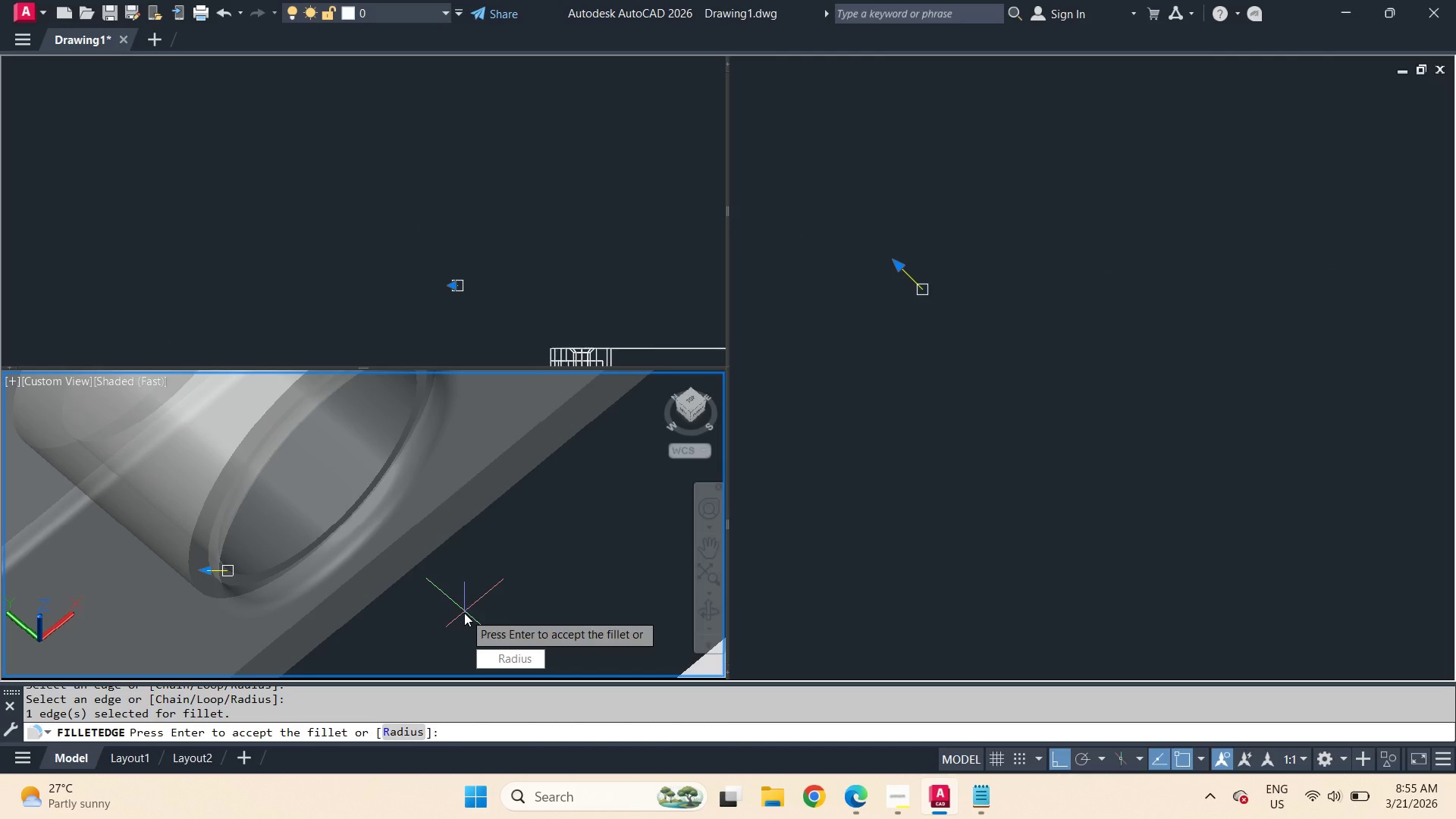 
key(Space)
 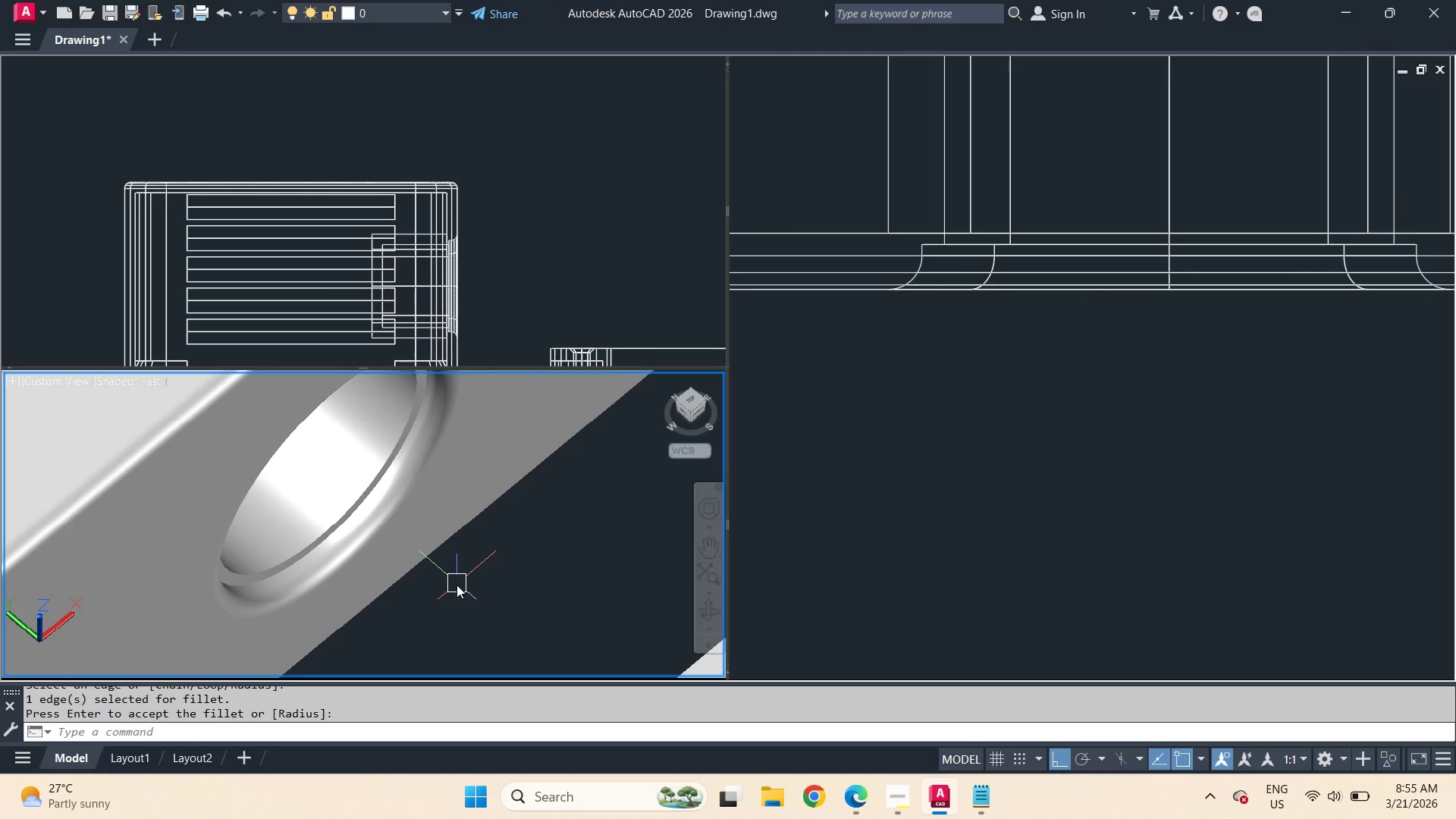 
hold_key(key=ShiftLeft, duration=2.52)
 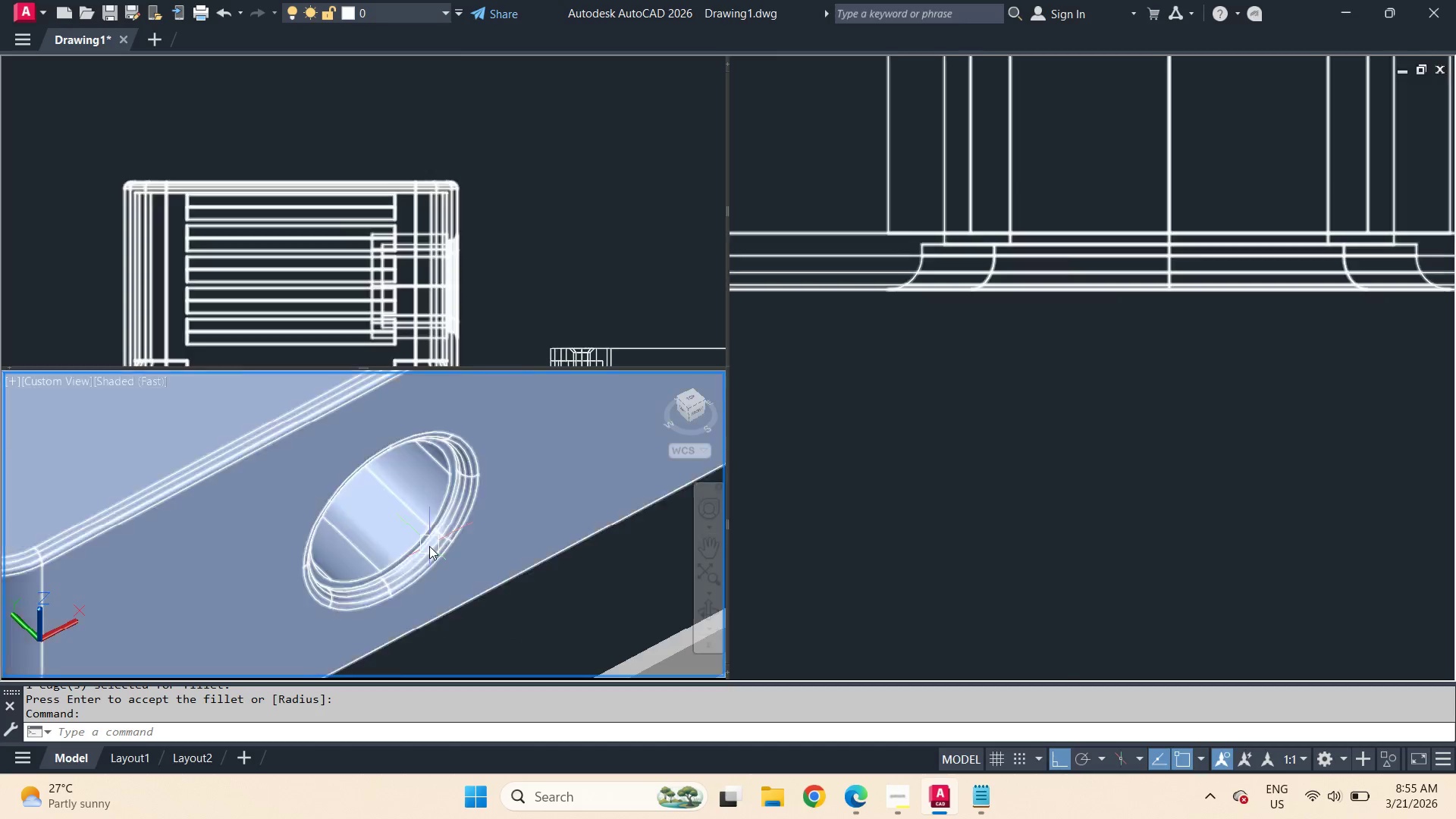 
scroll: coordinate [457, 584], scroll_direction: down, amount: 1.0
 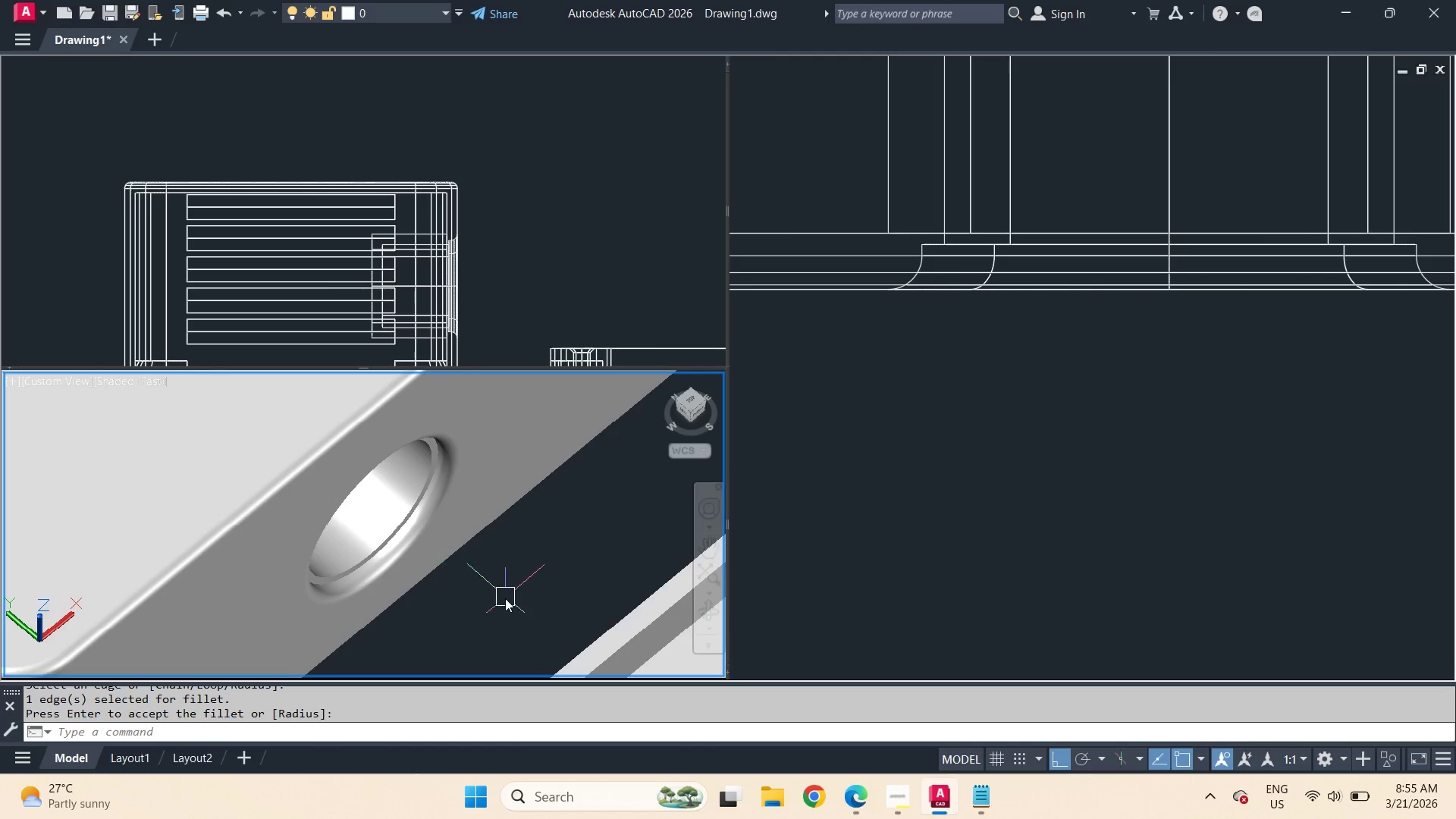 
scroll: coordinate [429, 546], scroll_direction: up, amount: 3.0
 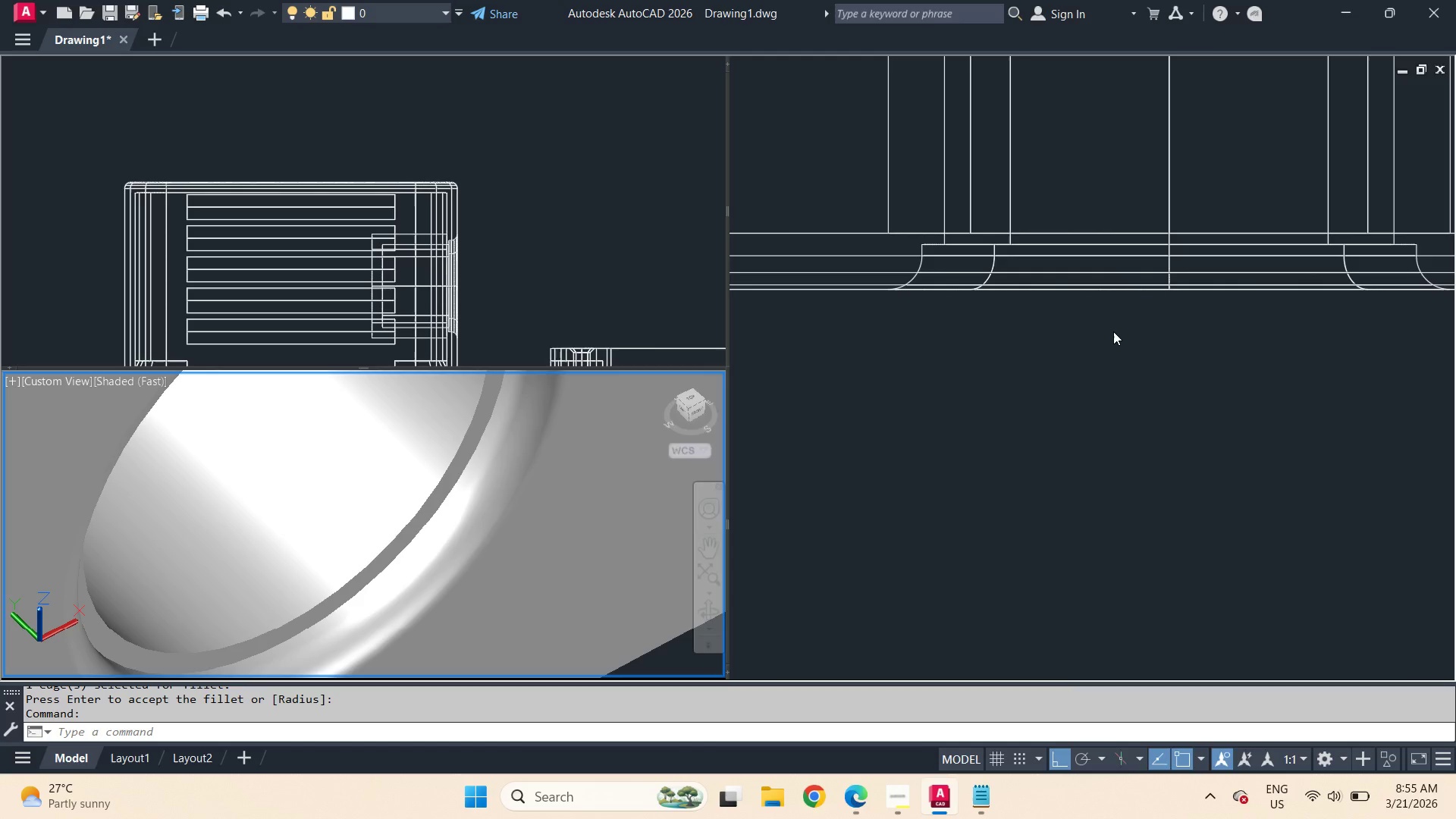 
left_click([1113, 331])
 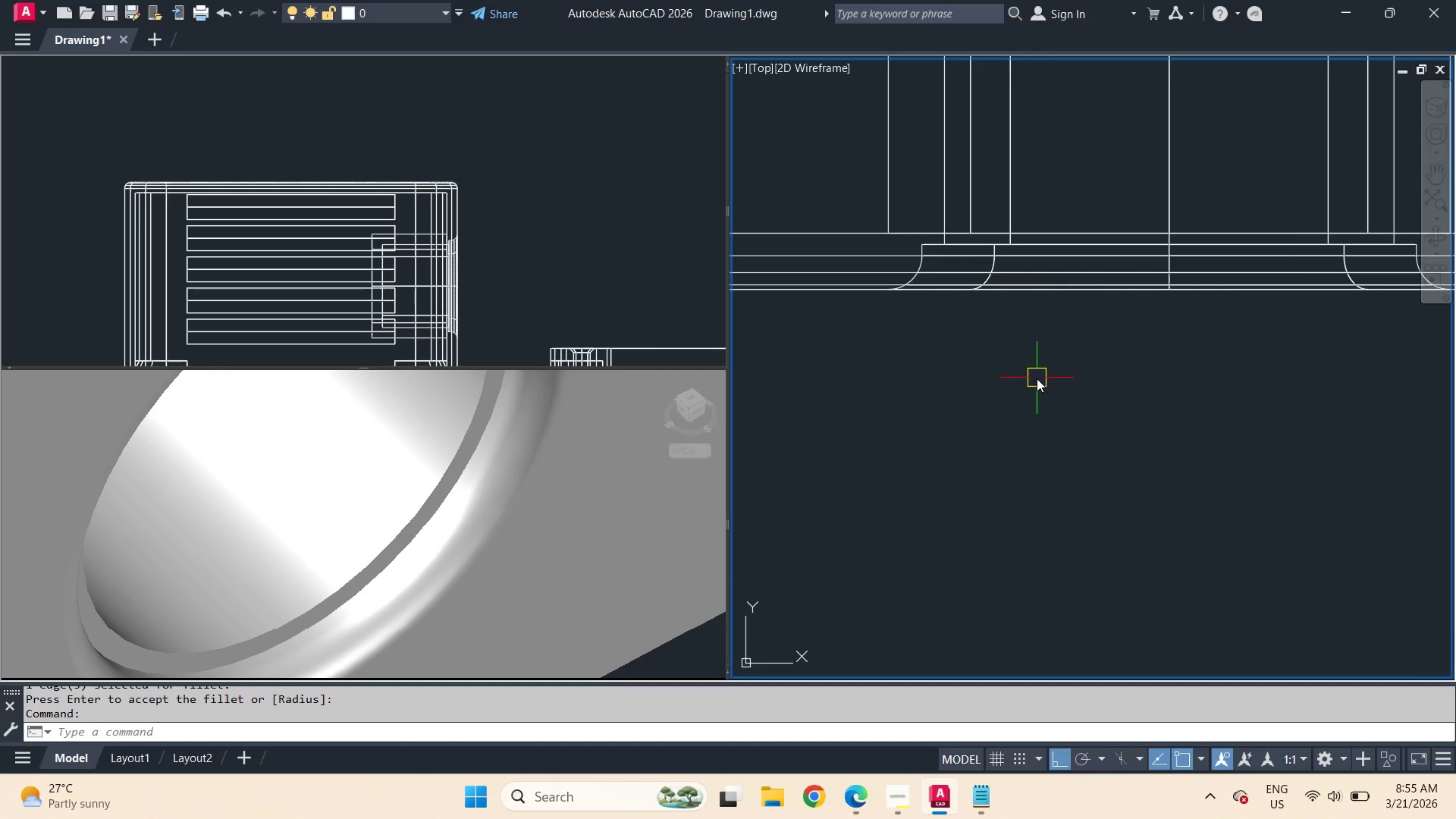 
type(dli )
 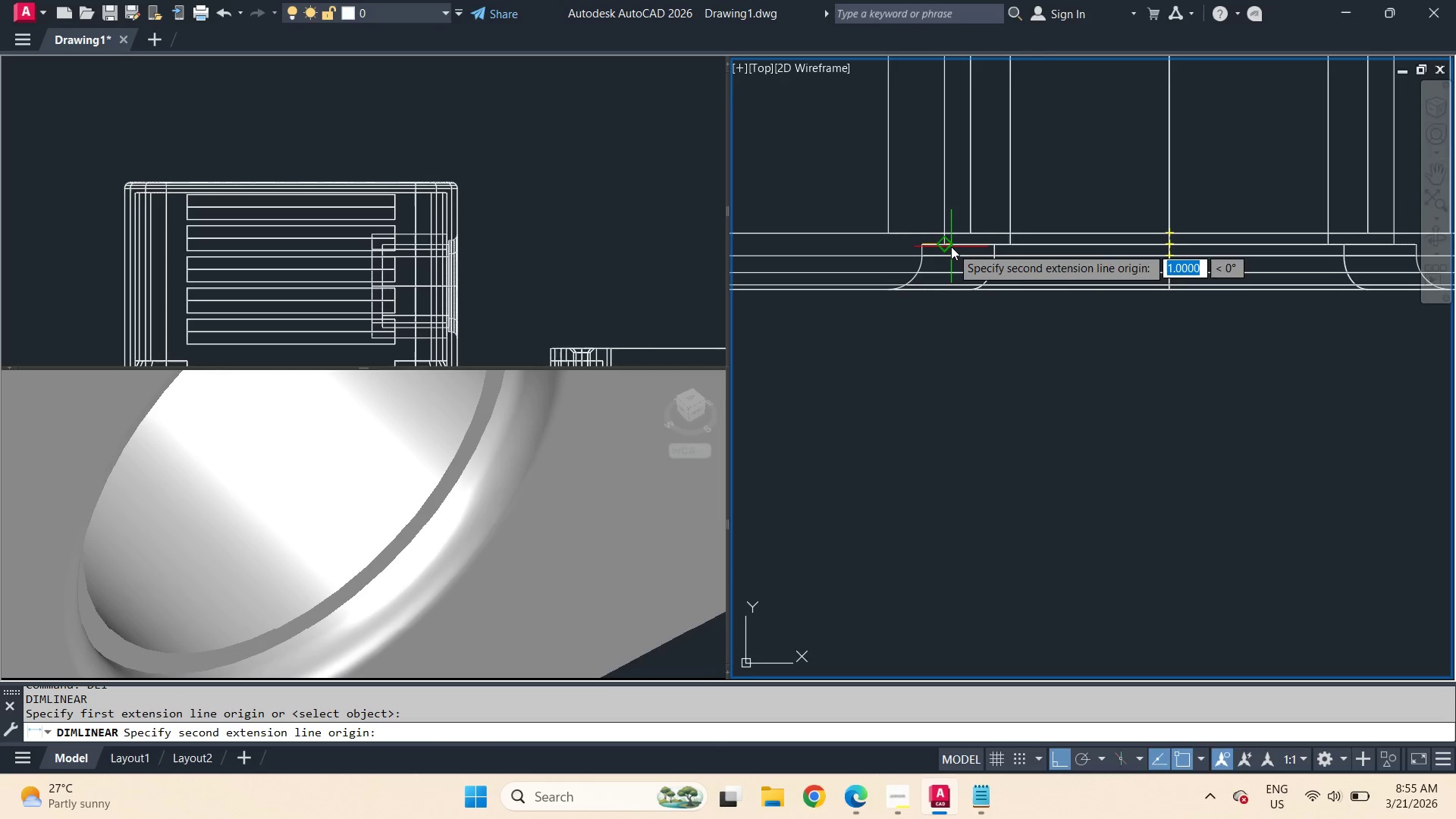 
wait(6.17)
 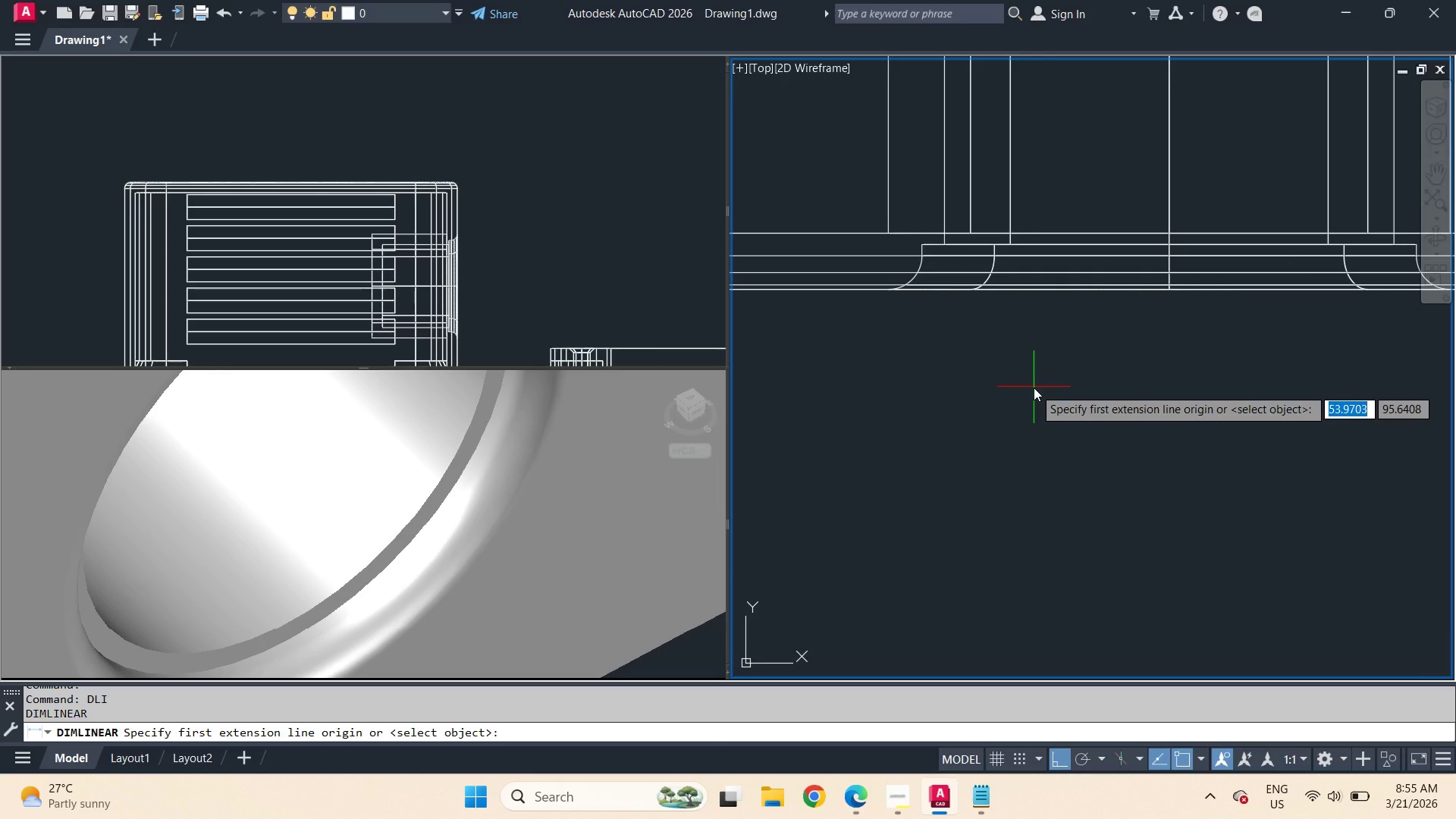 
key(Escape)
 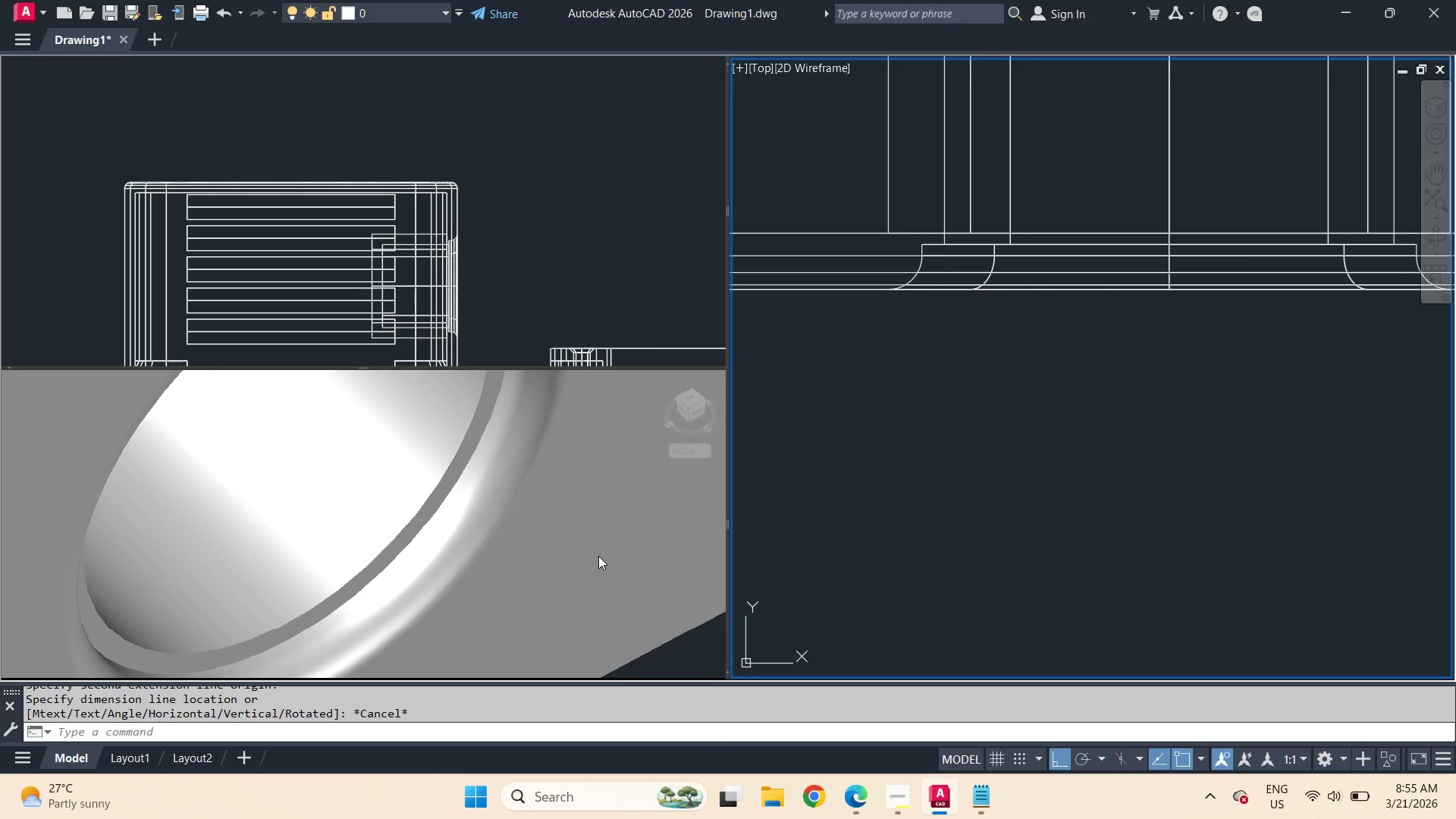 
left_click([598, 556])
 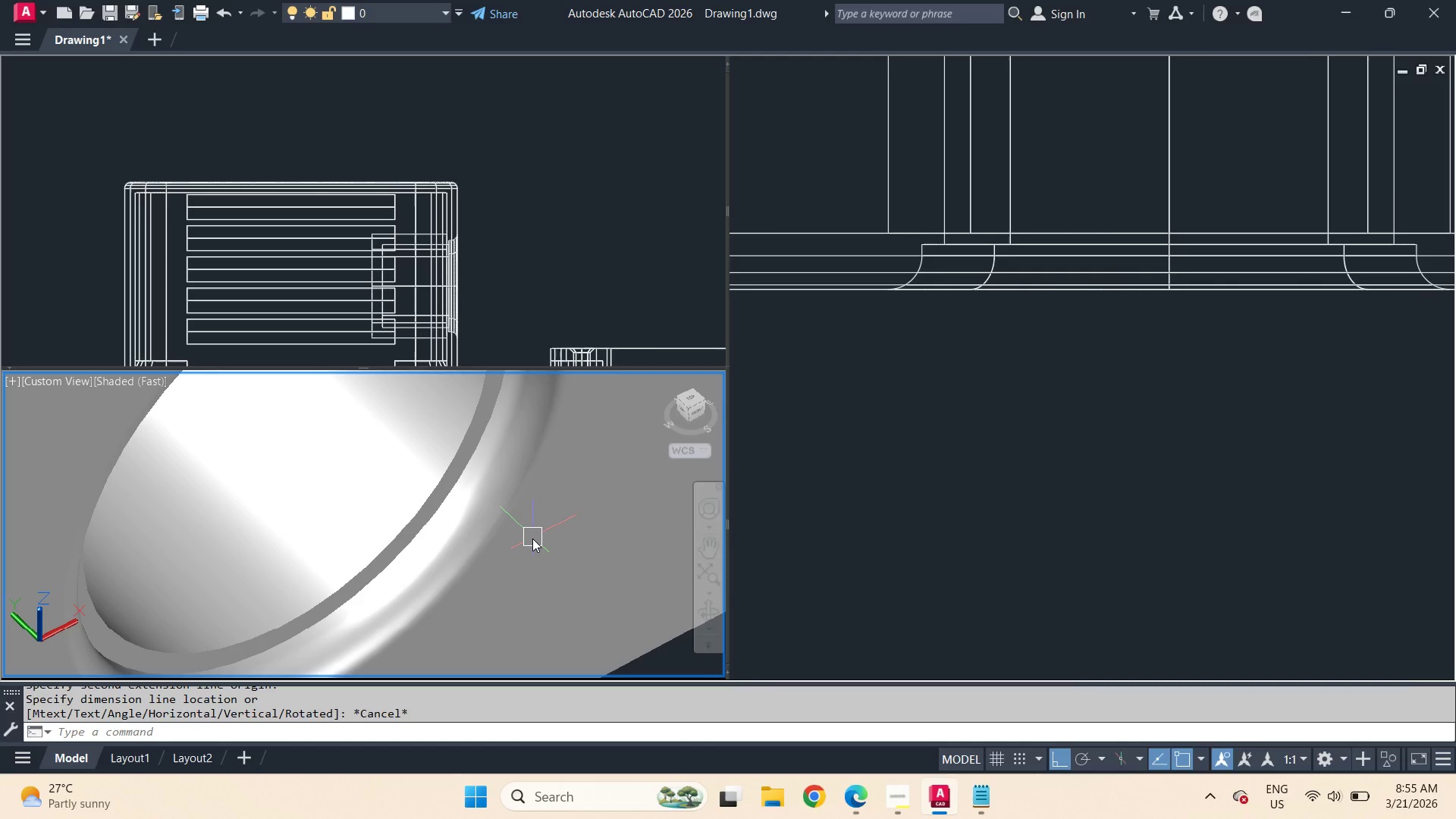 
type(fil)
 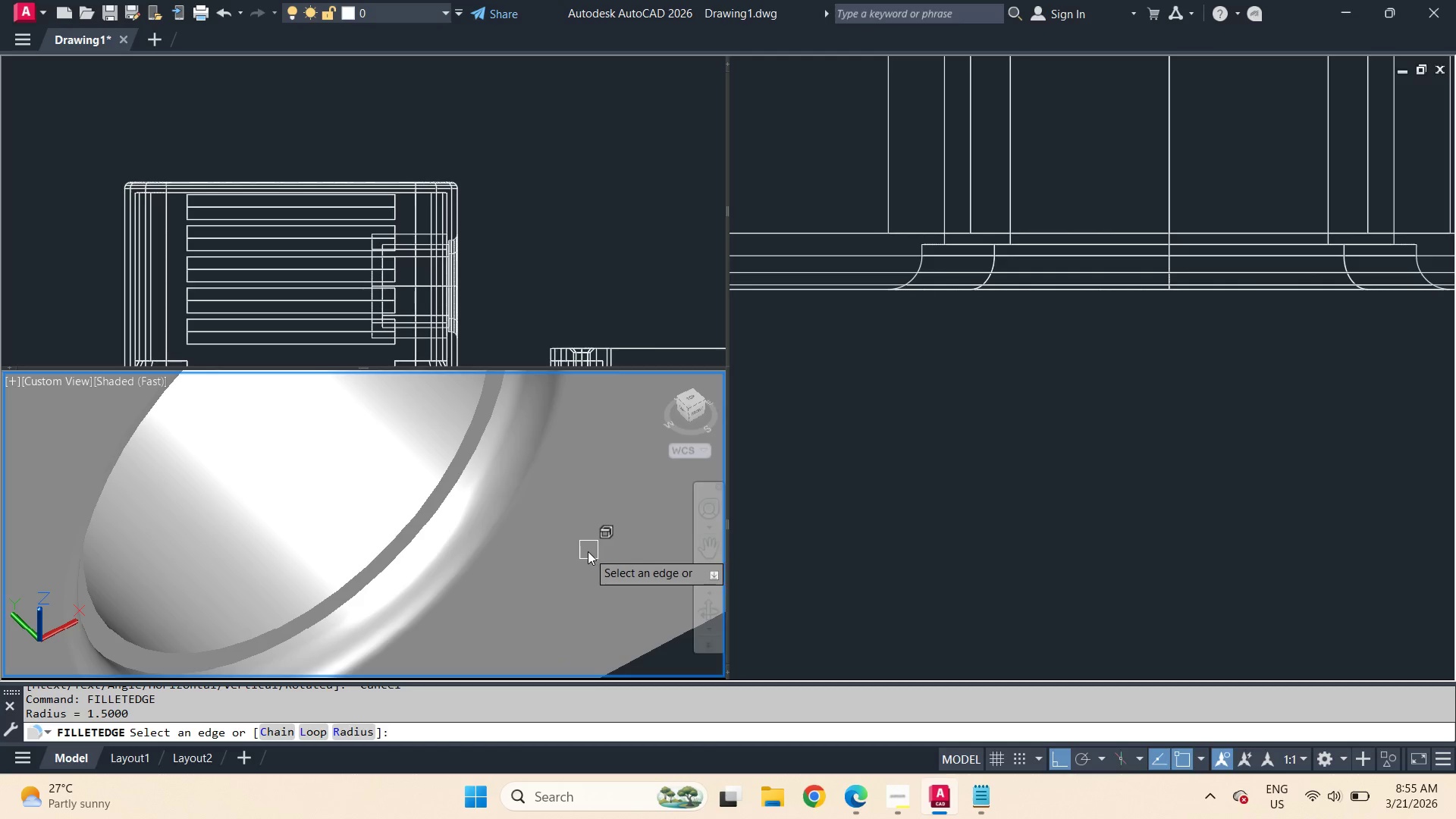 
key(R)
 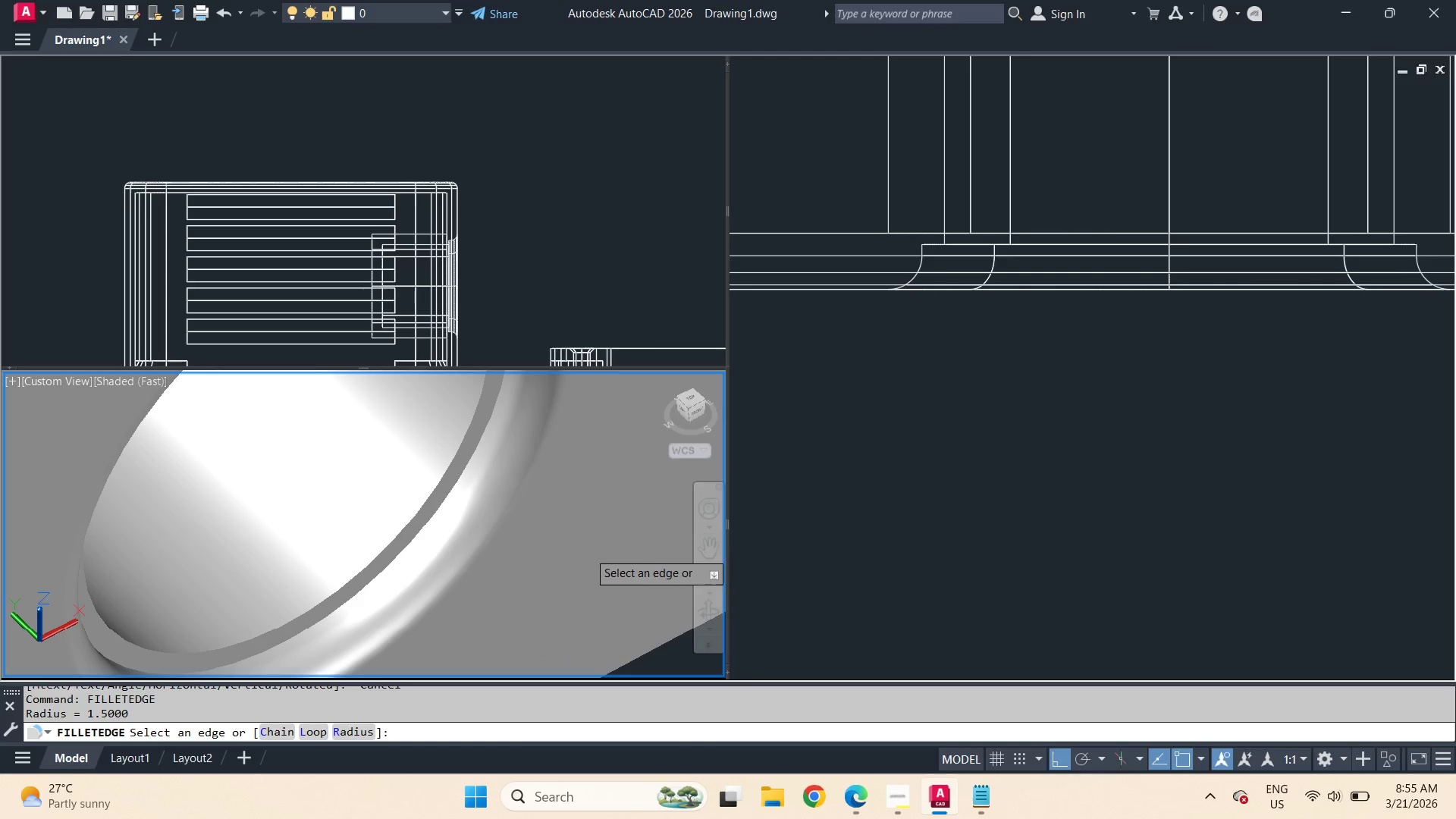 
key(Space)
 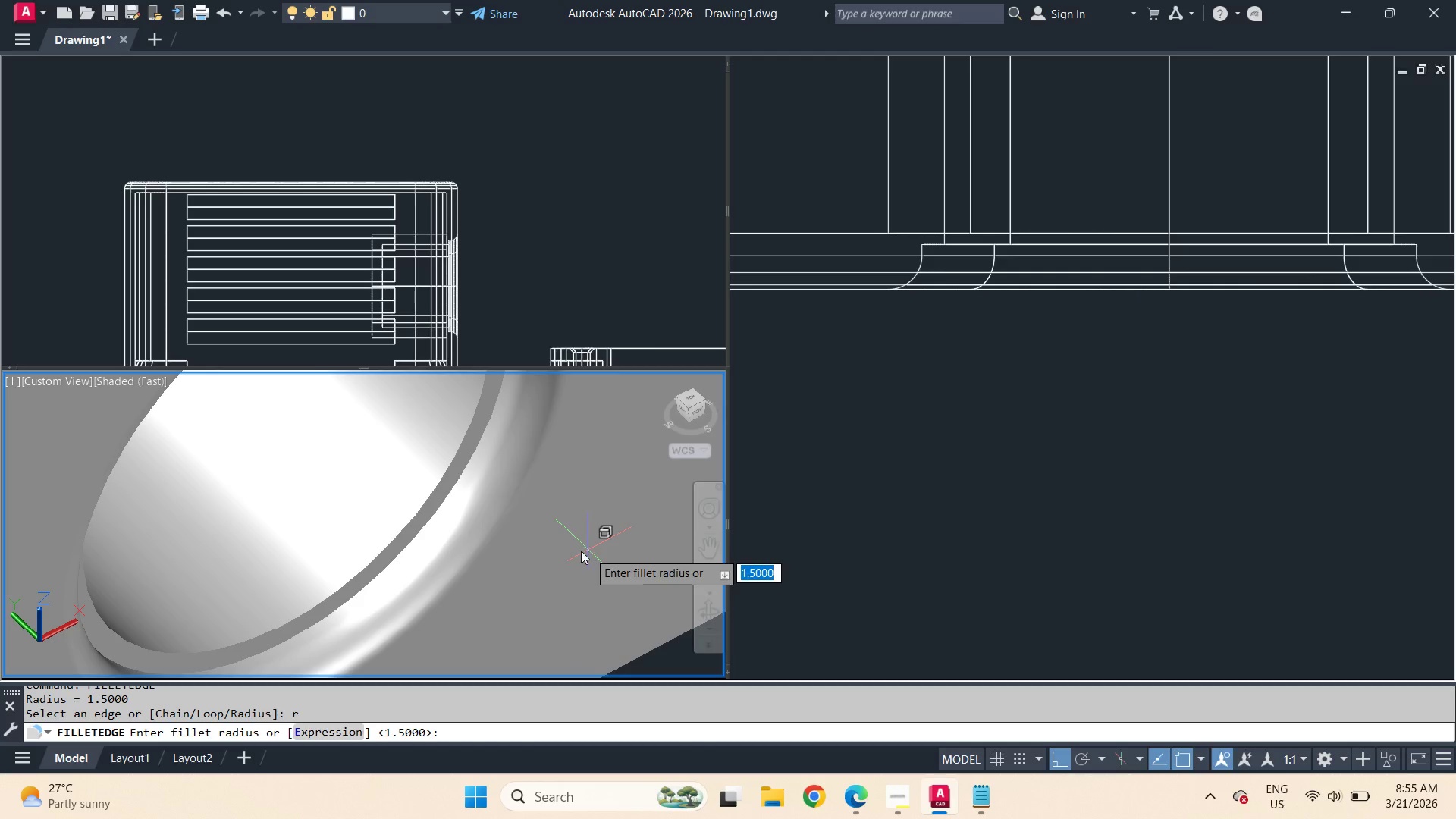 
key(1)
 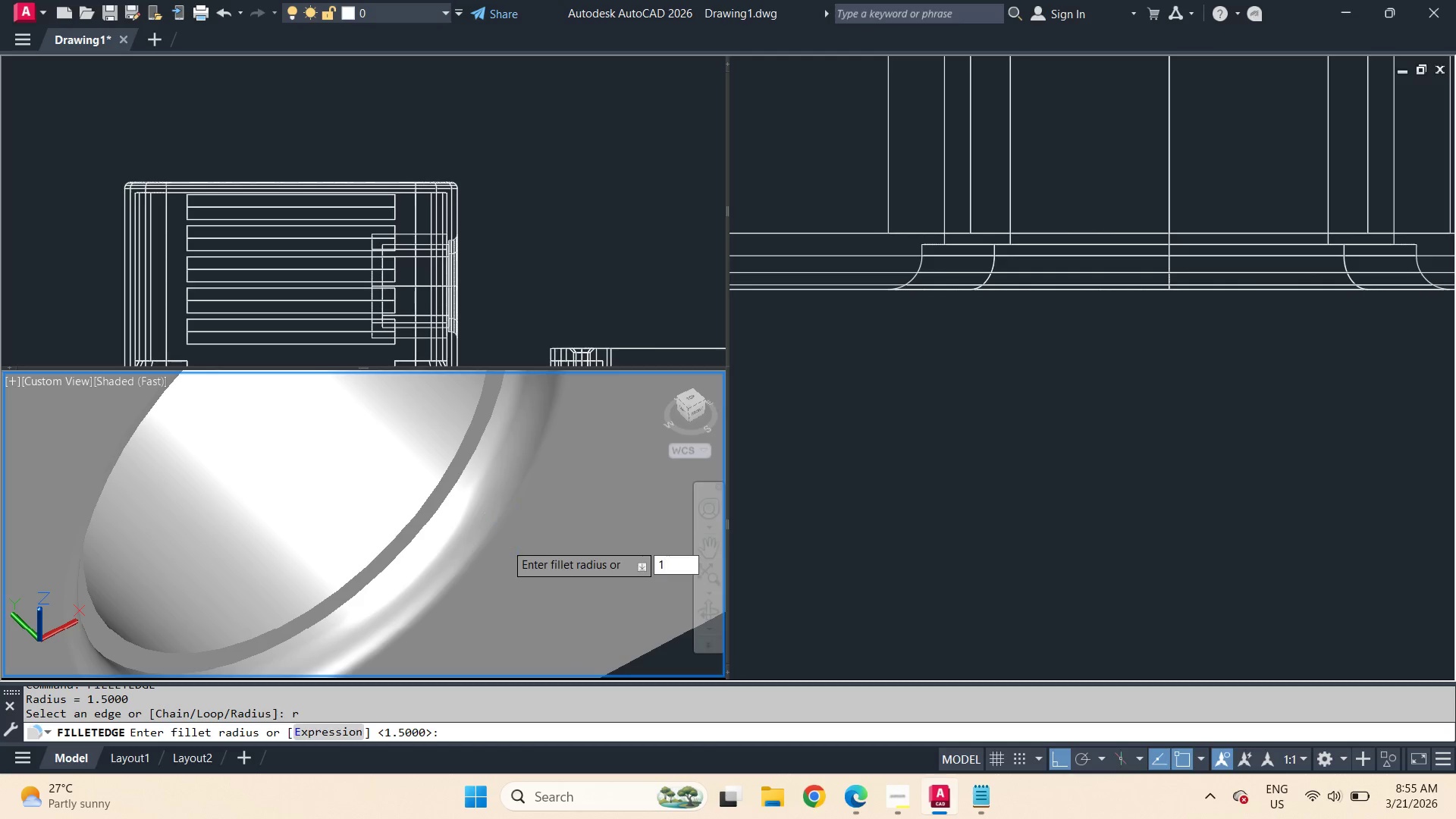 
key(Space)
 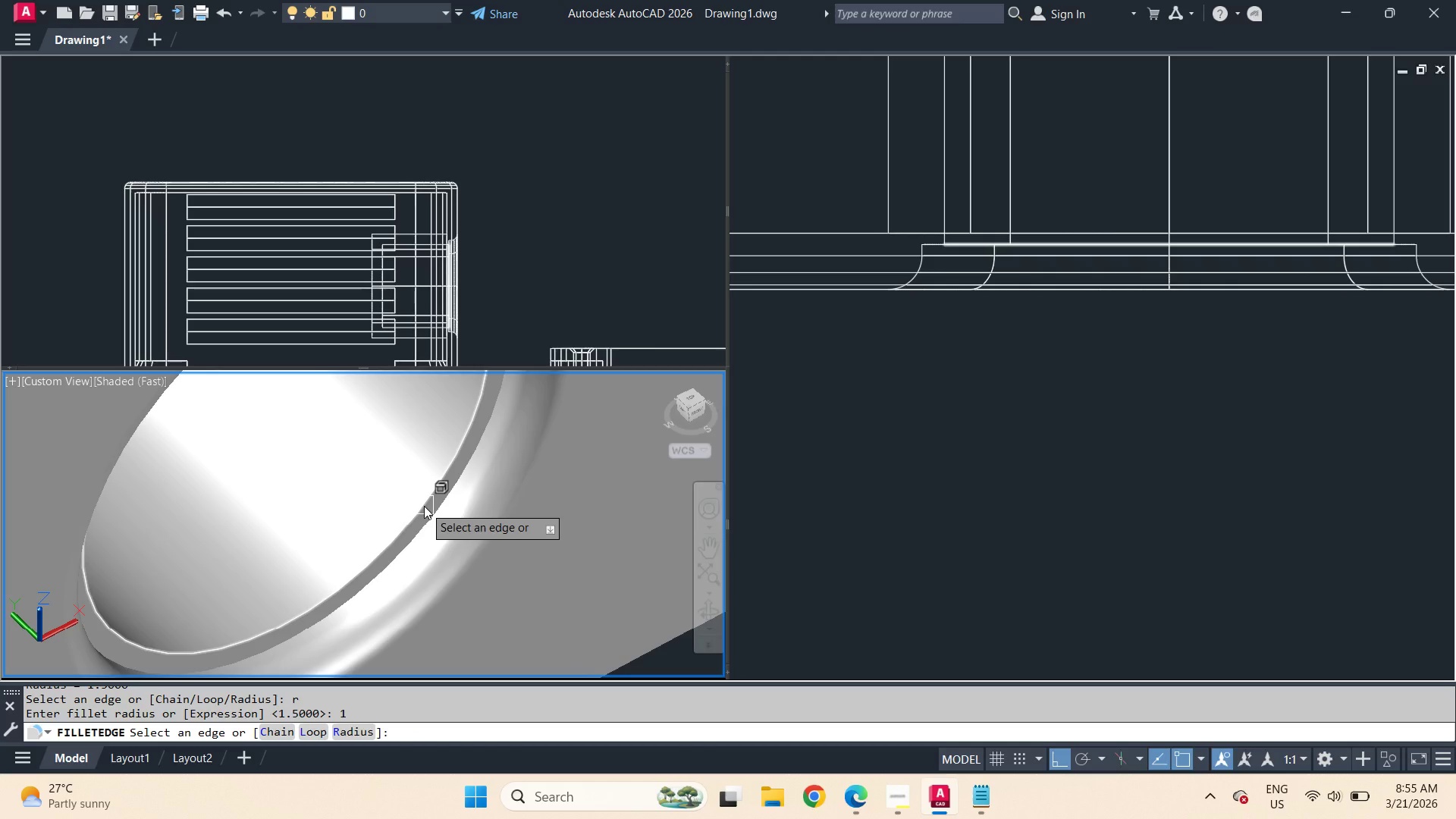 
key(Escape)
 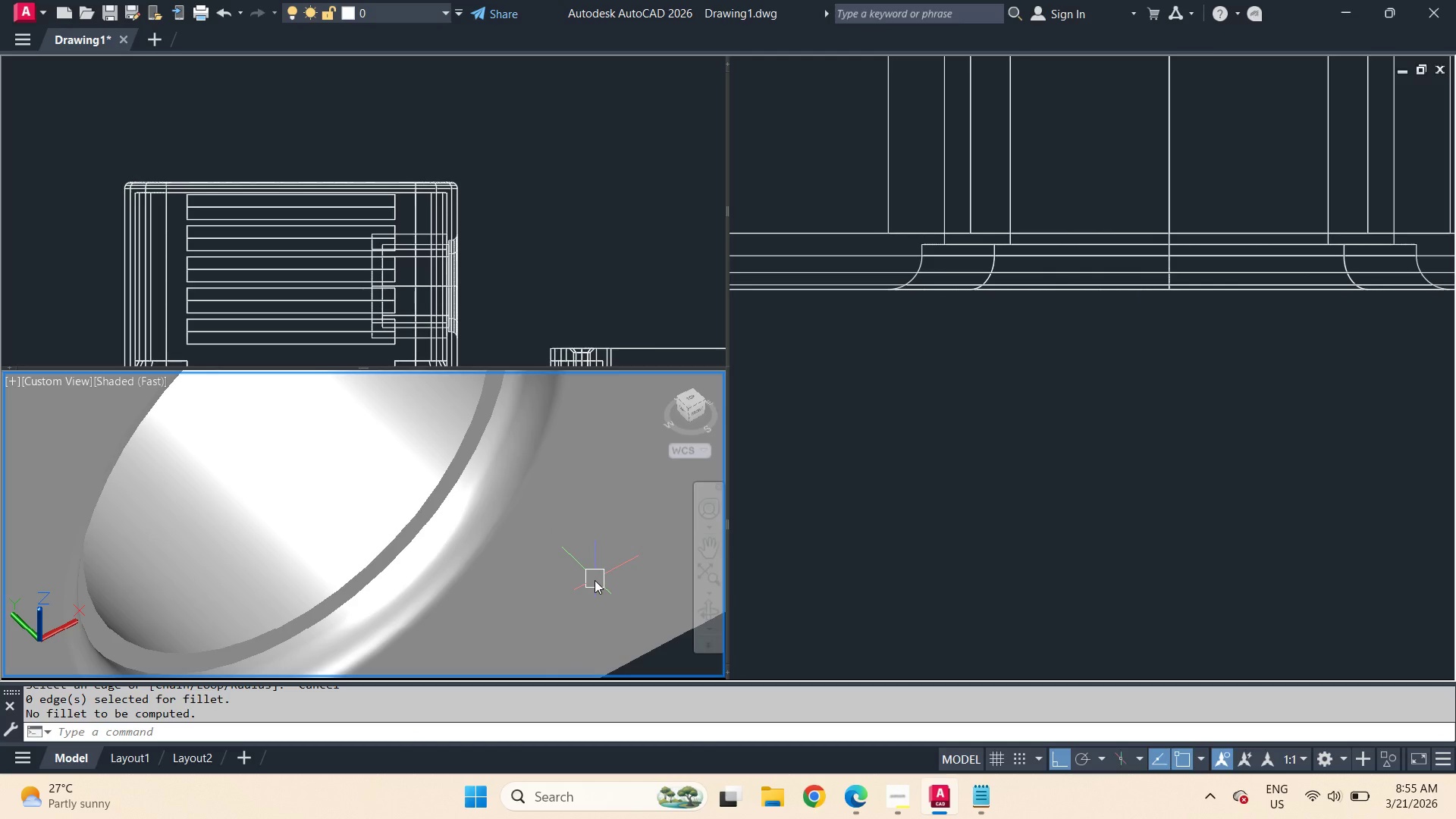 
type(fil)
 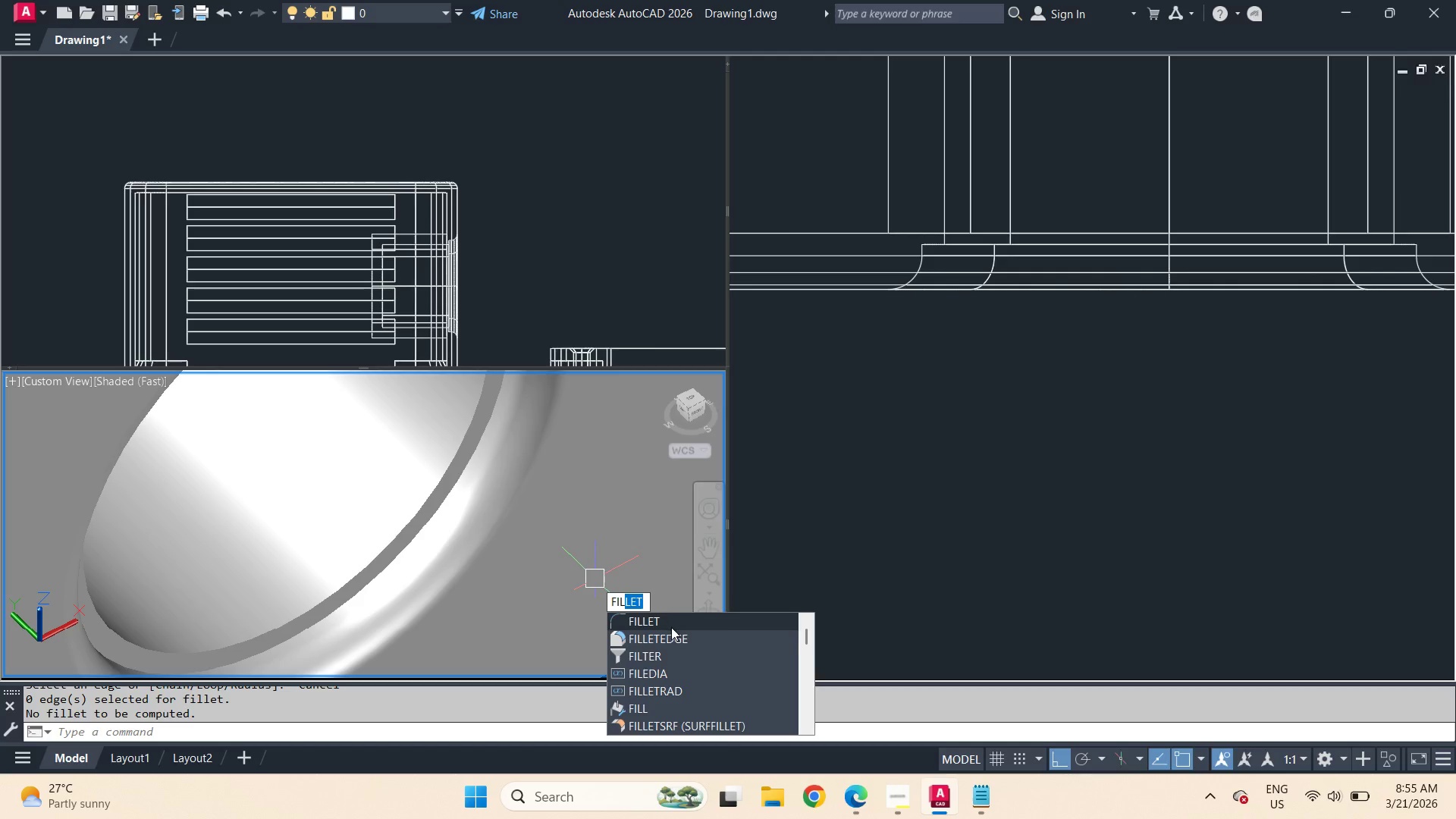 
left_click([673, 642])
 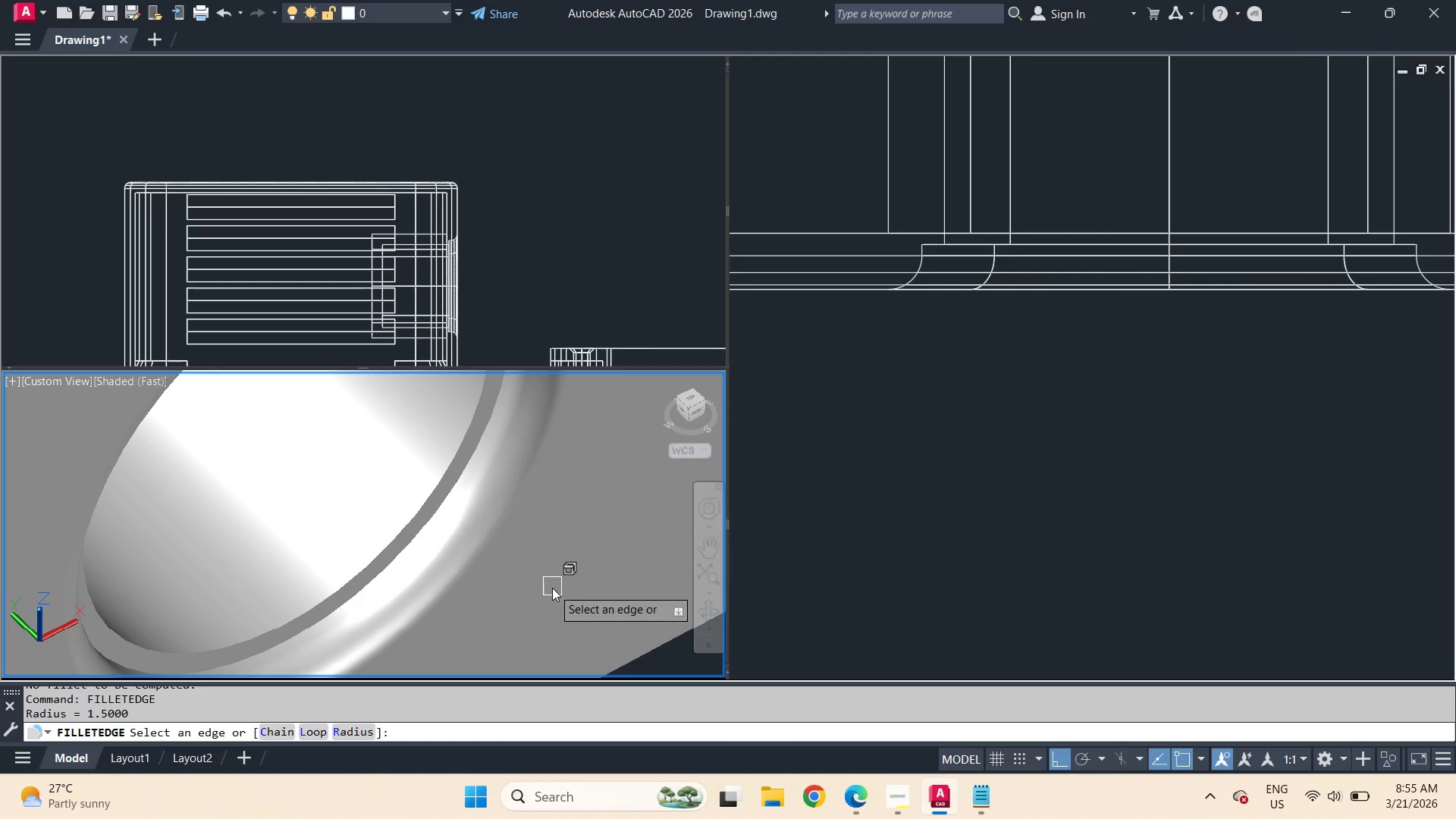 
key(R)
 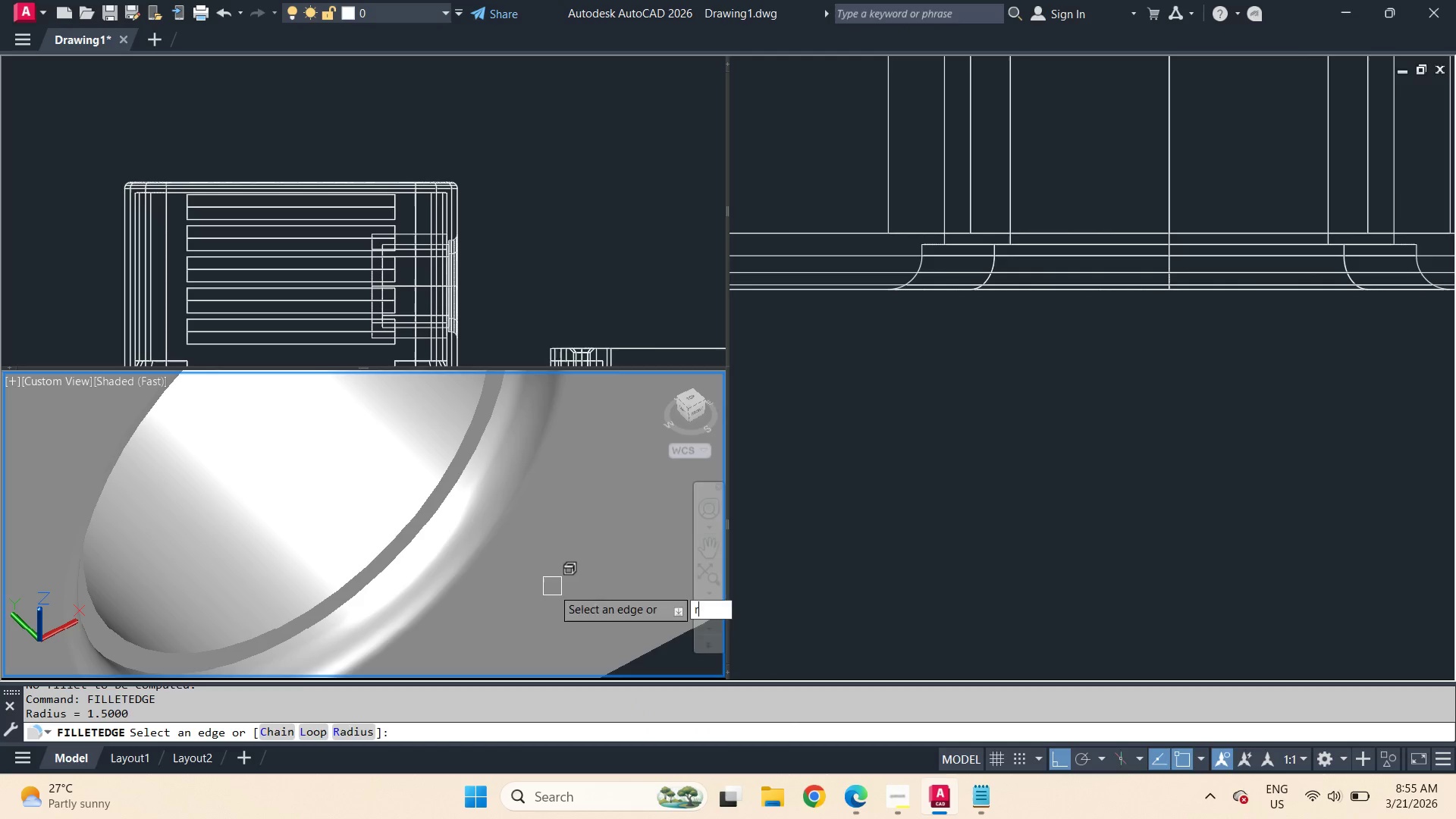 
key(Space)
 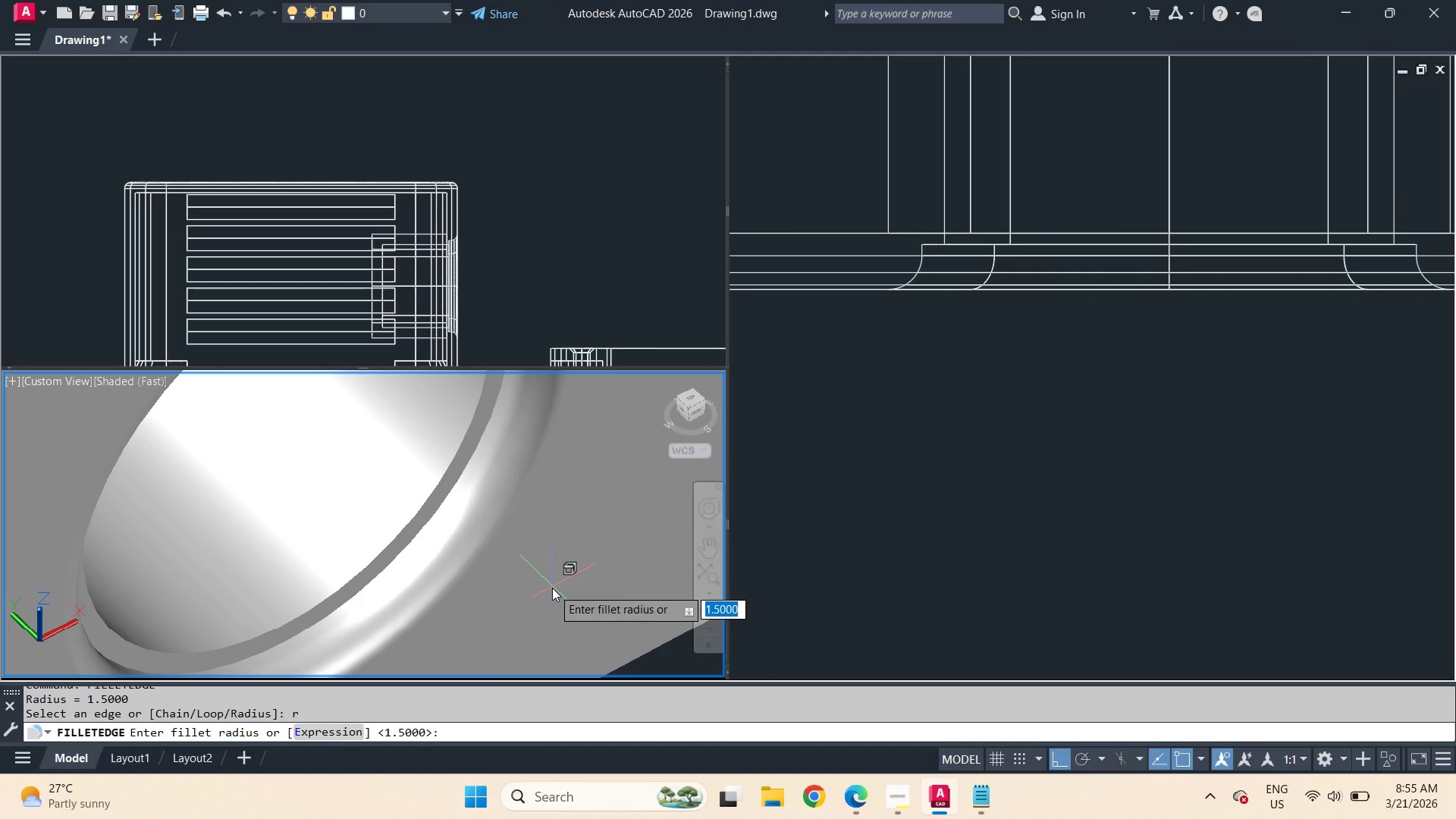 
key(NumpadDecimal)
 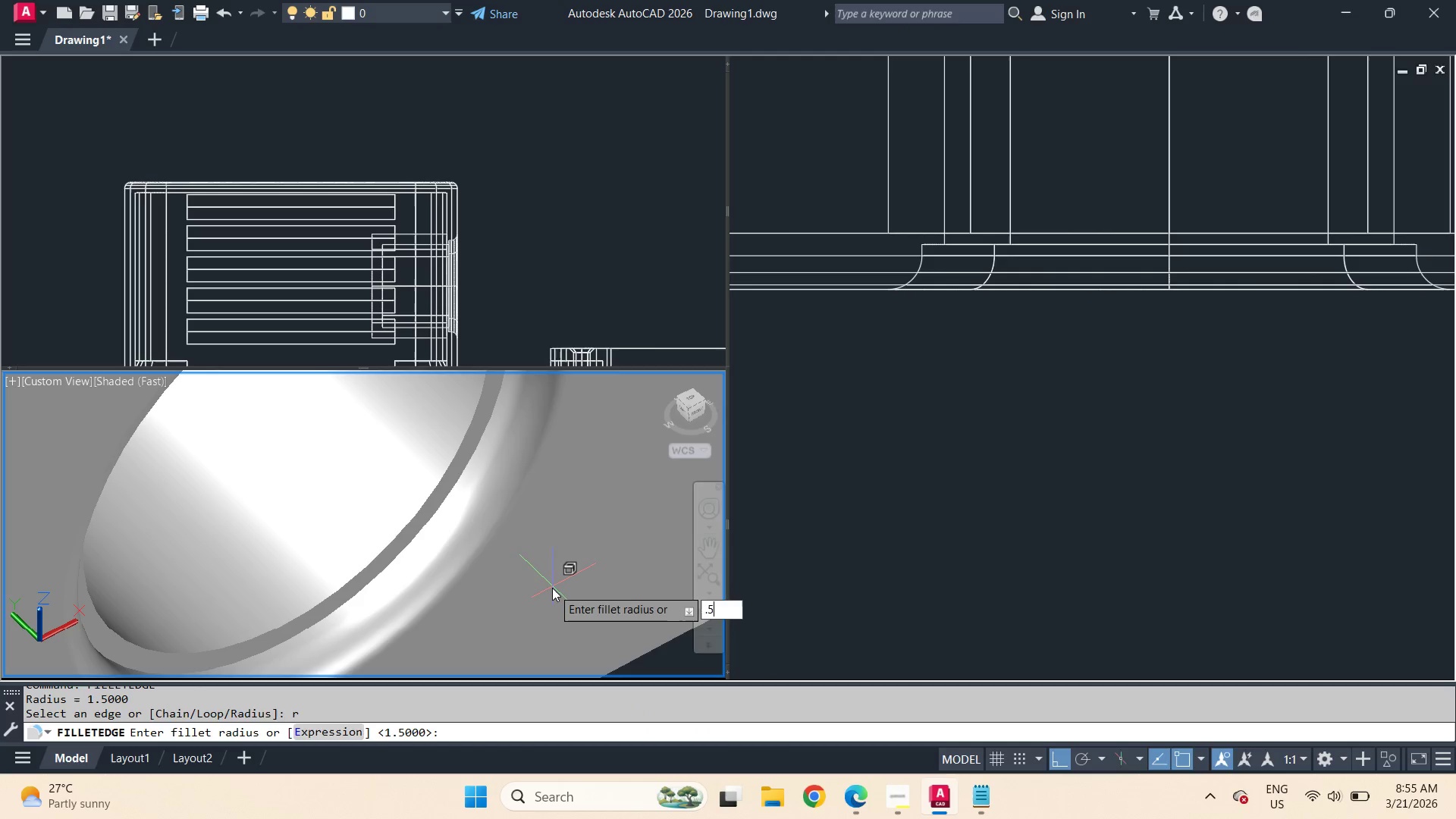 
key(Numpad5)
 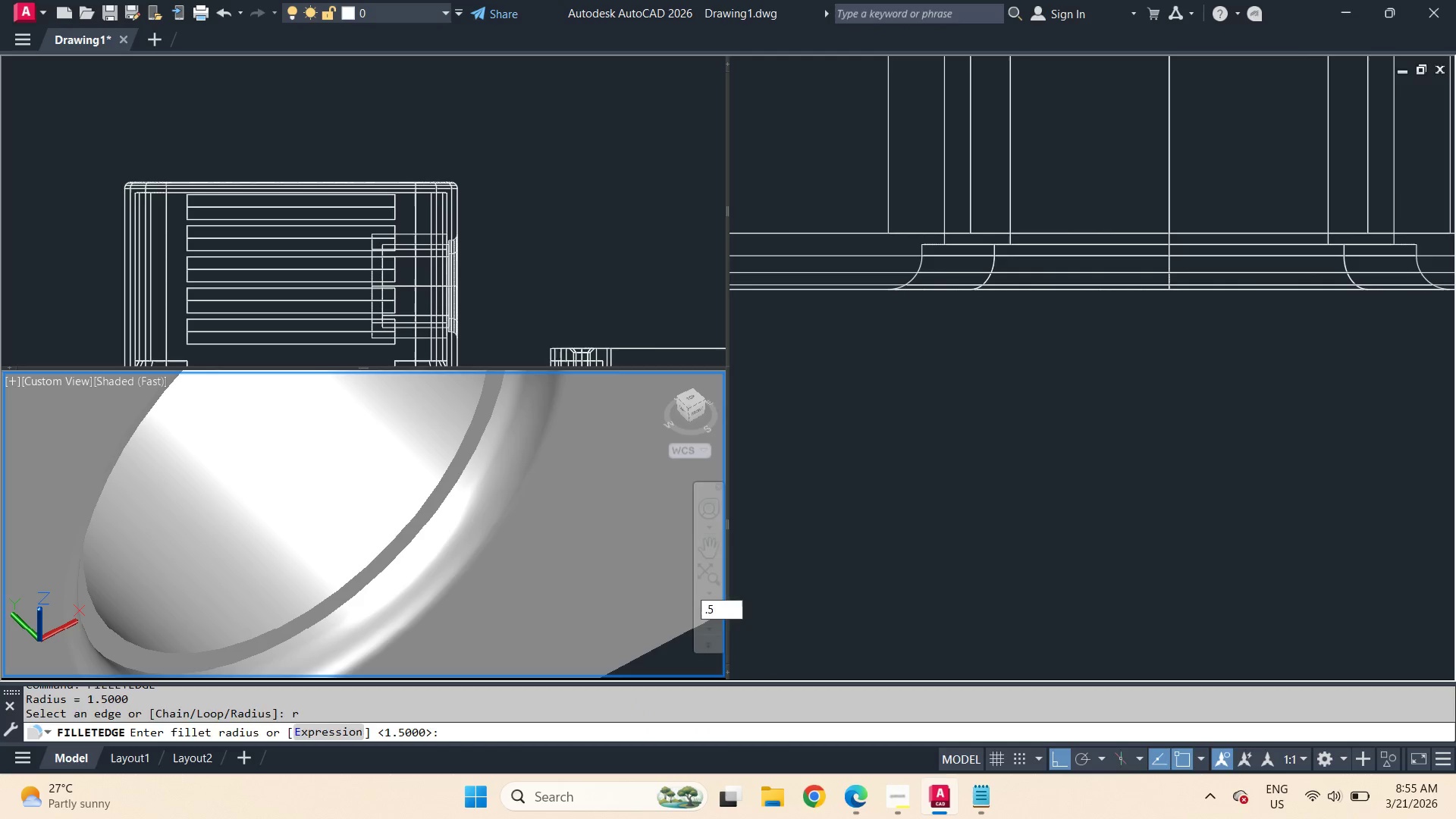 
key(NumpadEnter)
 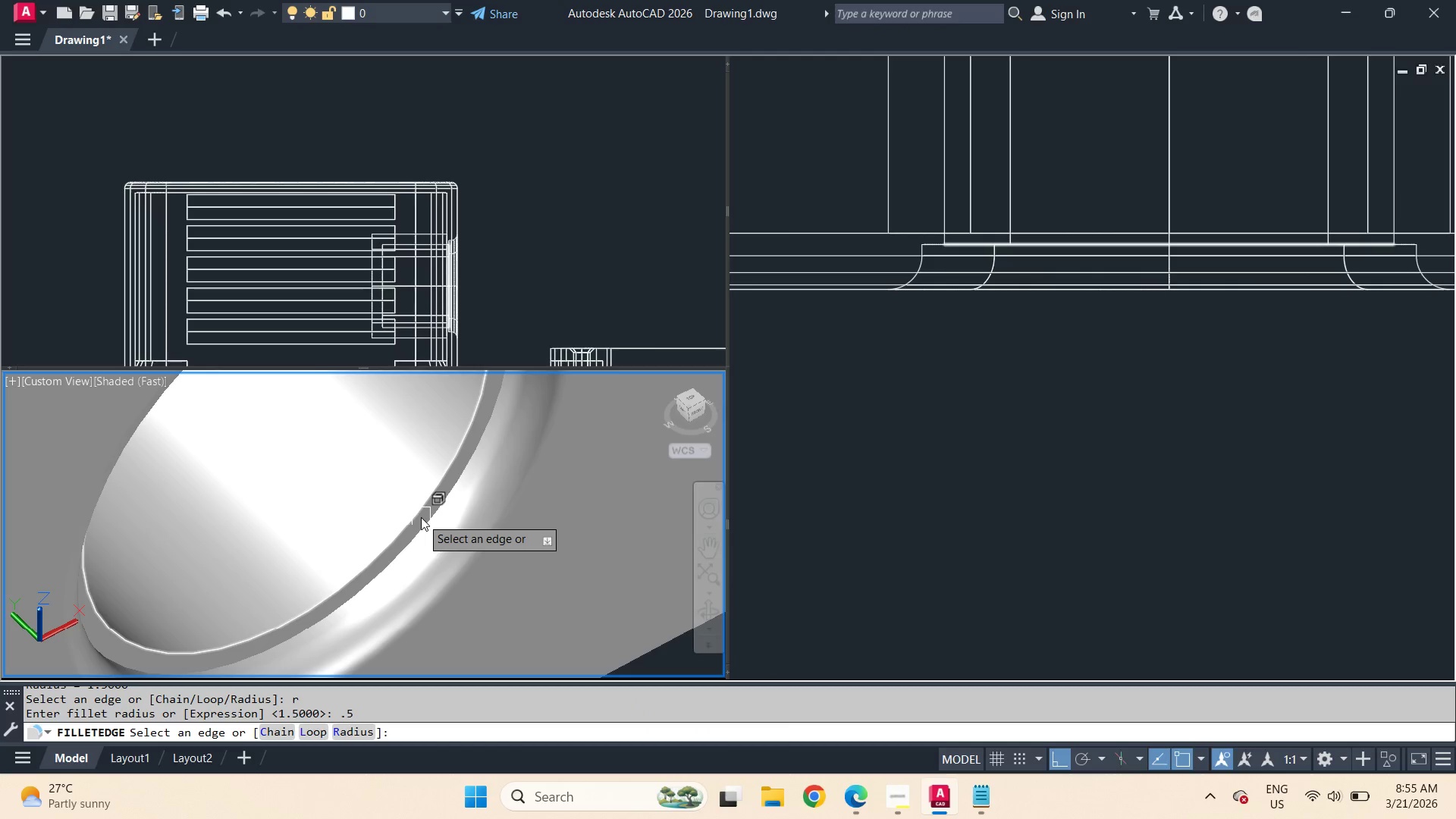 
left_click([421, 517])
 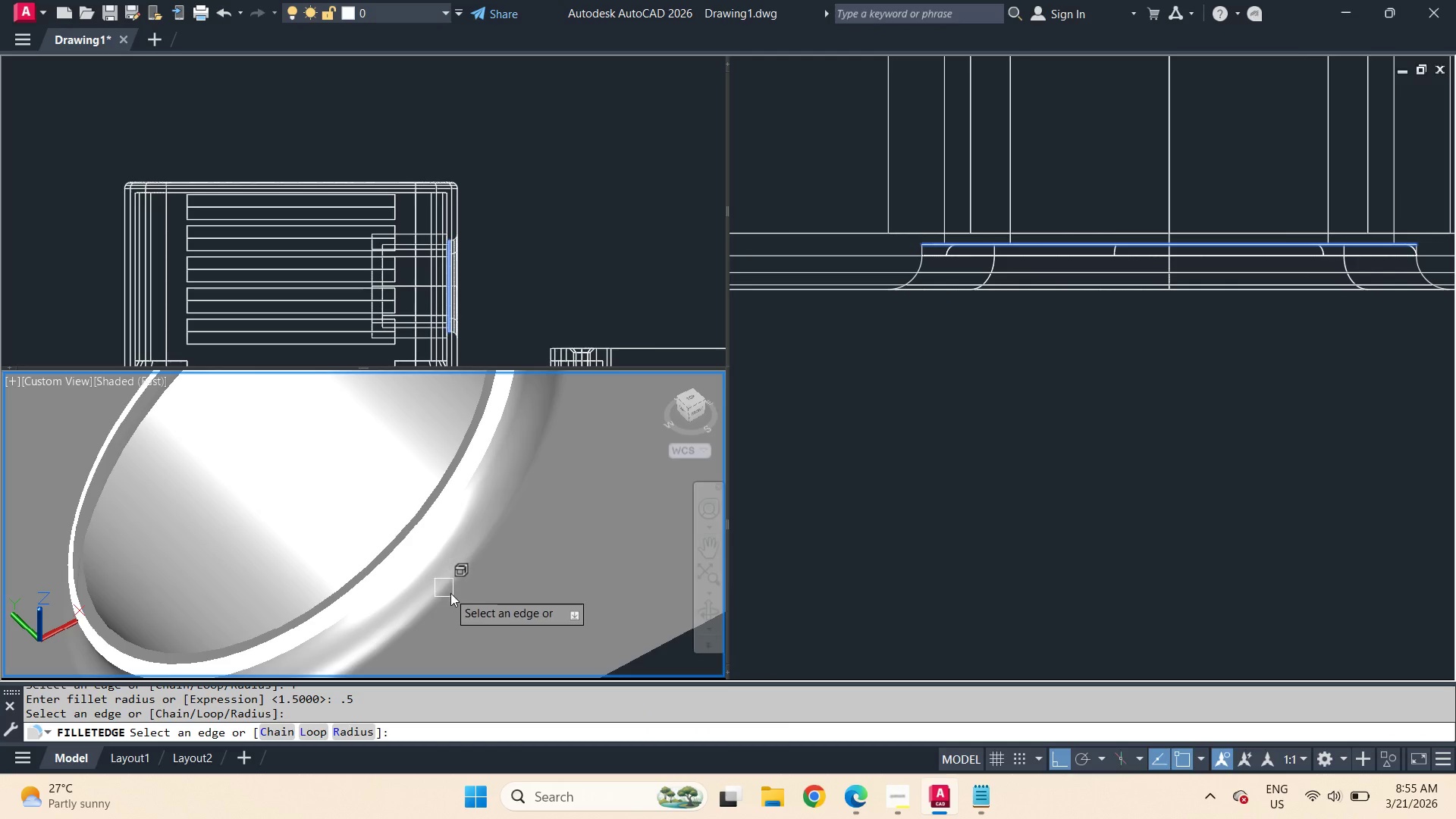 
key(Escape)
key(Escape)
type(re )
 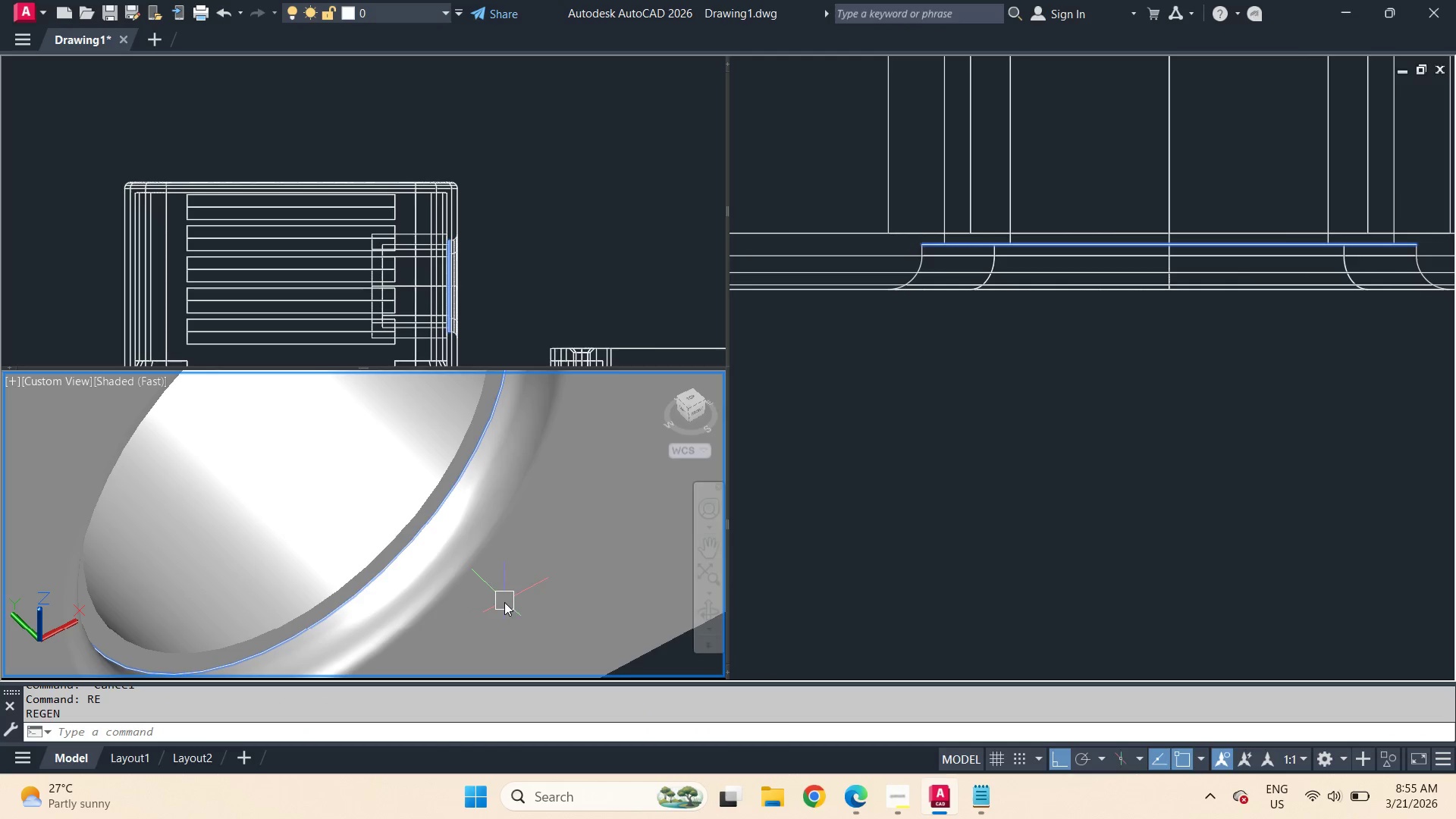 
type(re )
 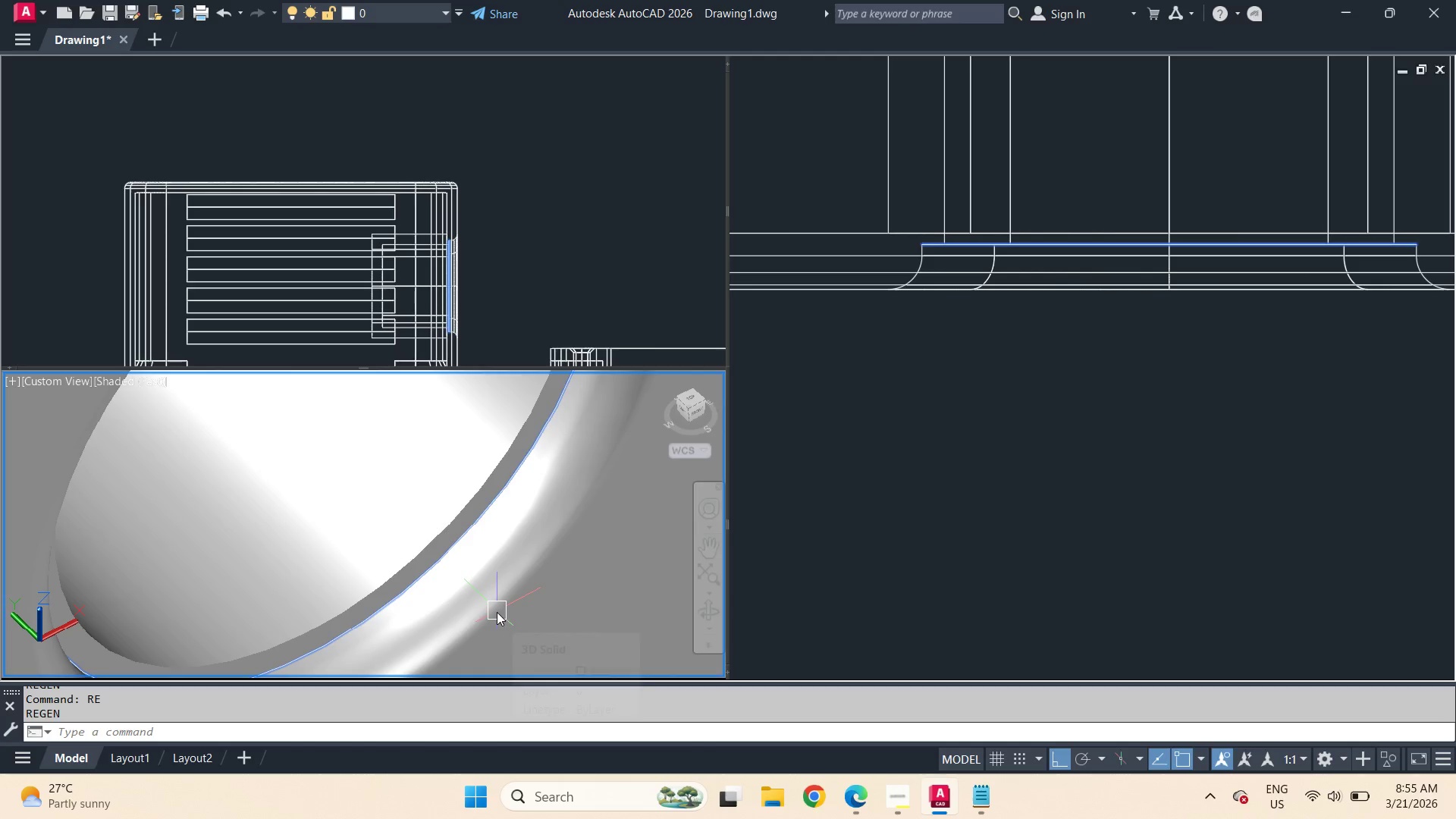 
scroll: coordinate [471, 608], scroll_direction: up, amount: 1.0
 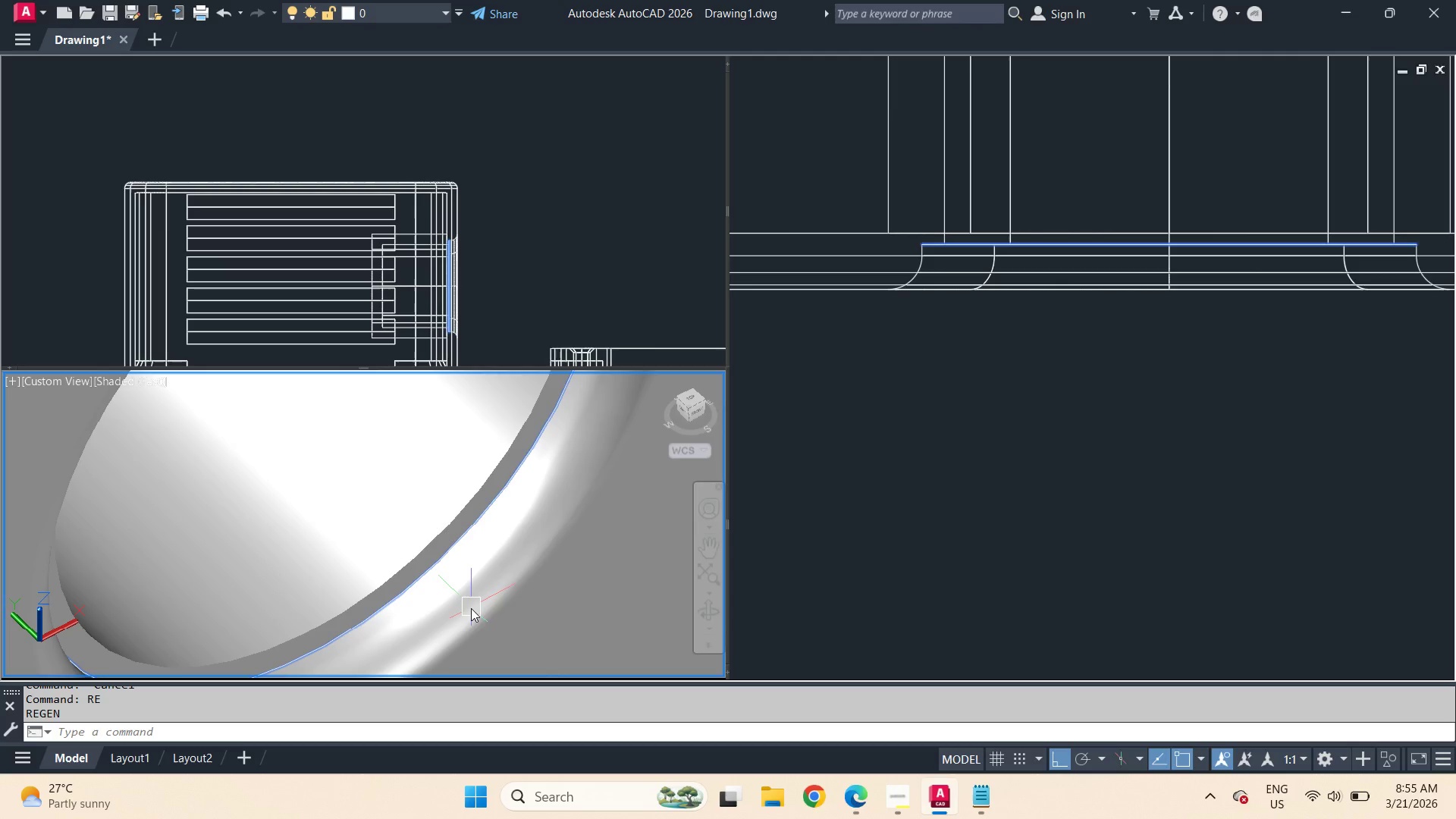 
type(fil)
 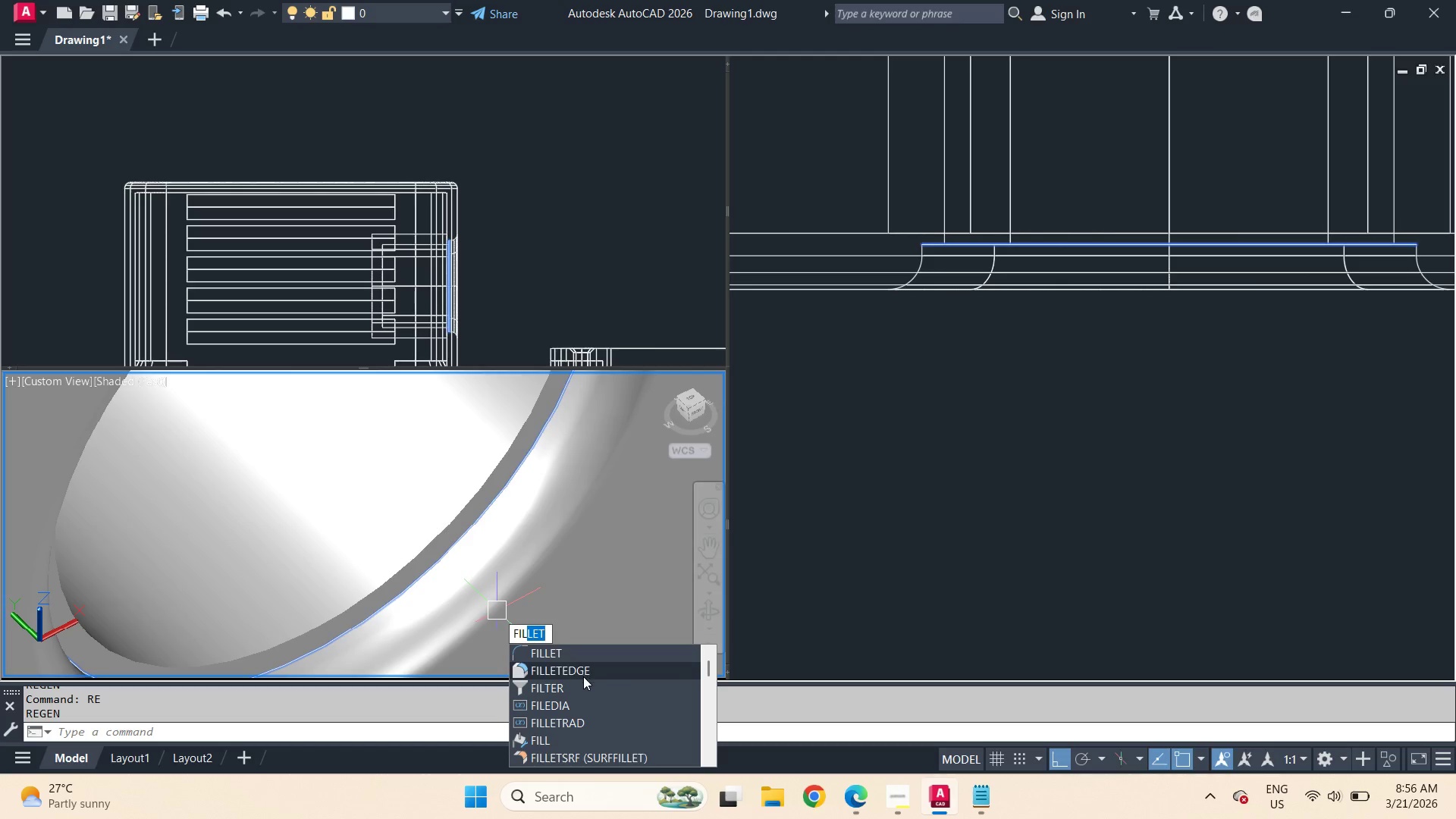 
left_click([583, 676])
 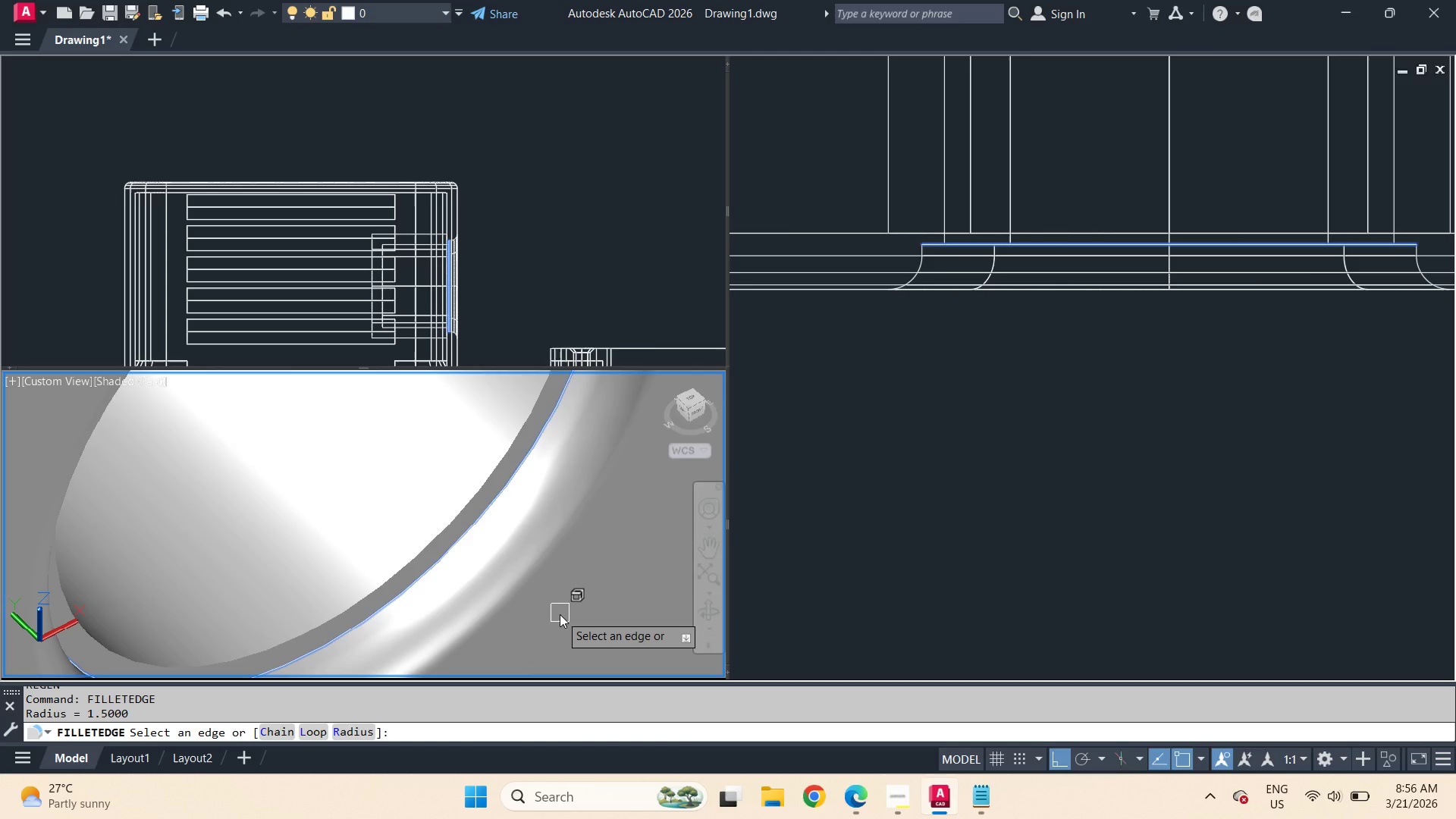 
key(R)
 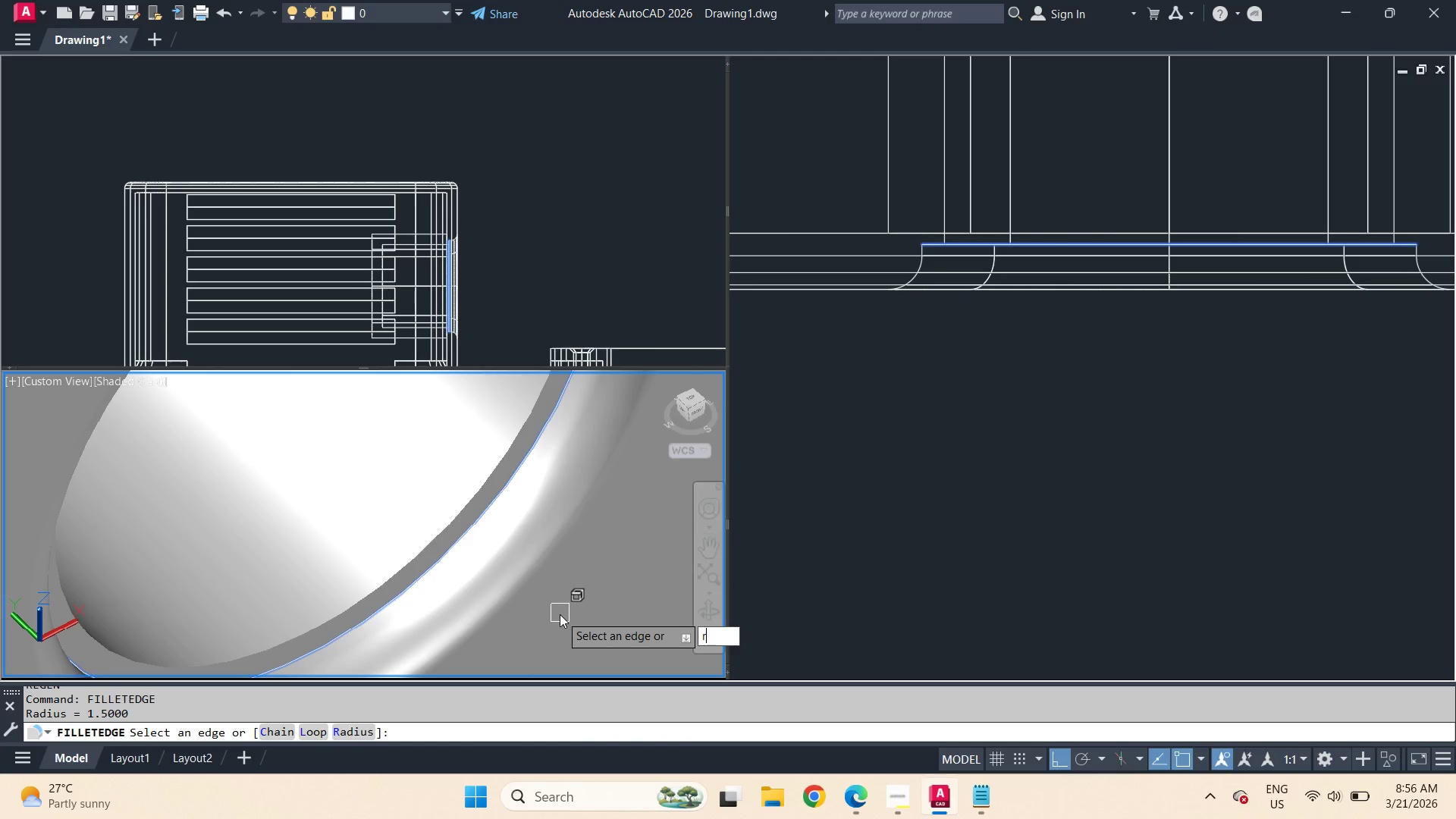 
key(Space)
 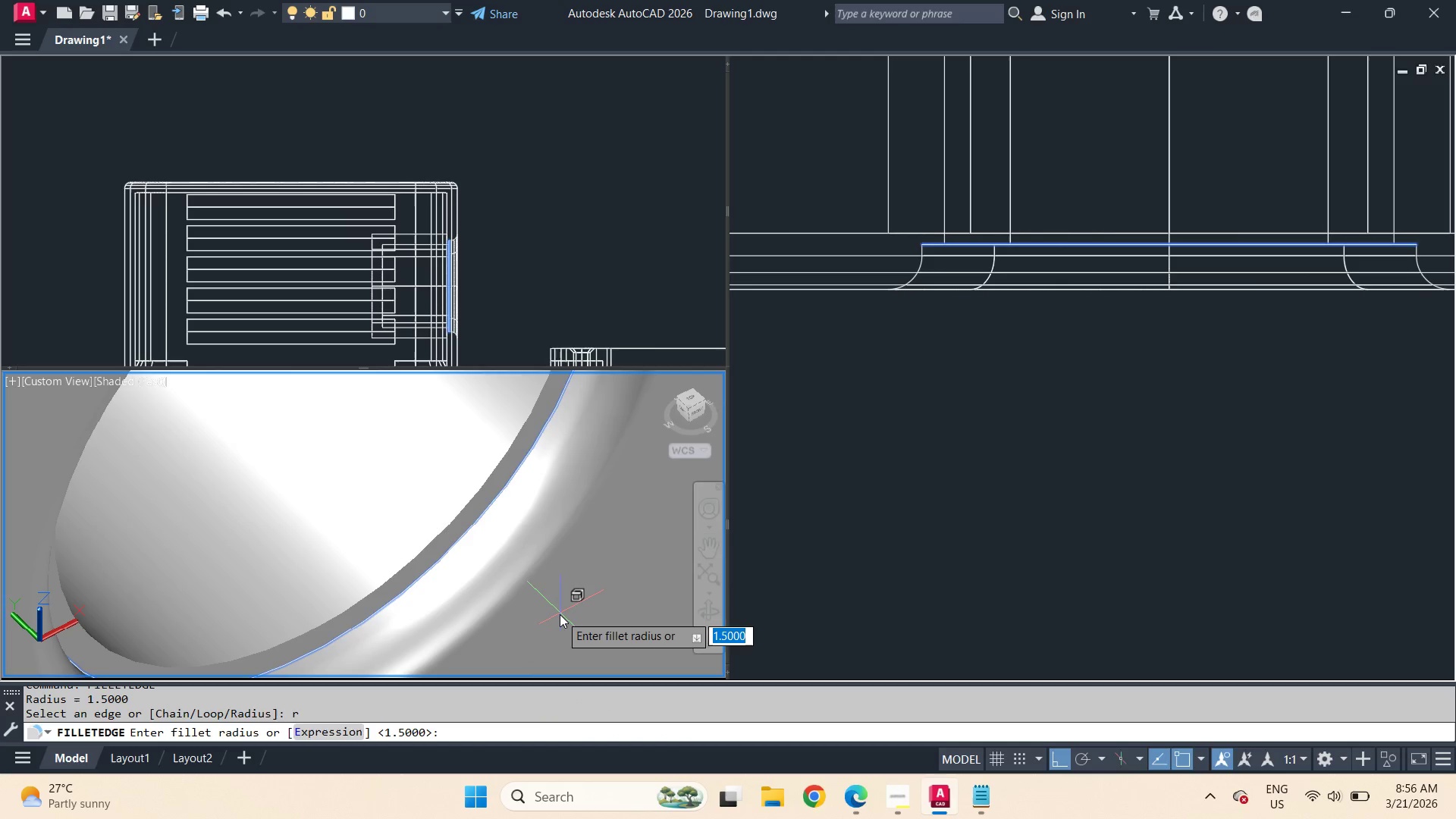 
key(NumpadDecimal)
 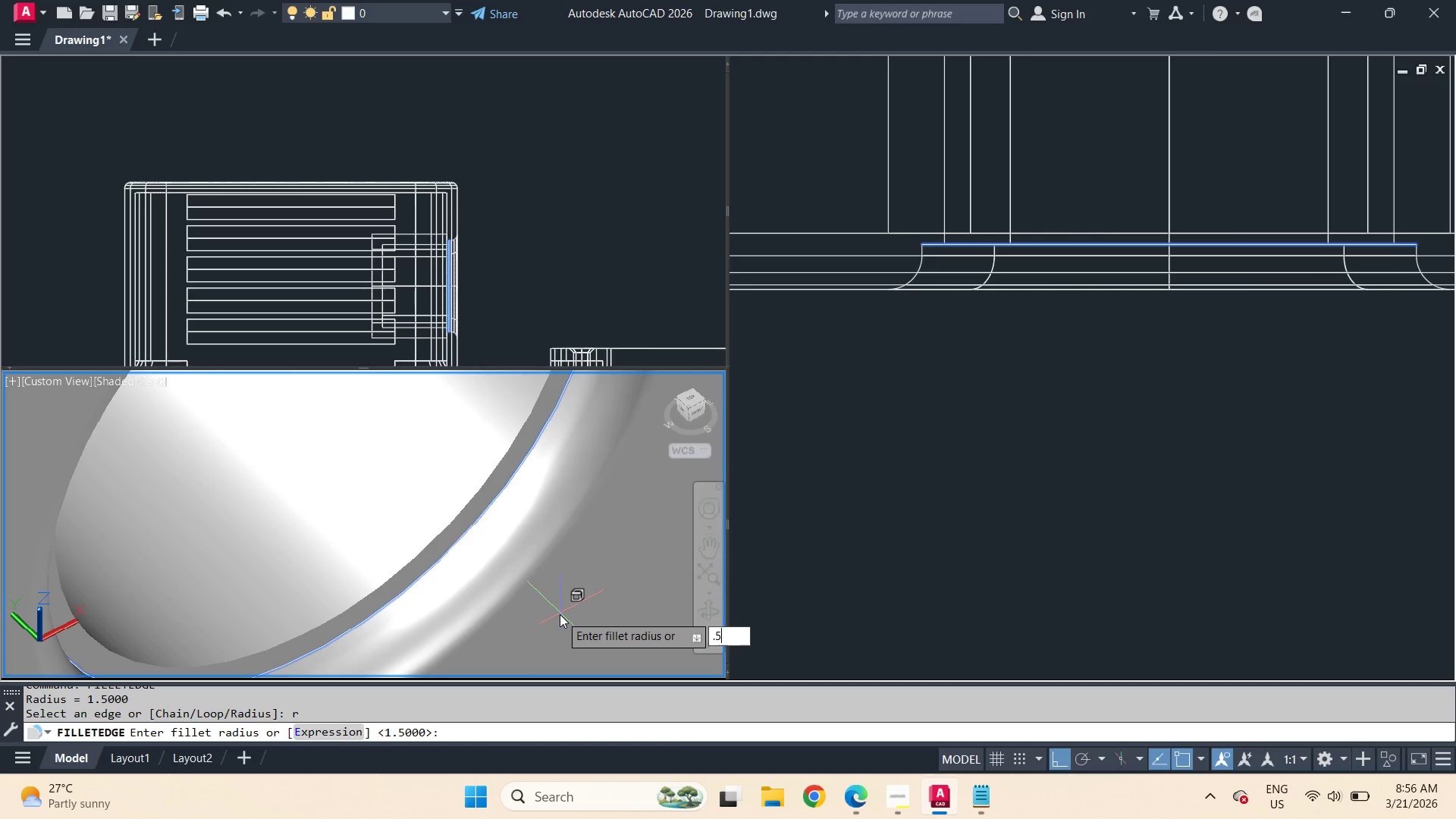 
key(Numpad5)
 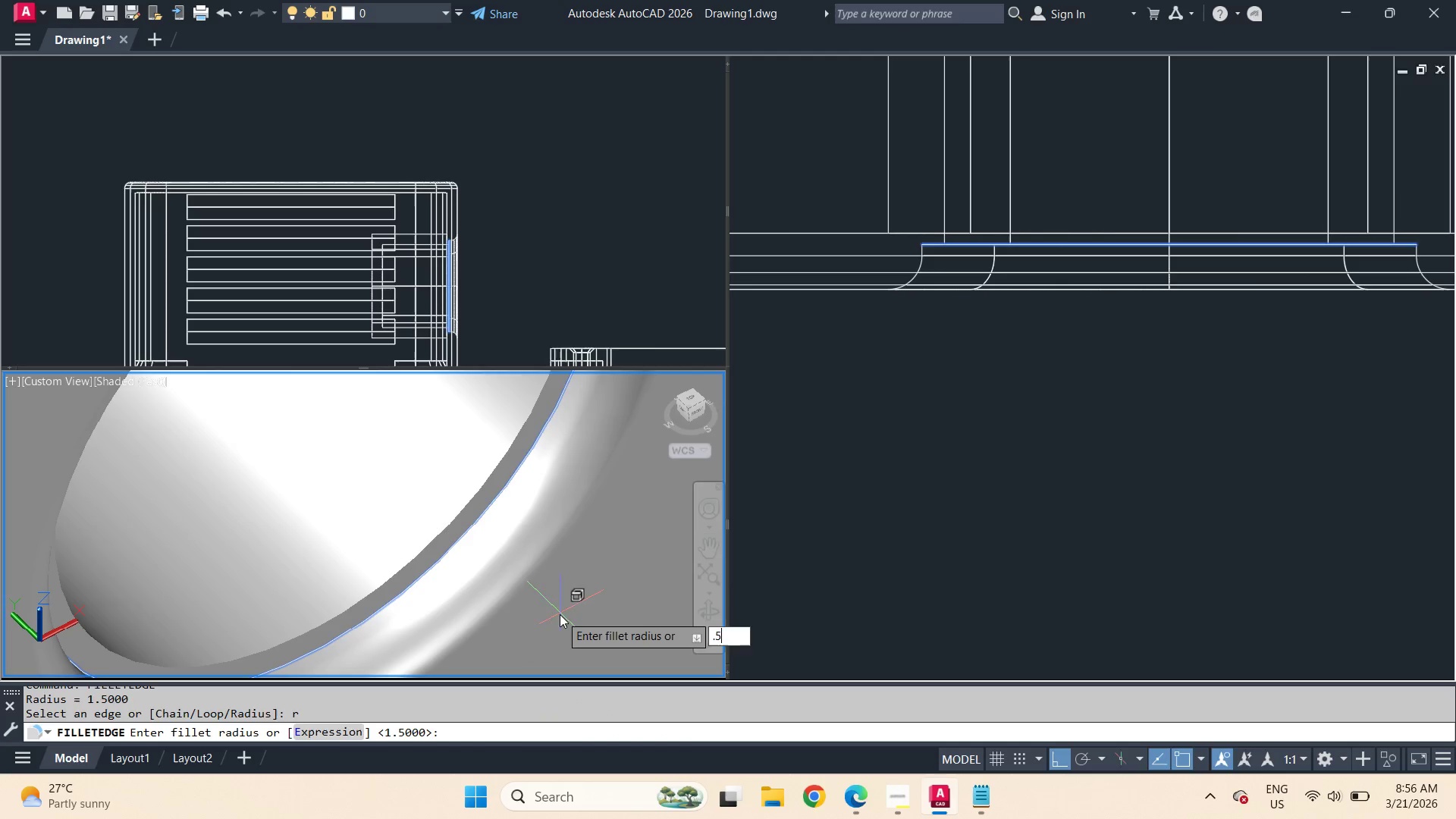 
key(NumpadEnter)
 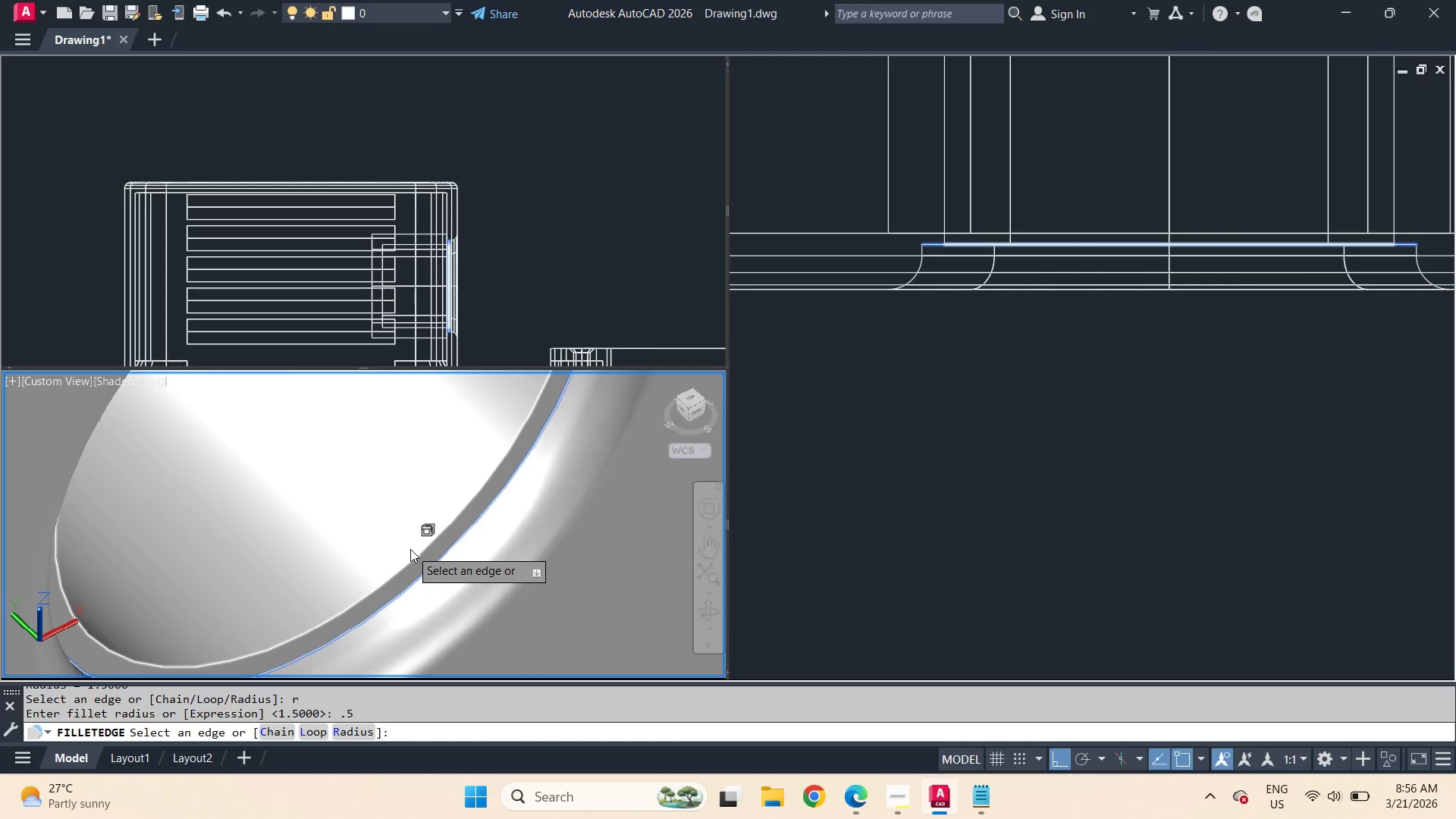 
left_click([410, 549])
 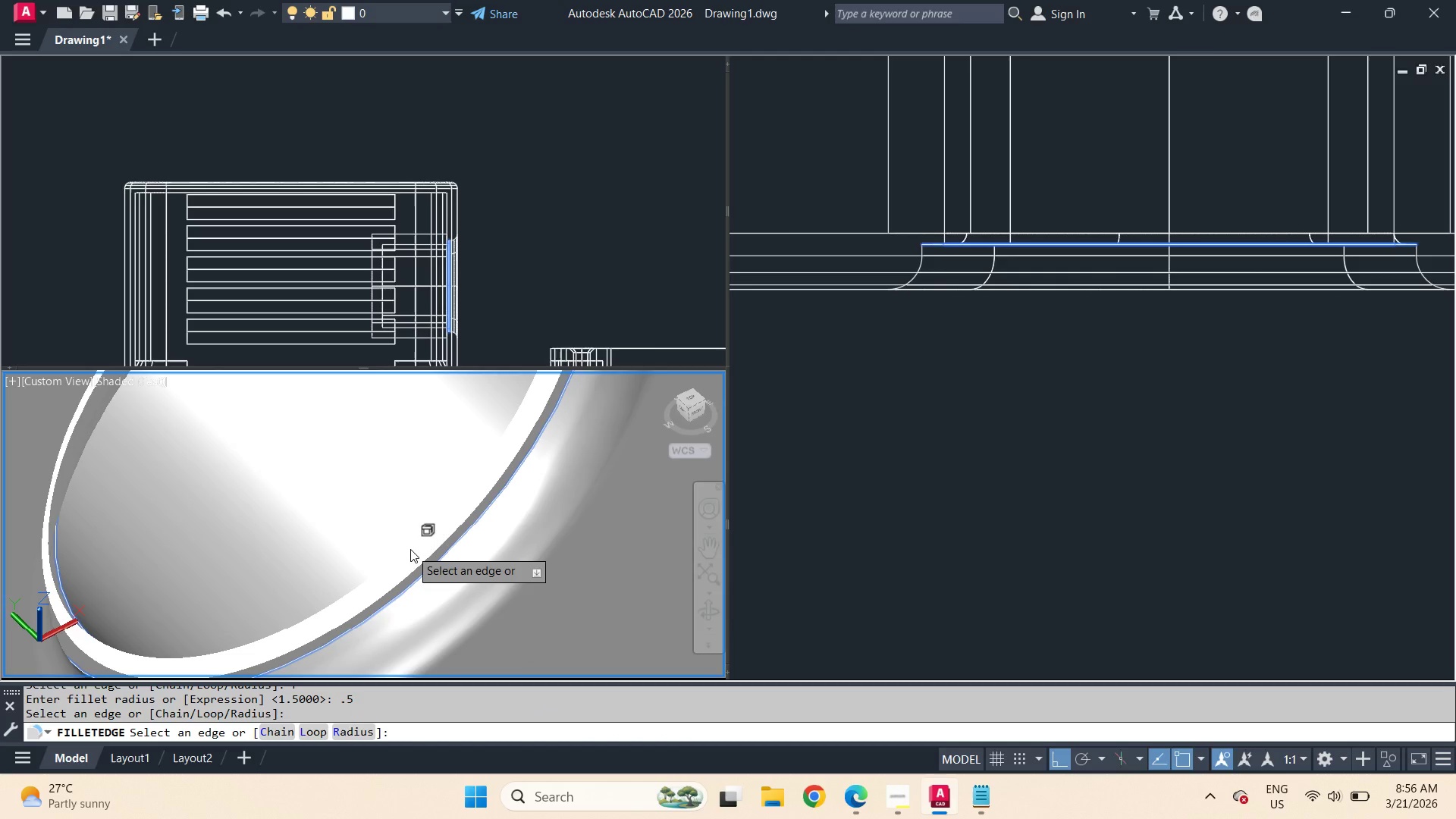 
key(Space)
 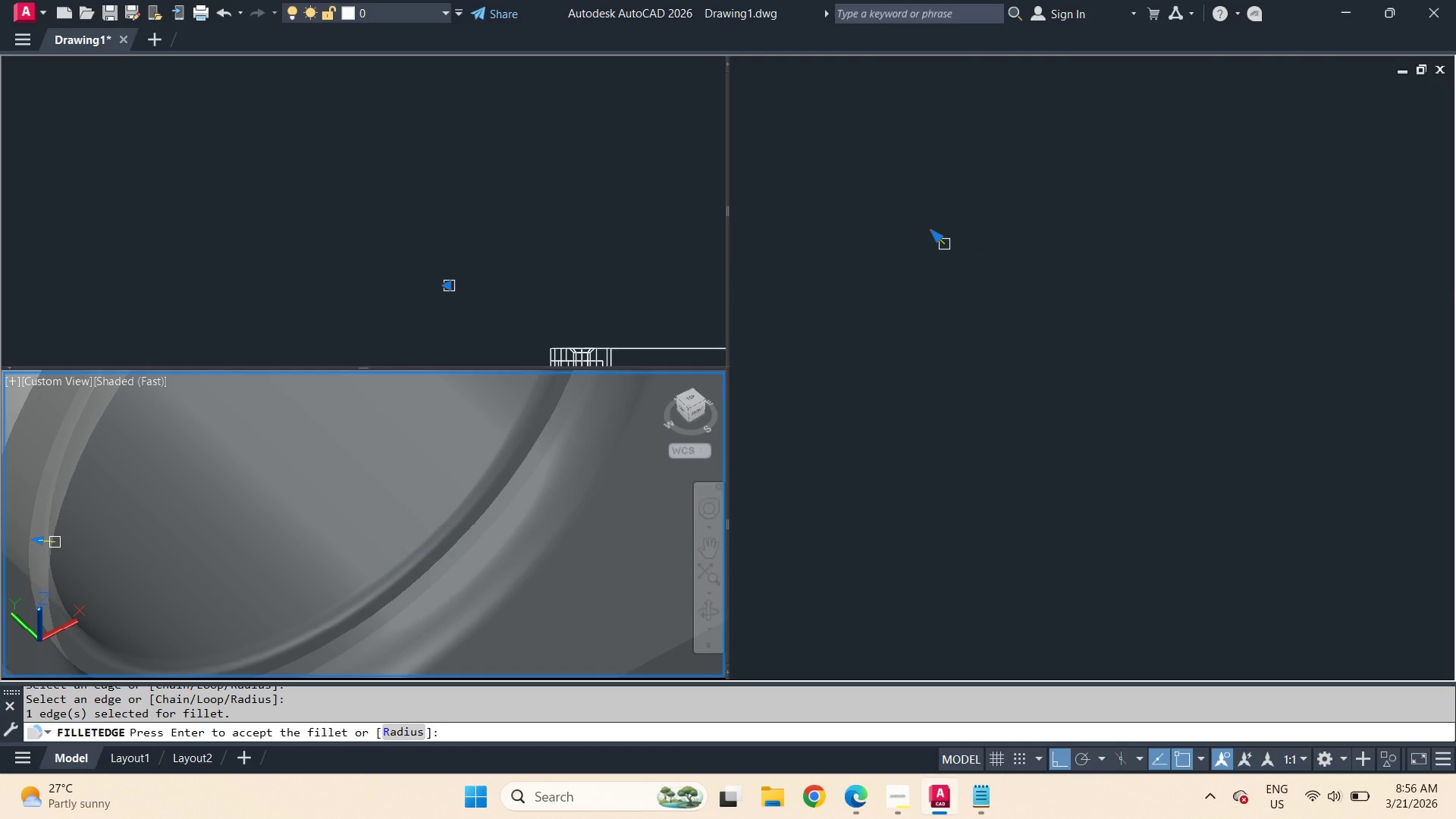 
key(Space)
 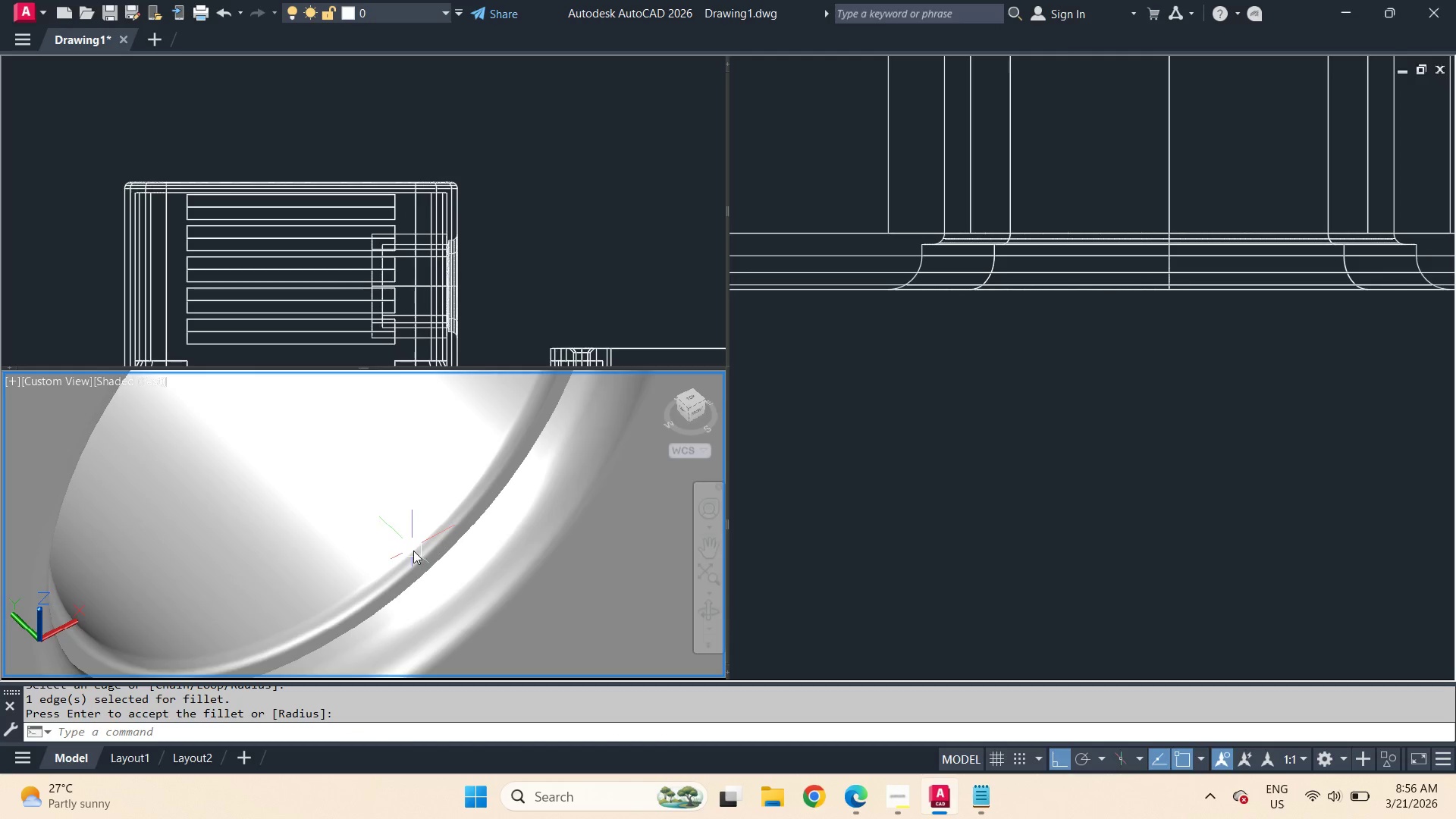 
hold_key(key=ShiftLeft, duration=2.2)
 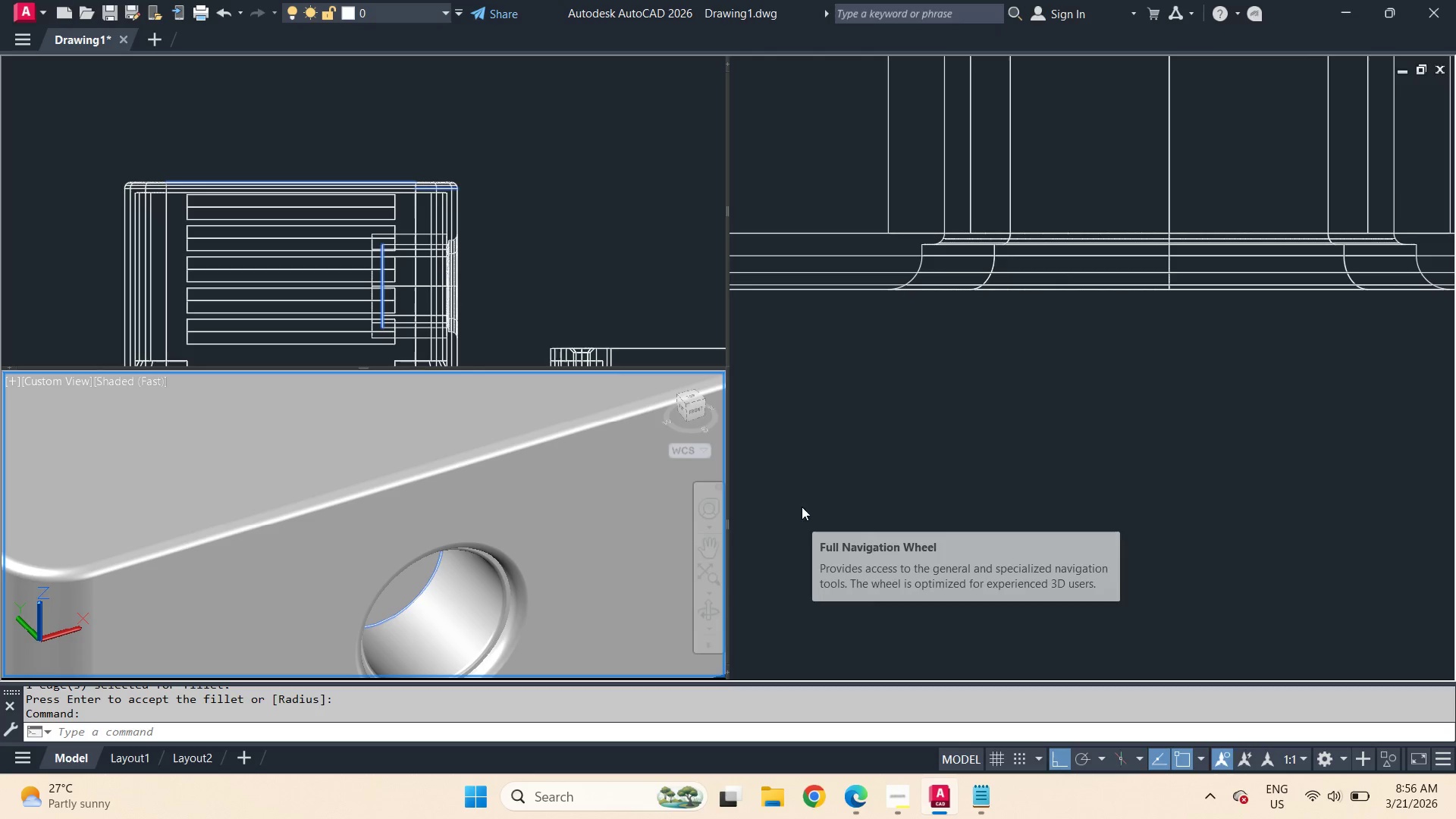 
scroll: coordinate [429, 554], scroll_direction: down, amount: 3.0
 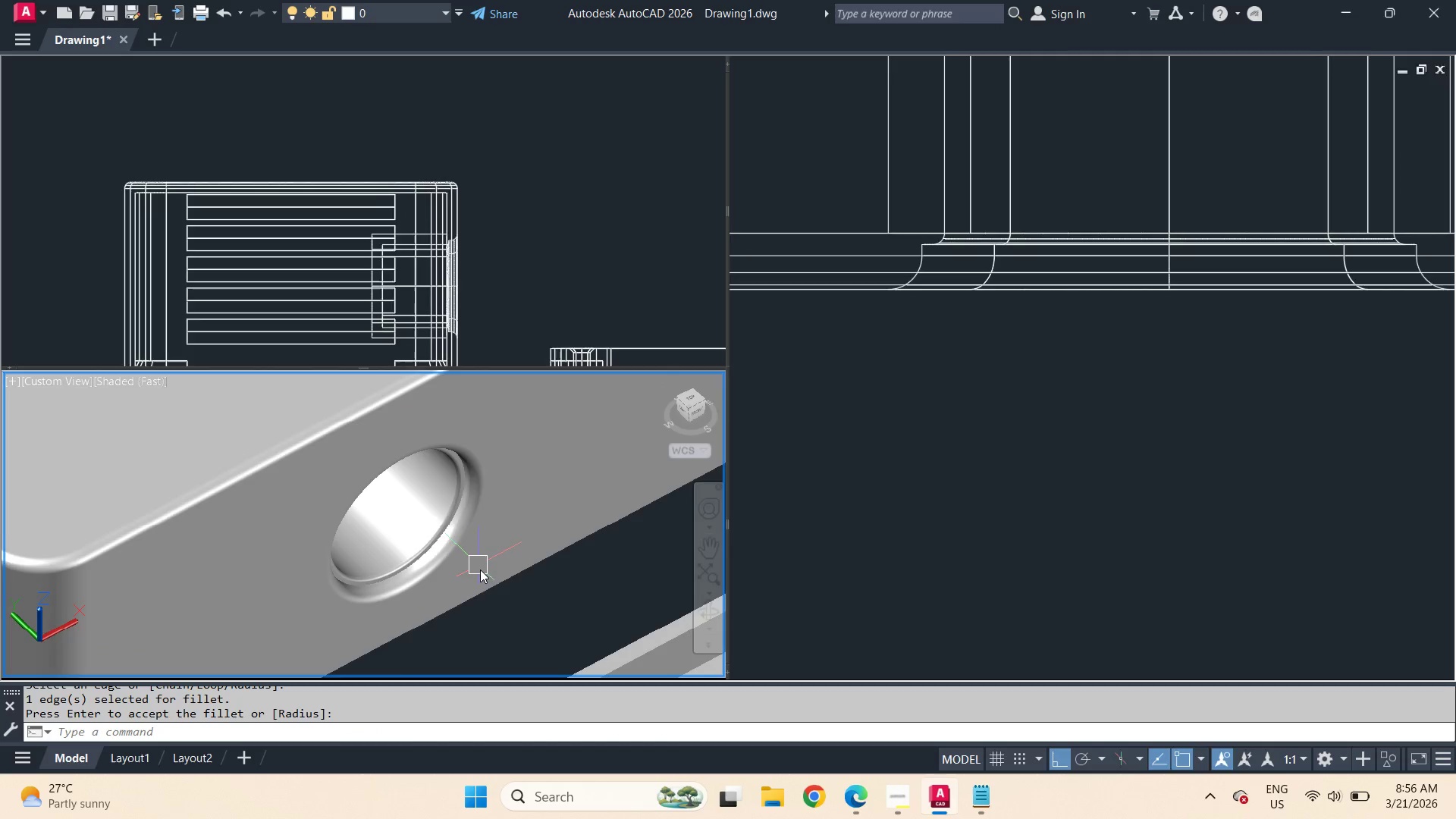 
left_click([1082, 410])
 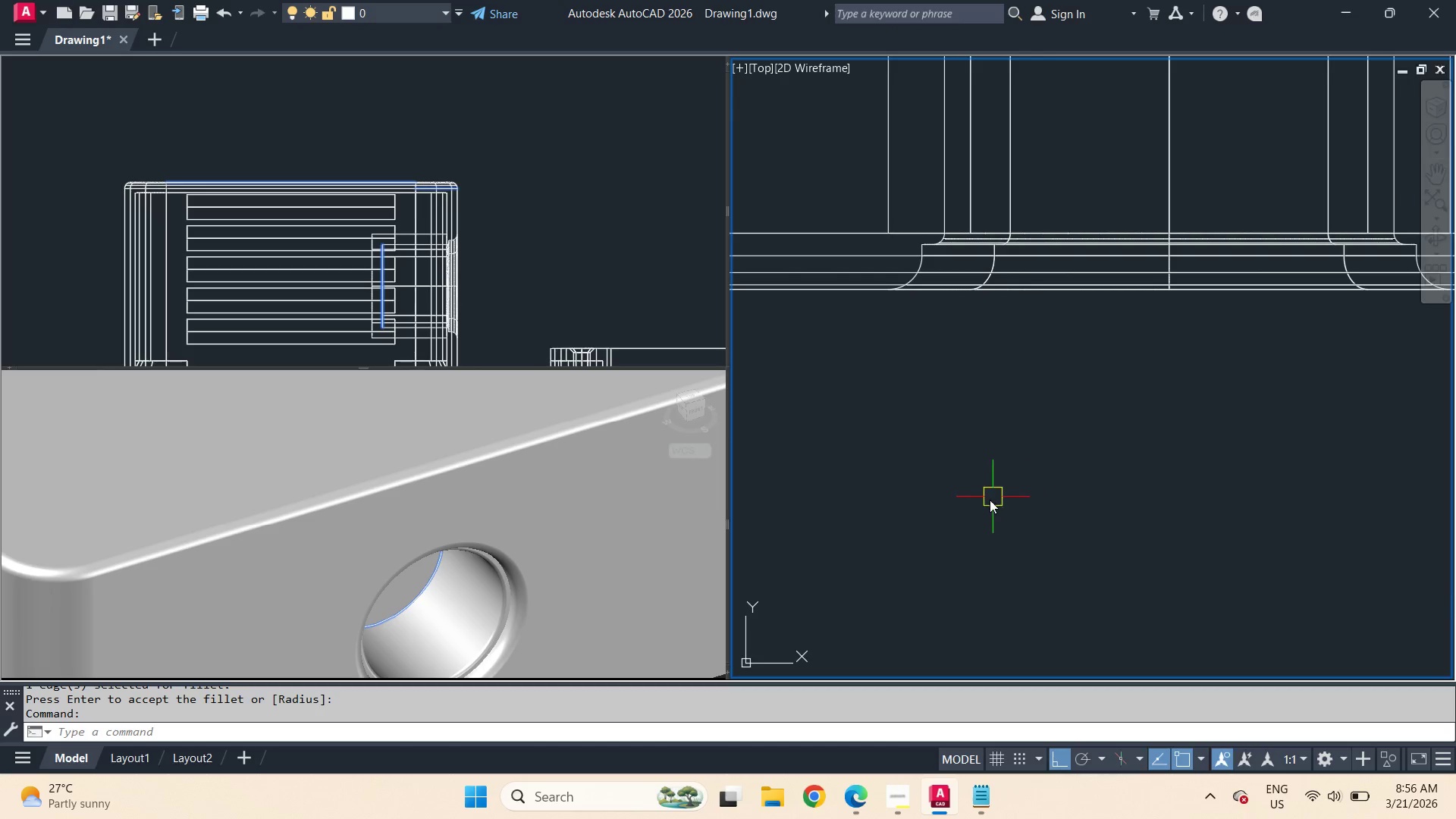 
key(F)
 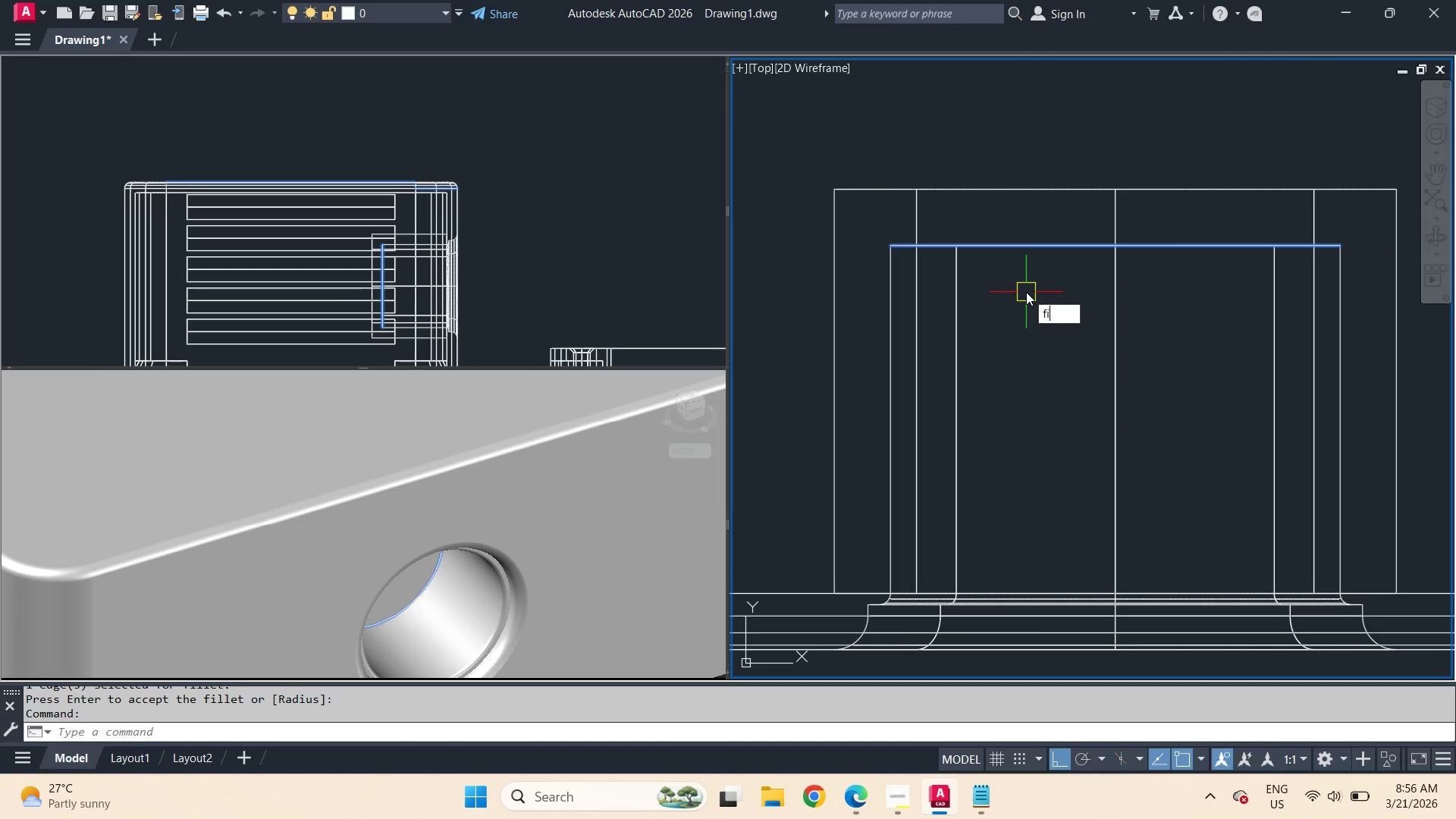 
scroll: coordinate [1023, 265], scroll_direction: none, amount: 0.0
 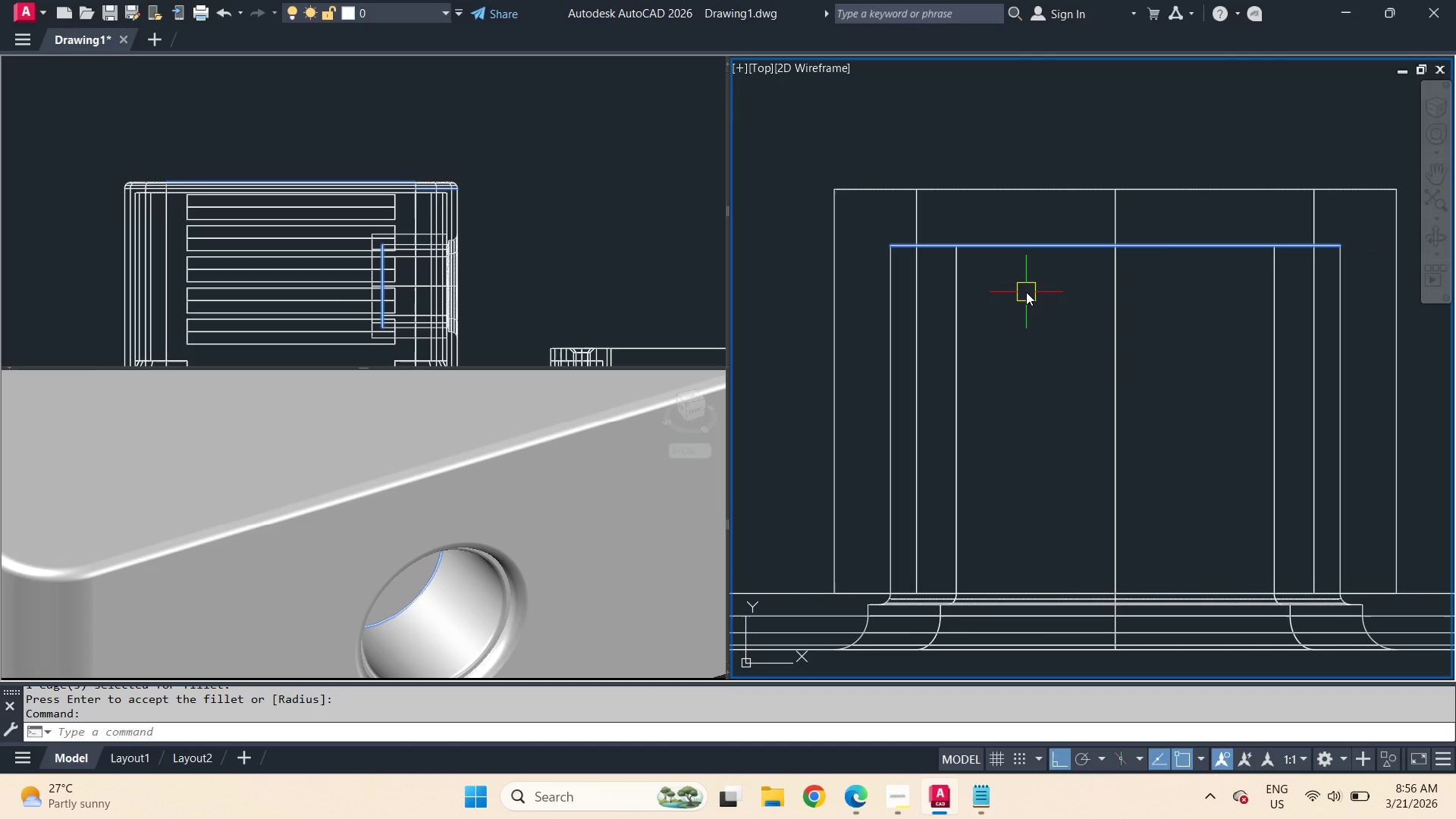 
type(il)
 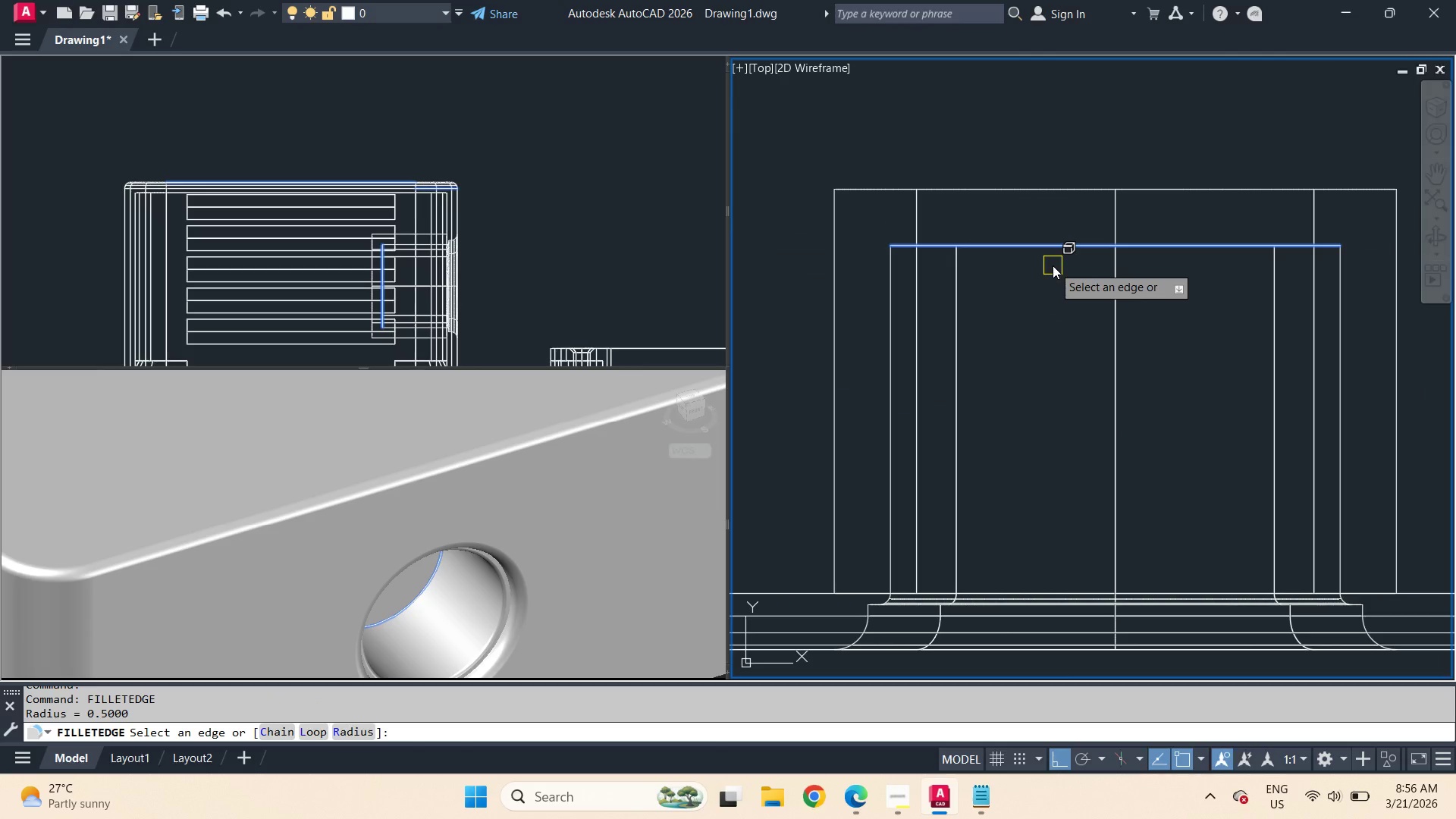 
wait(7.11)
 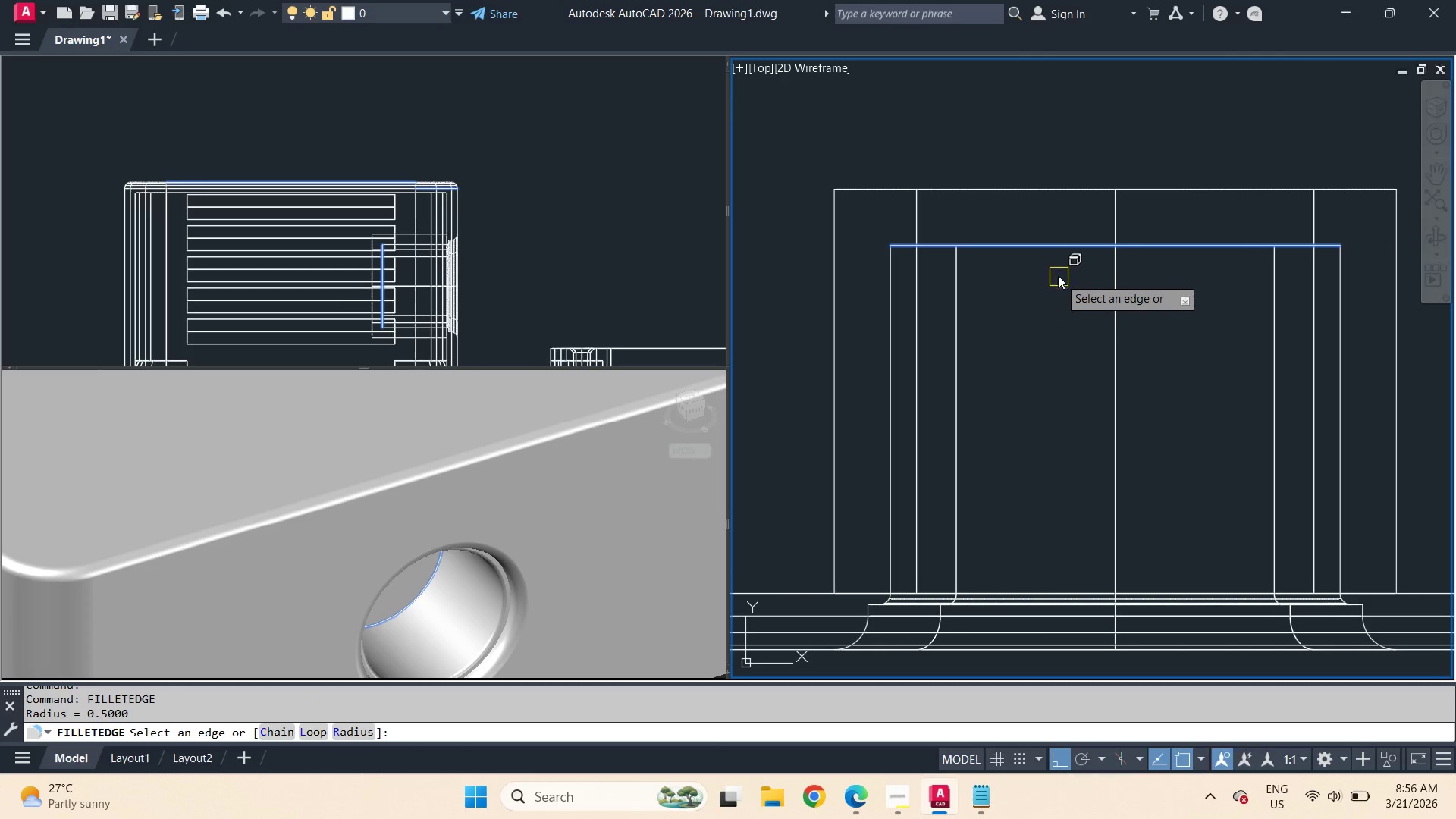 
left_click([1052, 249])
 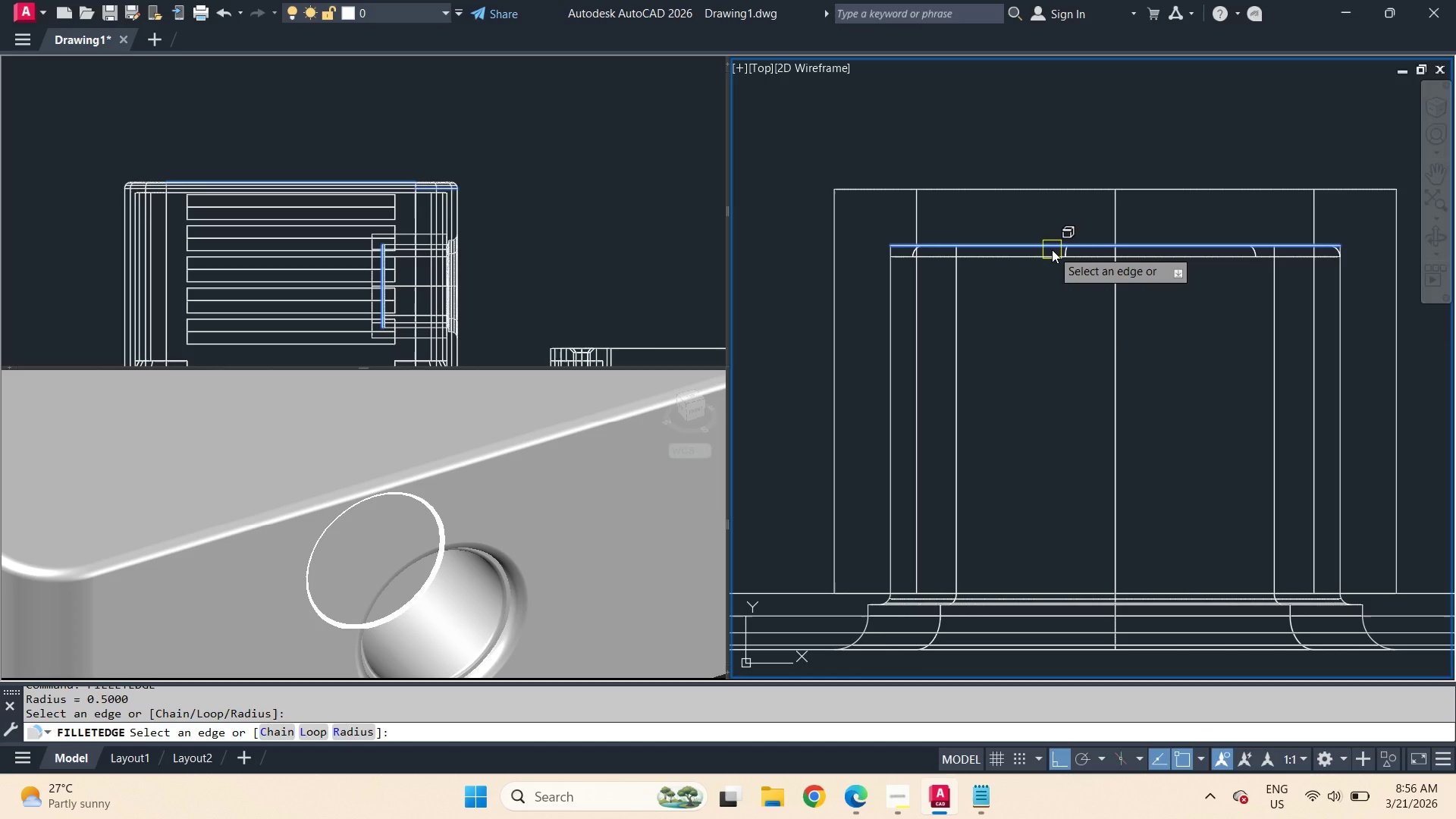 
key(Space)
 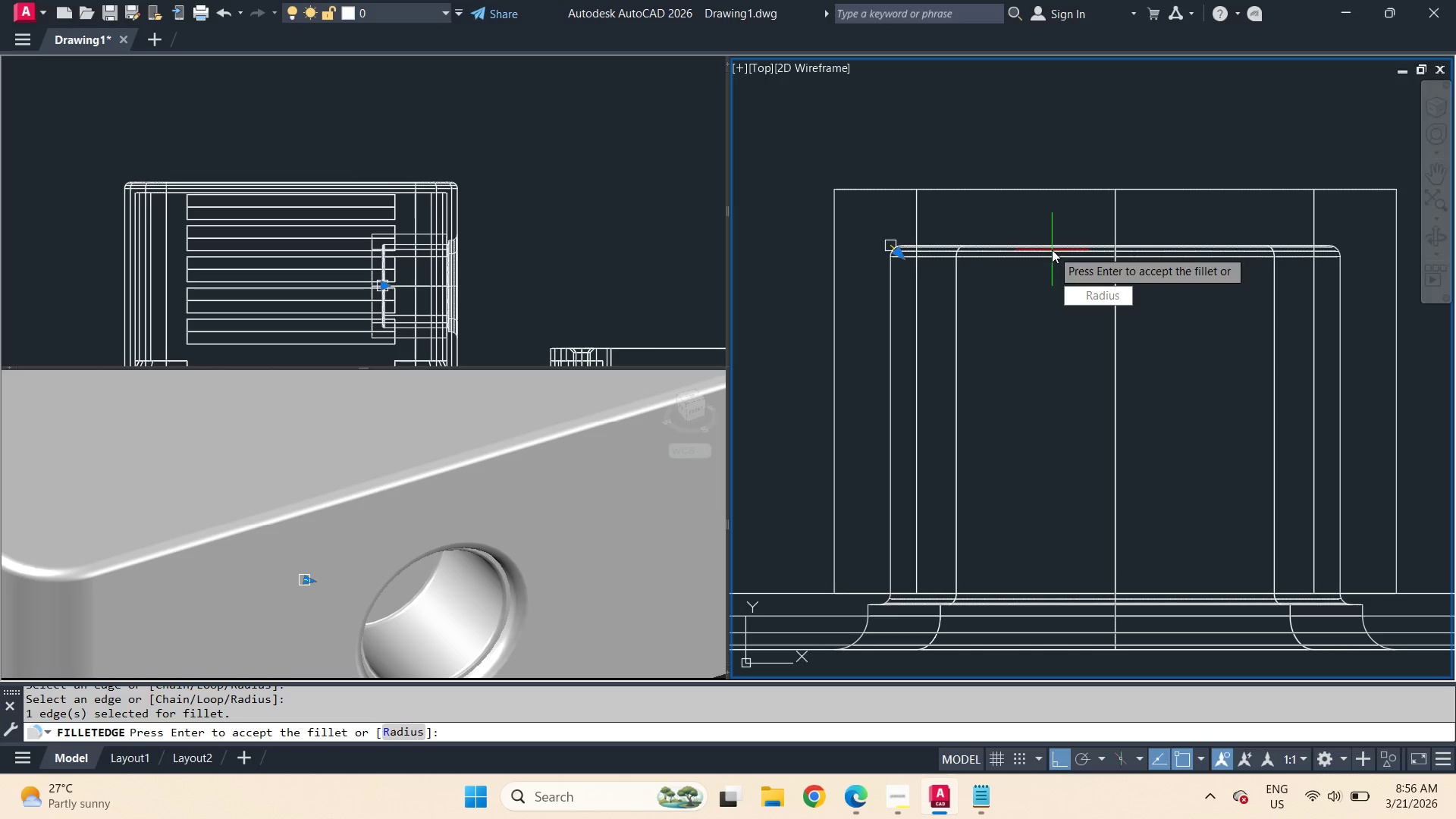 
key(Space)
 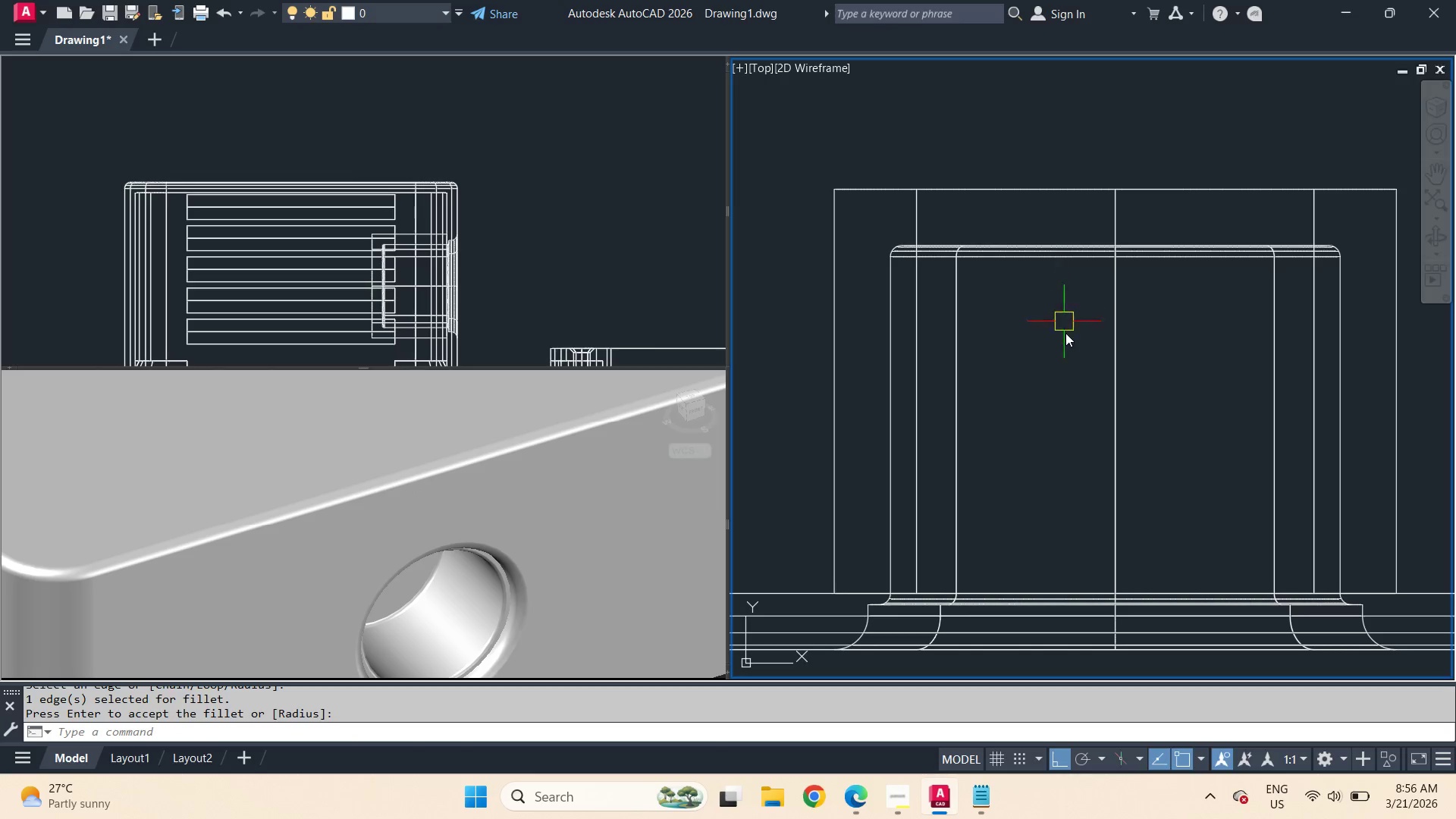 
key(F)
 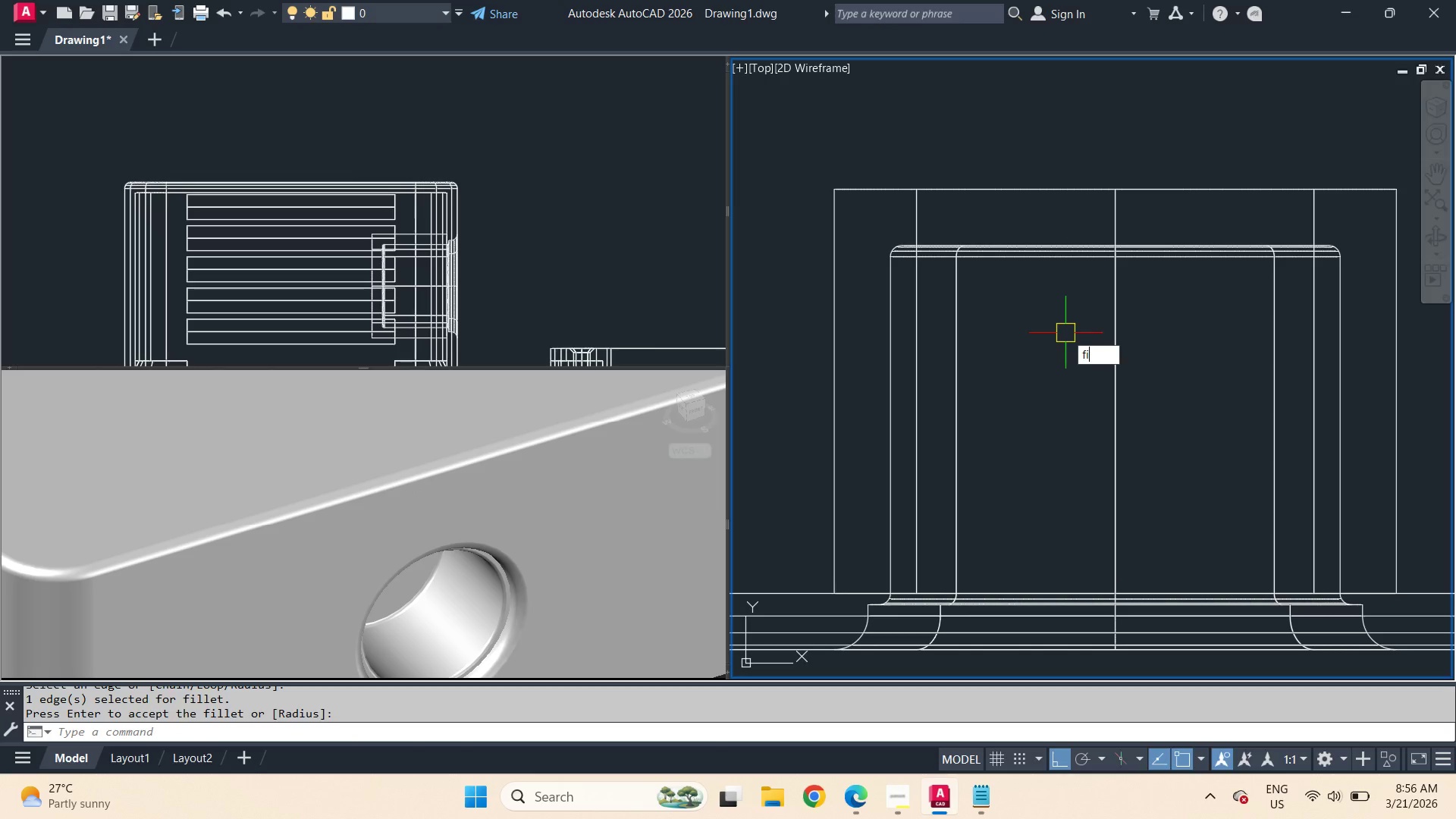 
type(il)
 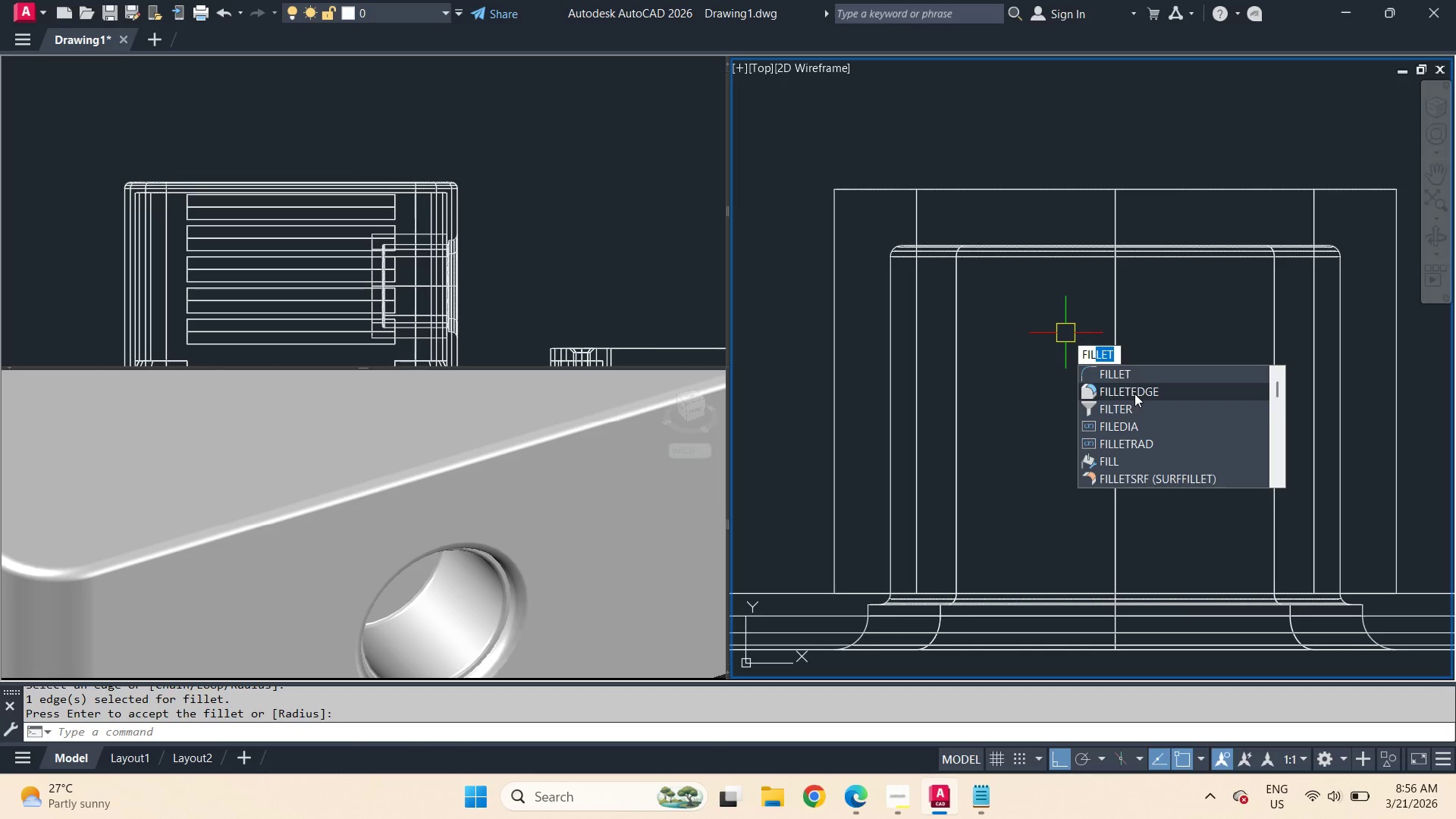 
left_click([1134, 394])
 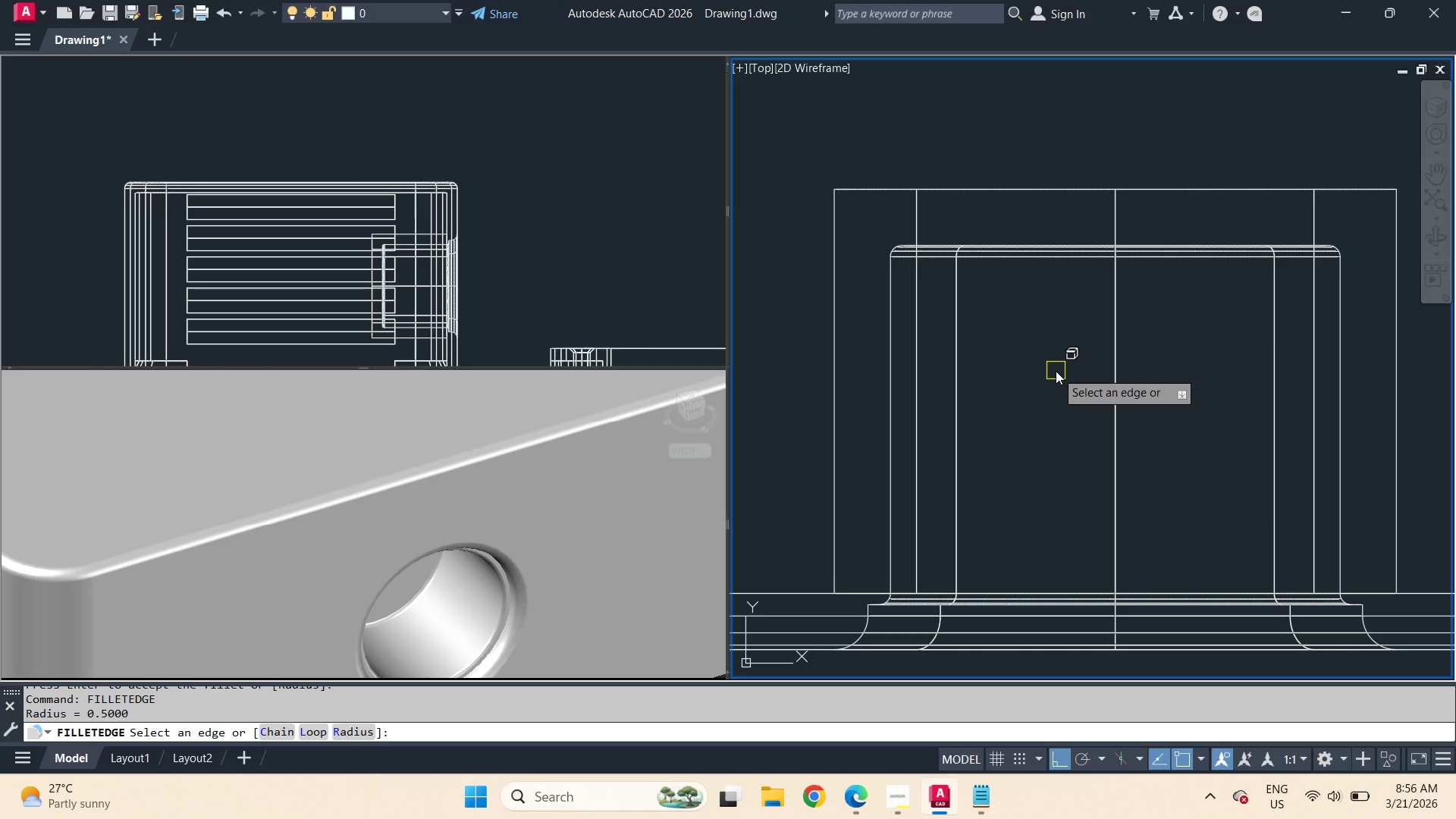 
key(R)
 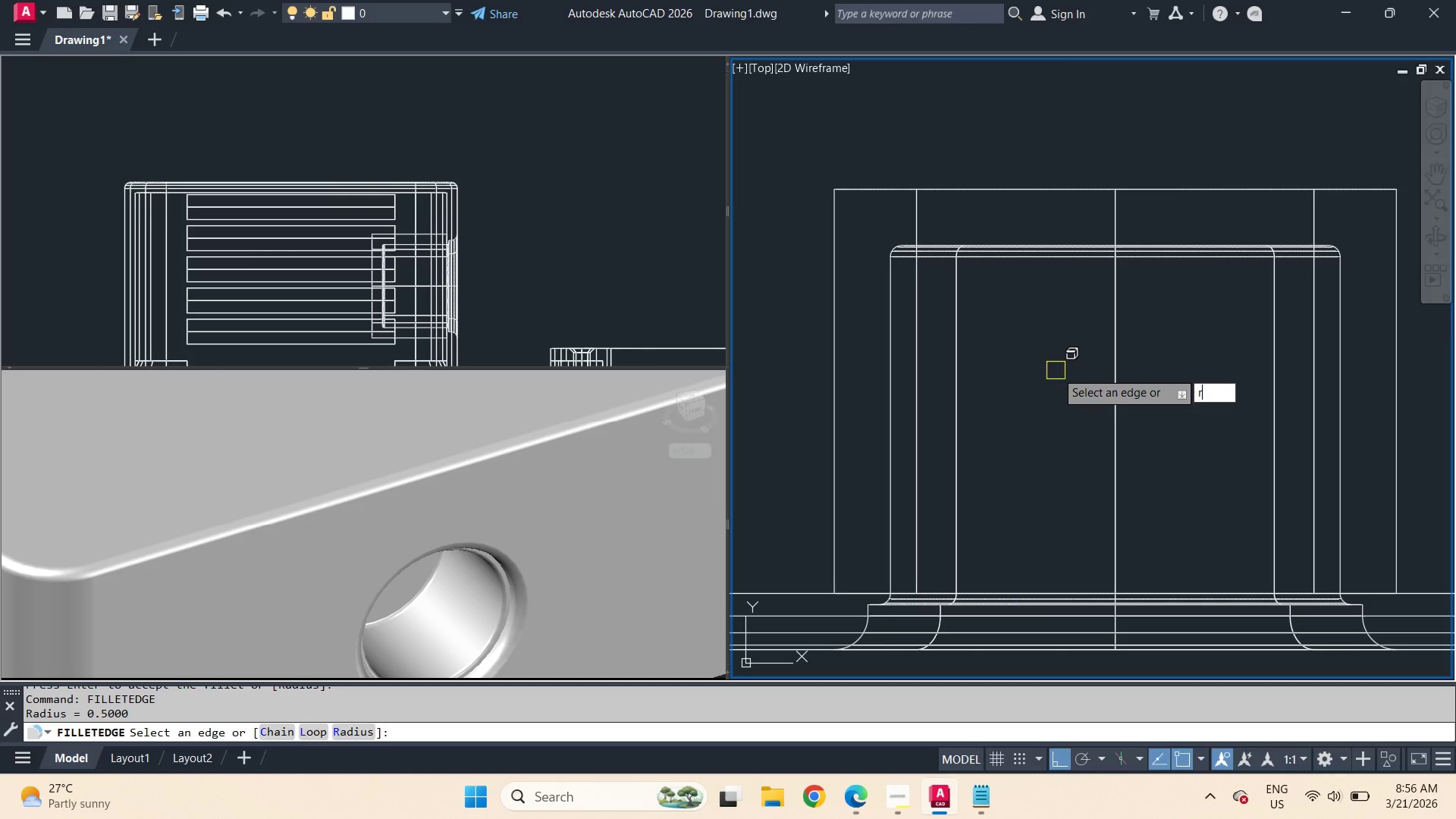 
key(Space)
 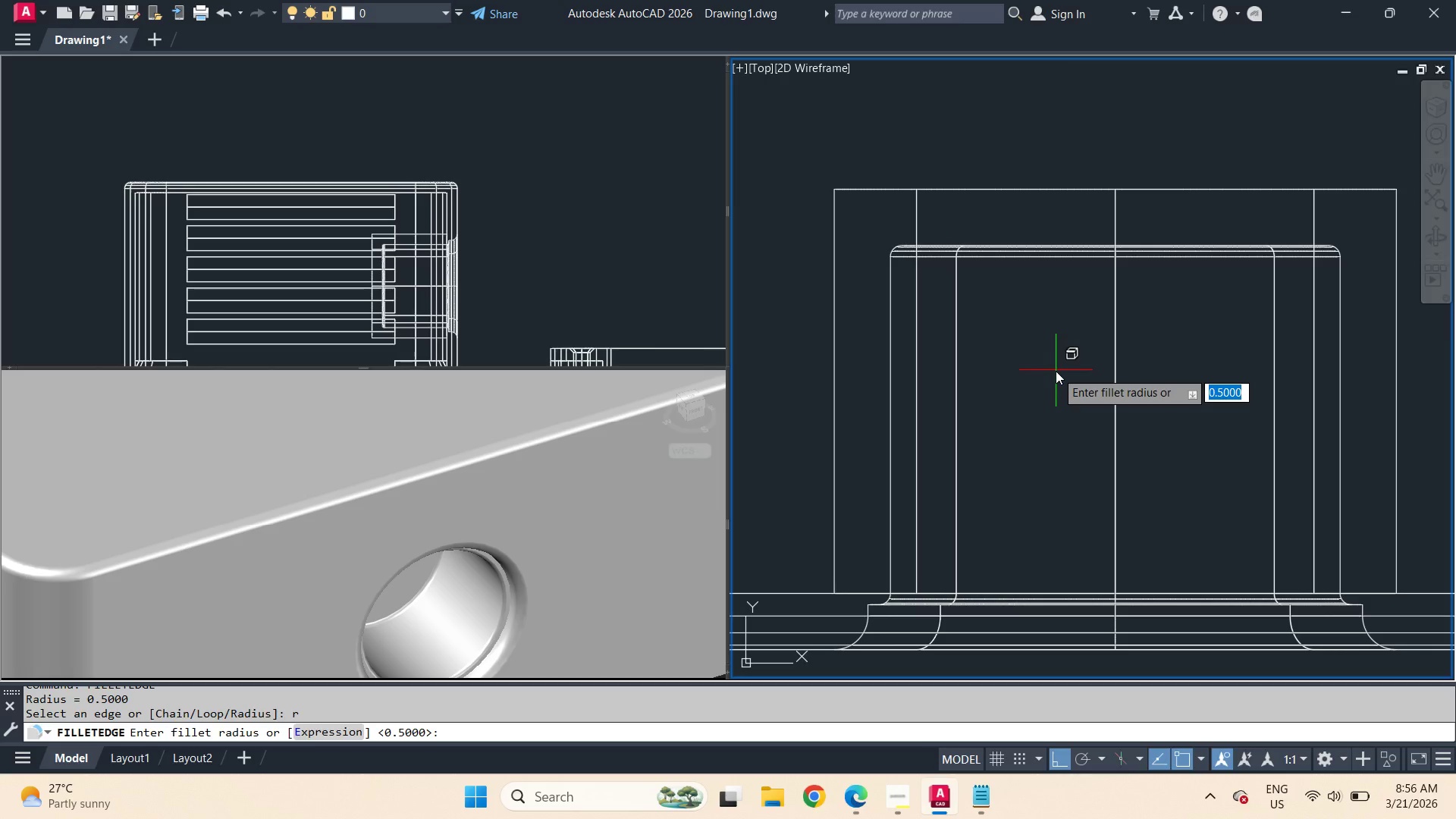 
key(Numpad1)
 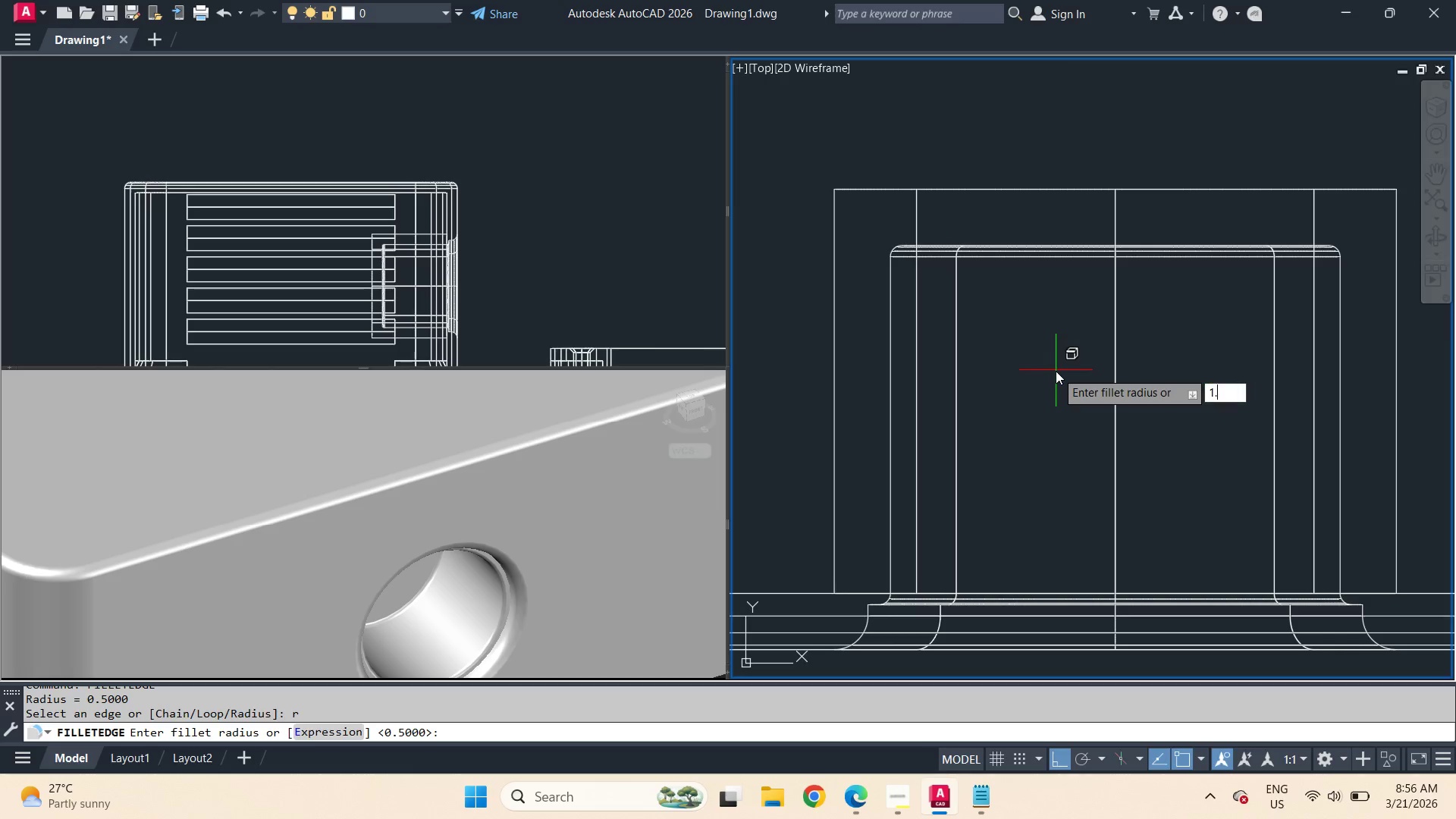 
key(NumpadDecimal)
 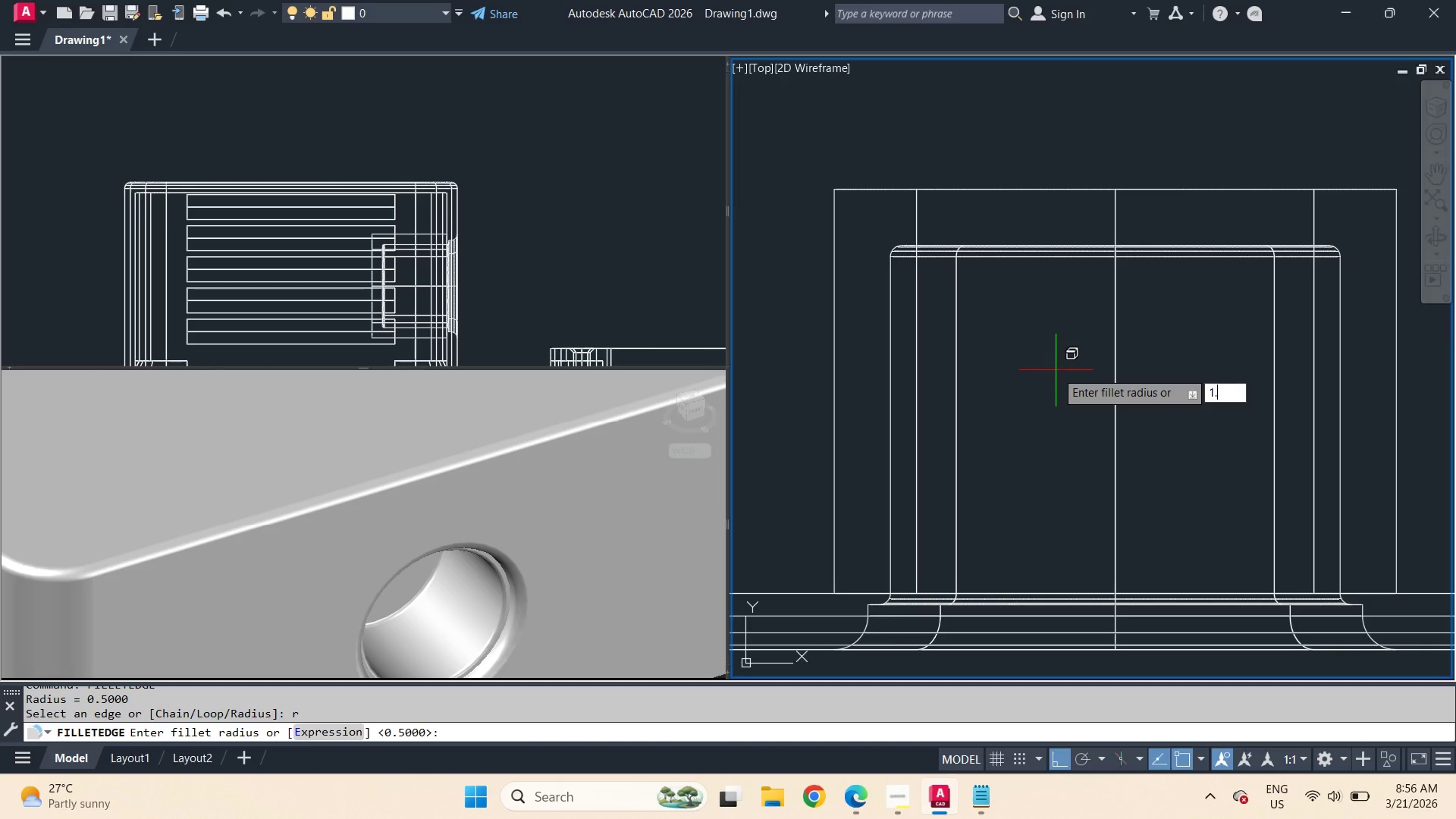 
key(Numpad5)
 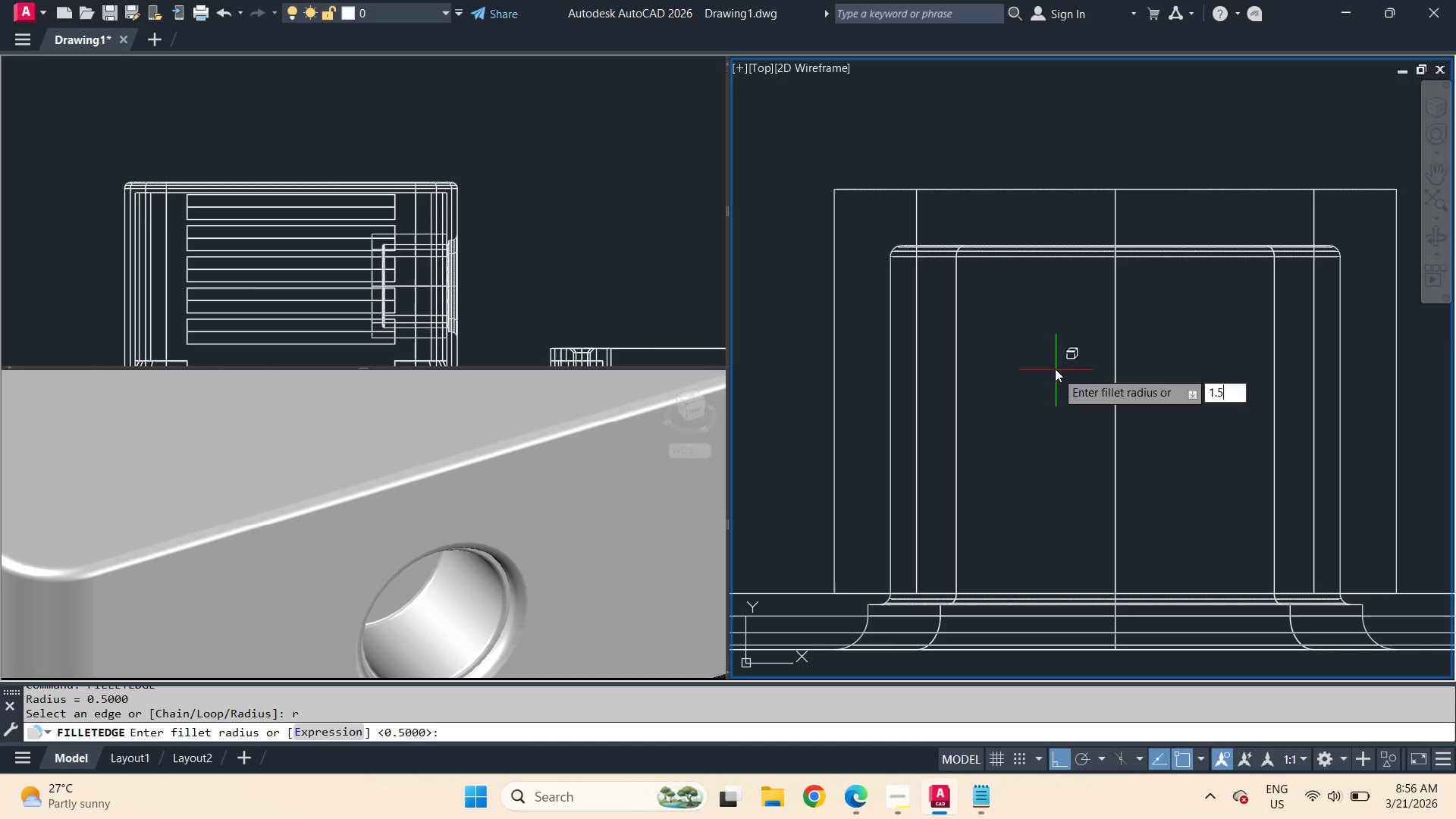 
key(NumpadEnter)
 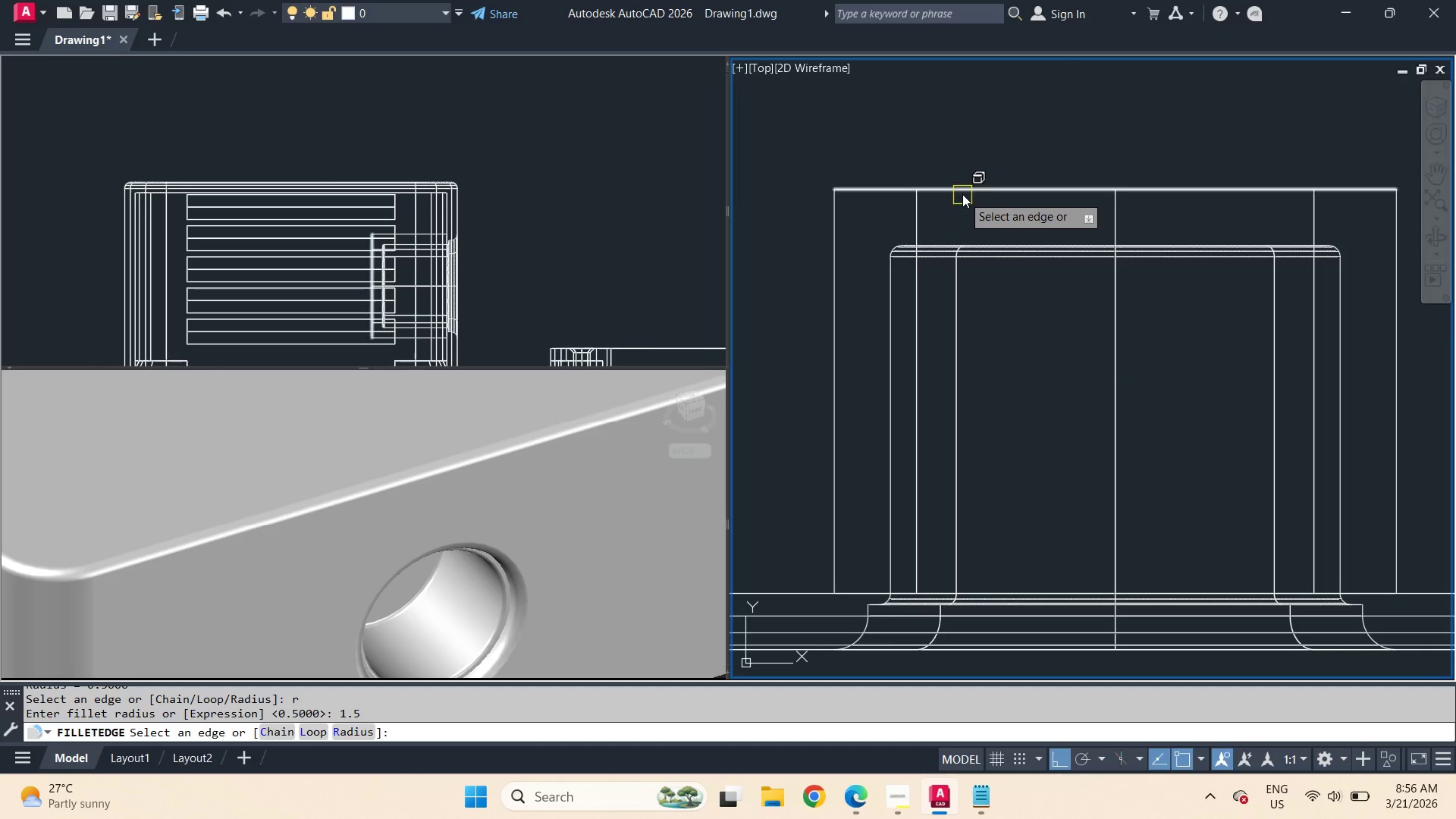 
left_click([962, 193])
 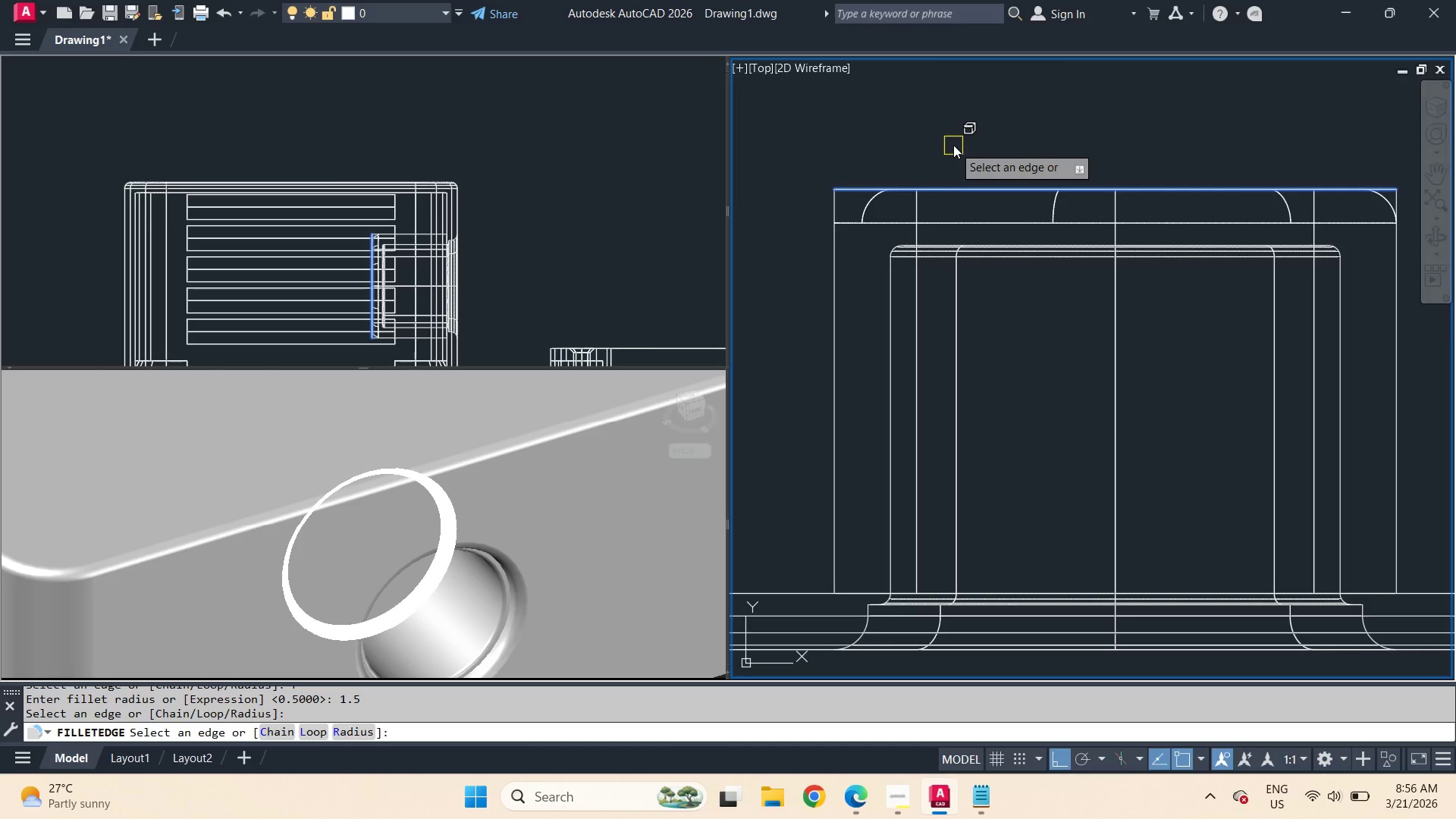 
key(Space)
 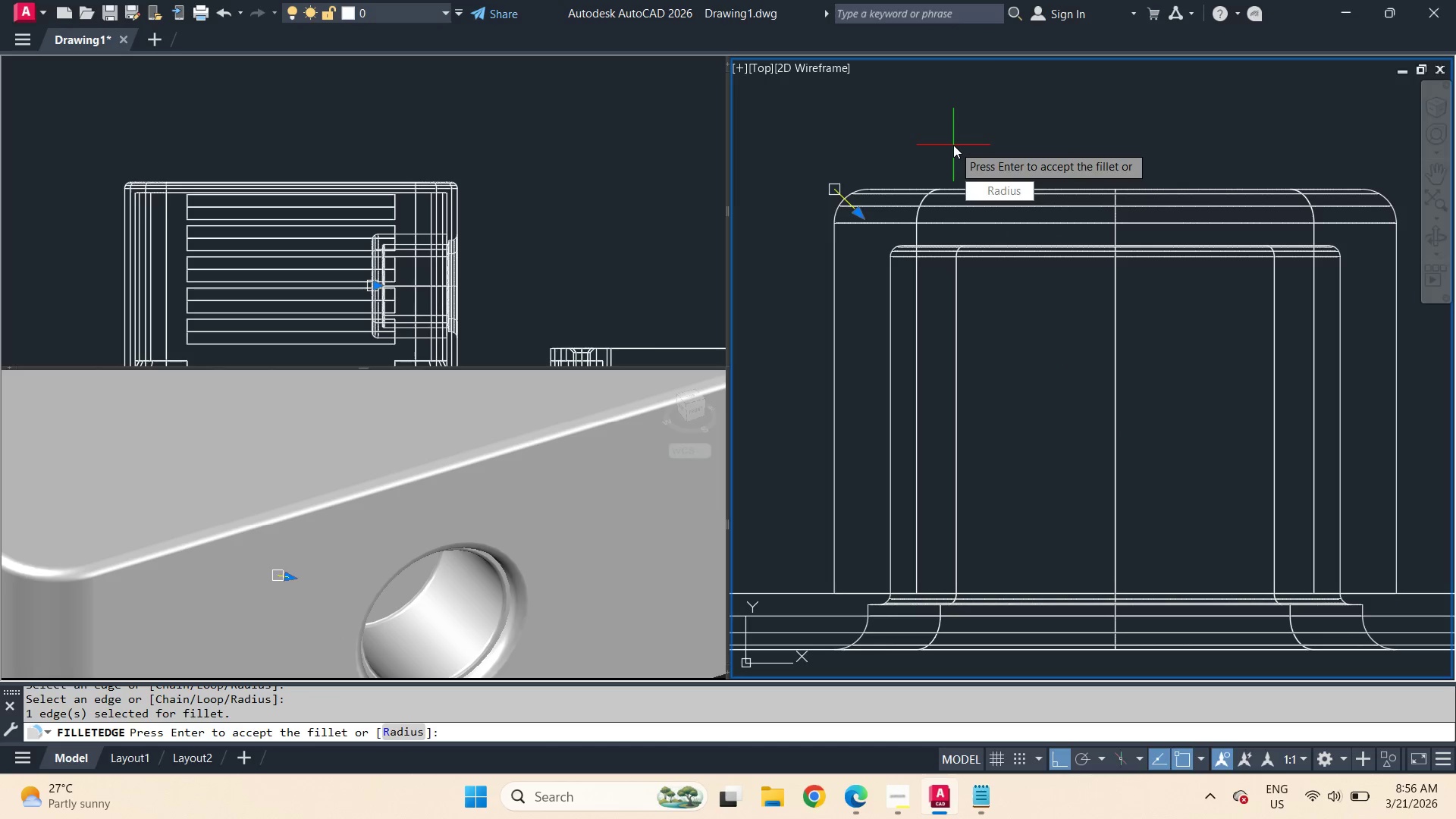 
key(Space)
 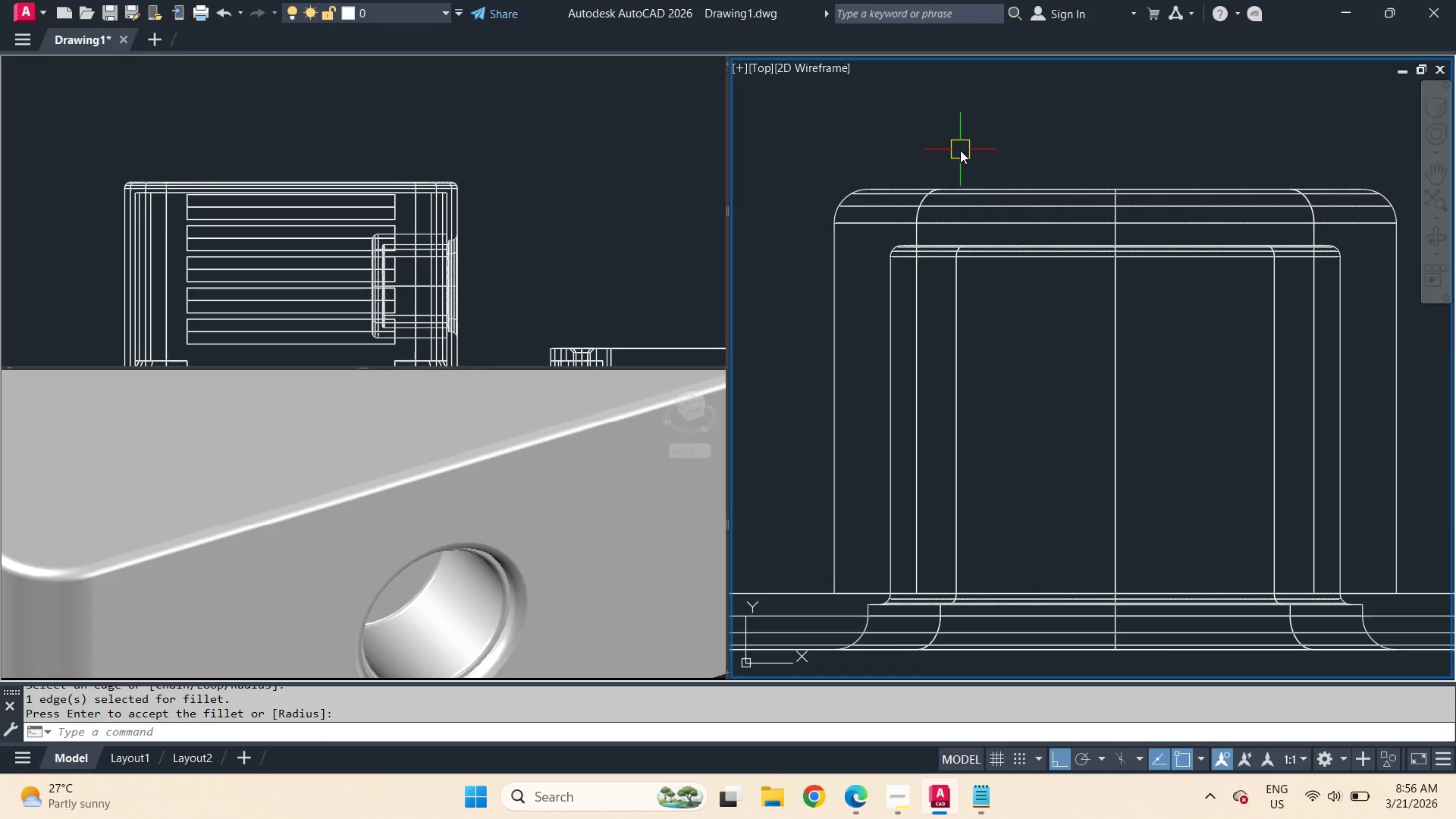 
scroll: coordinate [972, 157], scroll_direction: down, amount: 4.0
 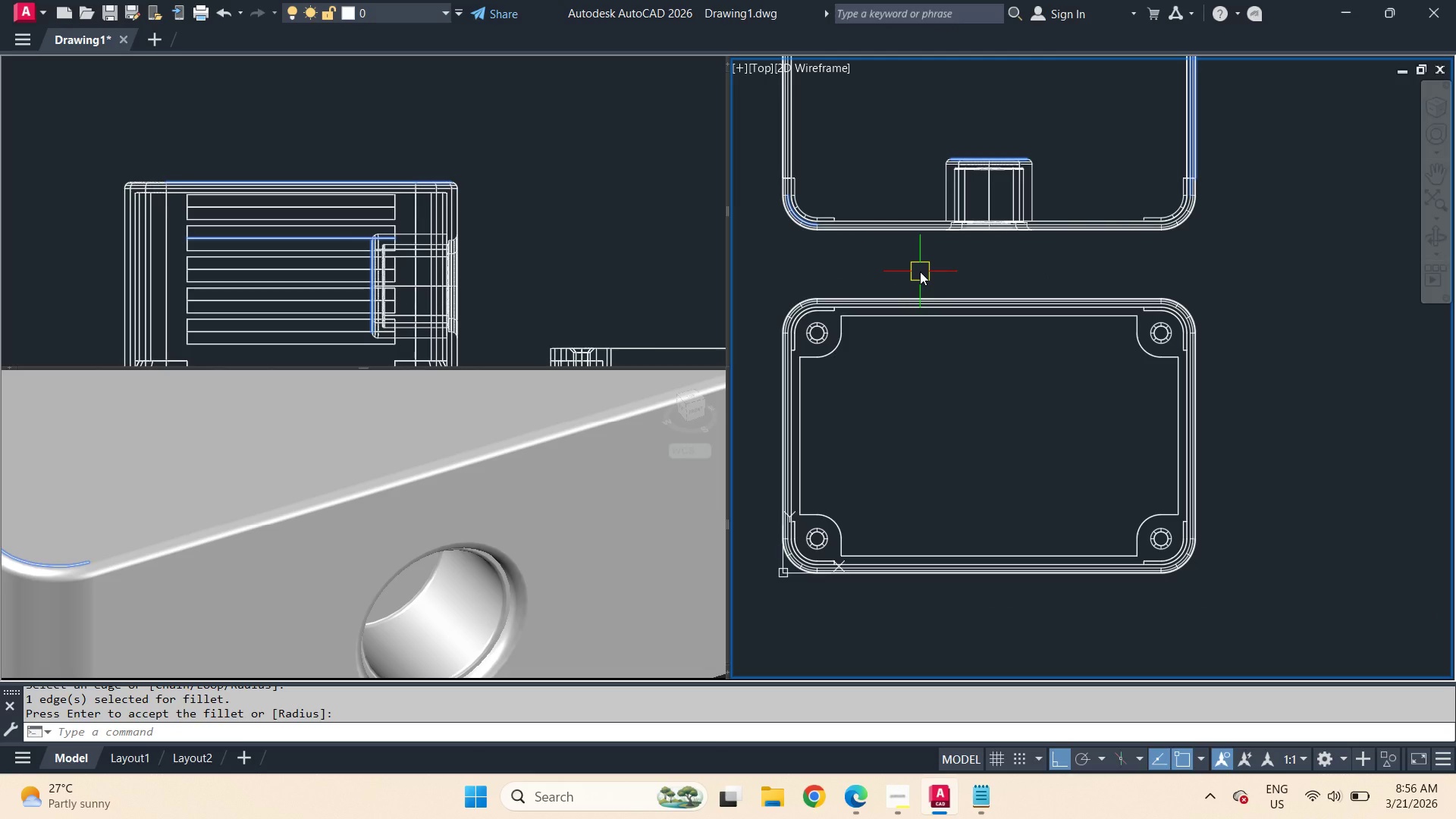 
hold_key(key=ShiftLeft, duration=5.66)
 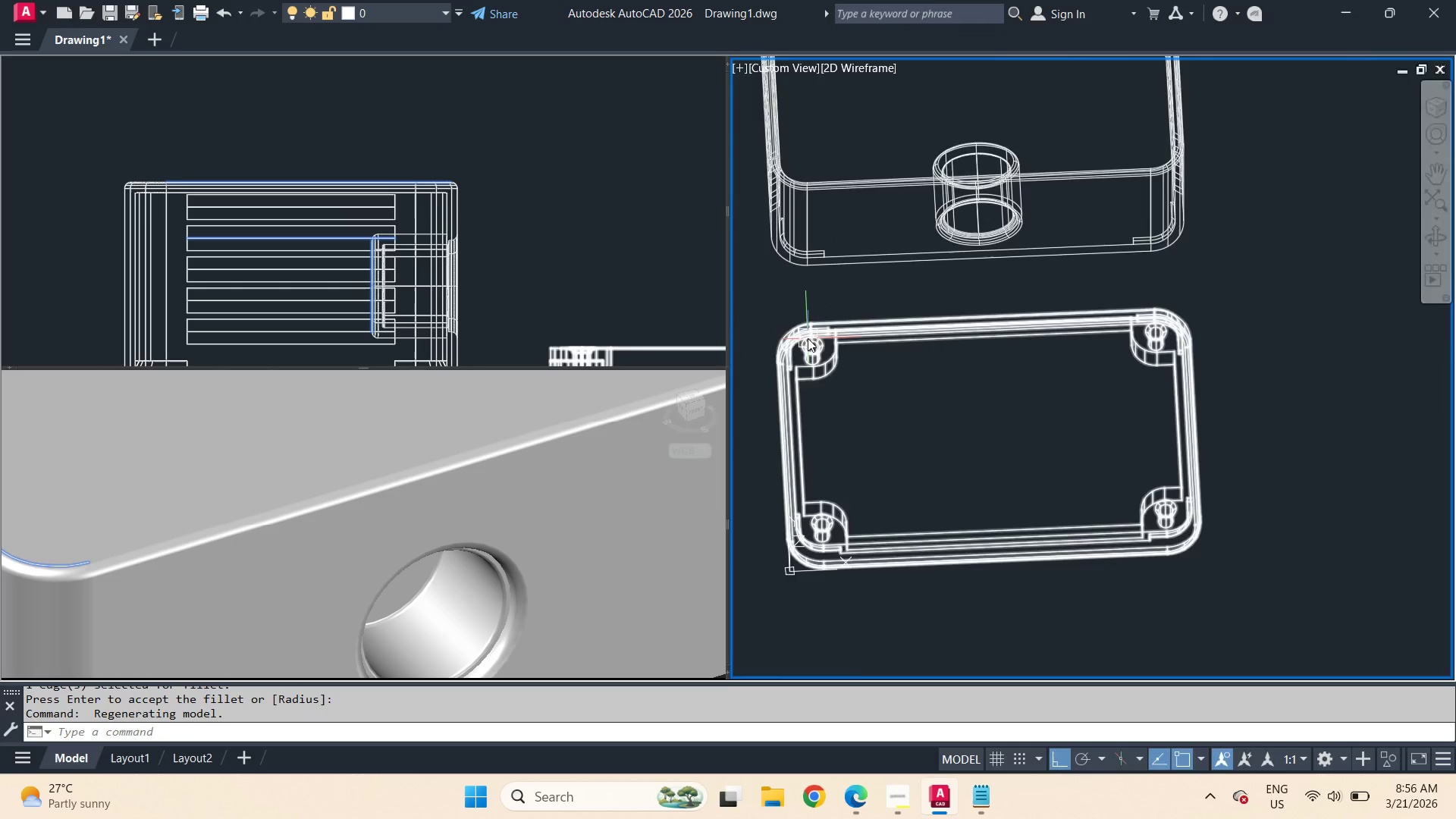 
scroll: coordinate [924, 424], scroll_direction: up, amount: 3.0
 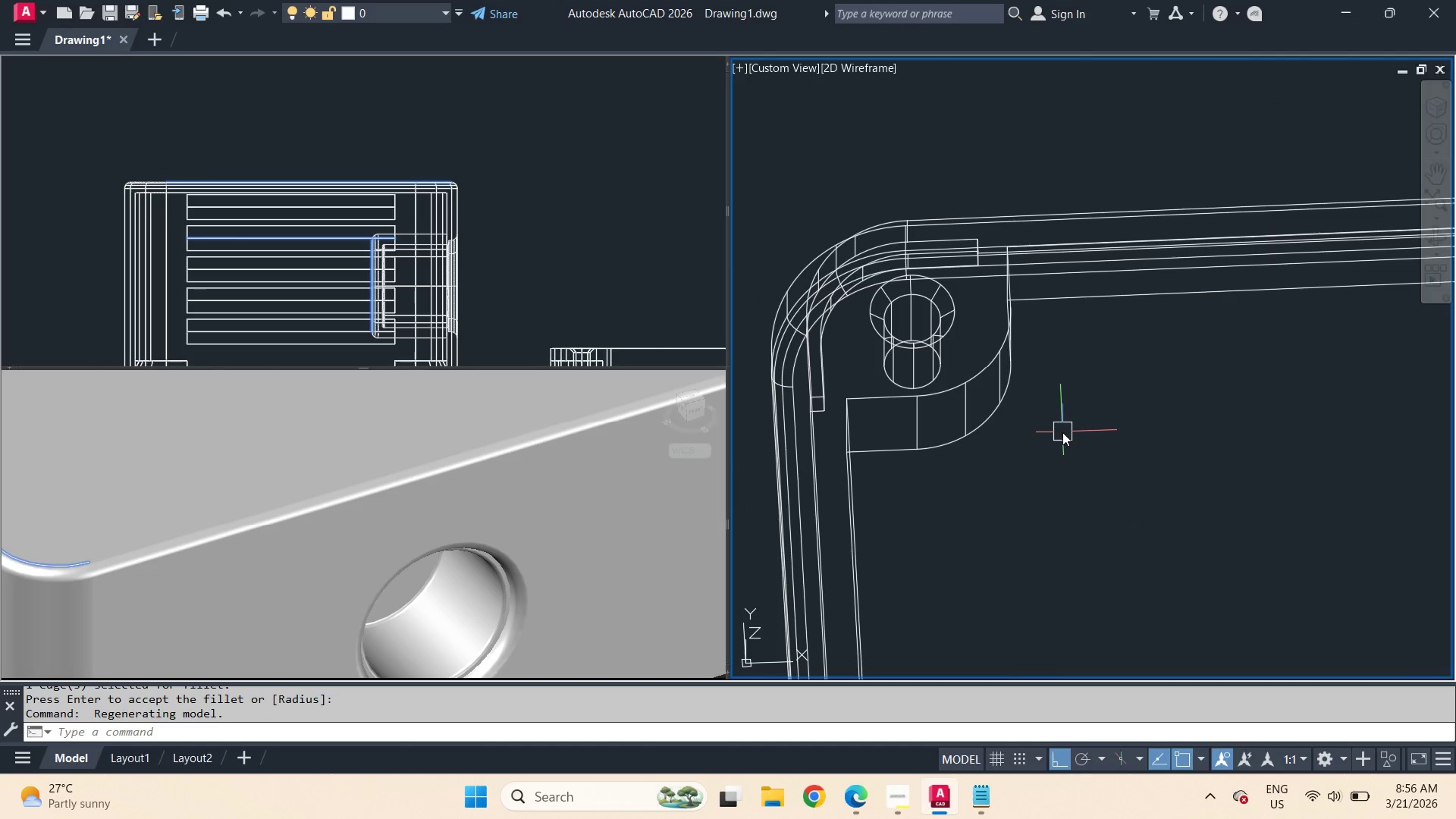 
wait(5.51)
 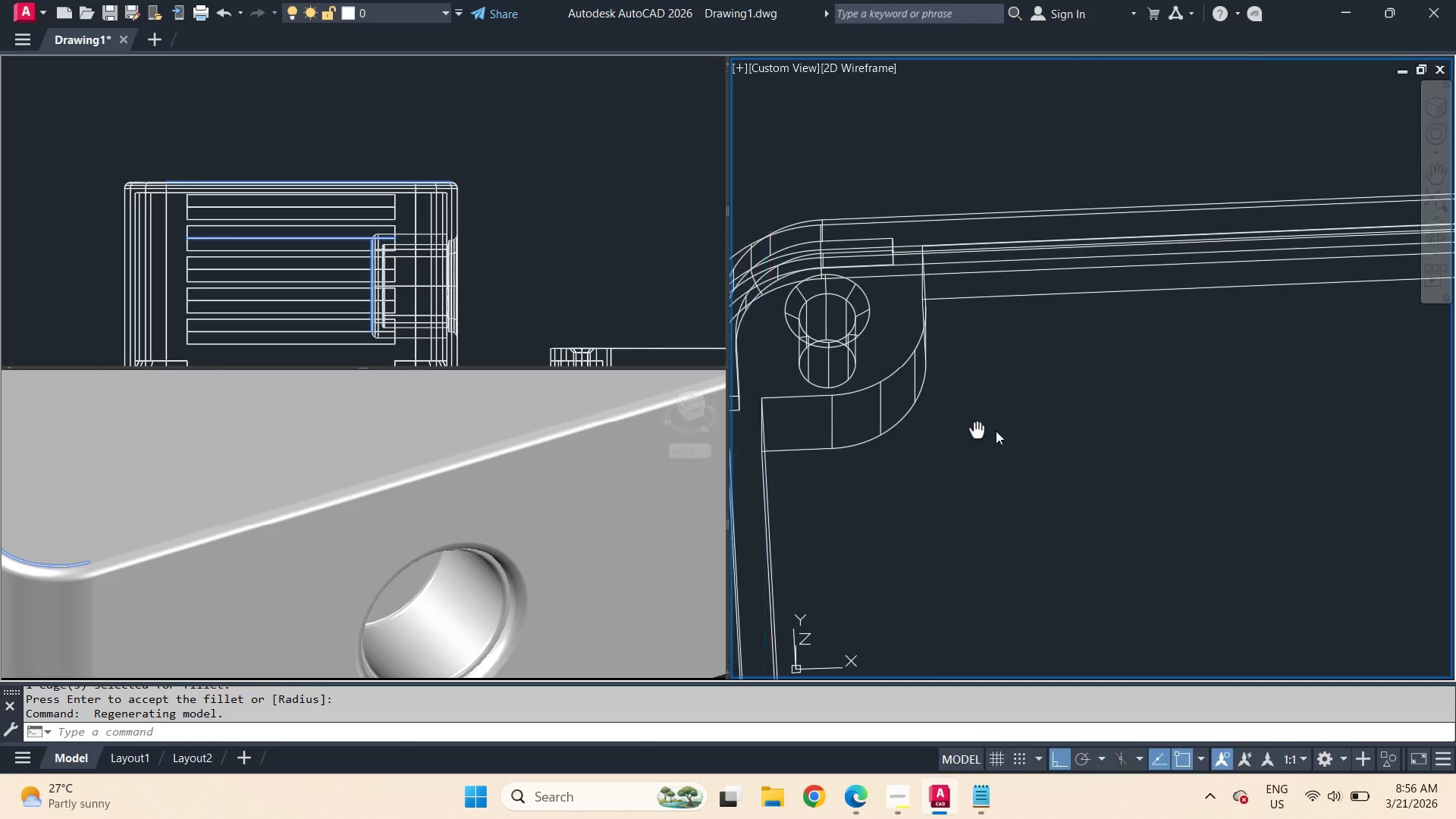 
type(fil)
 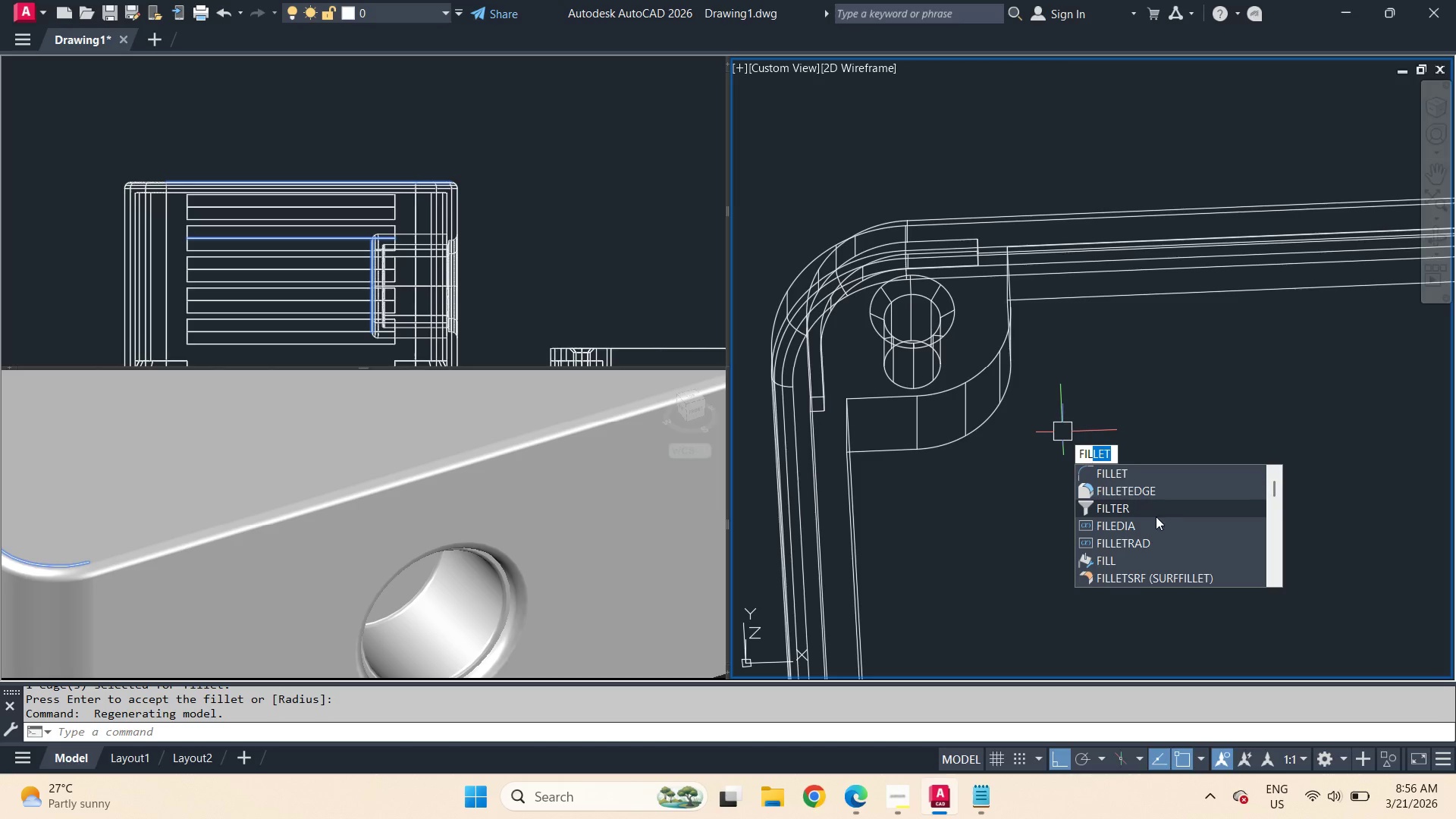 
left_click([1153, 487])
 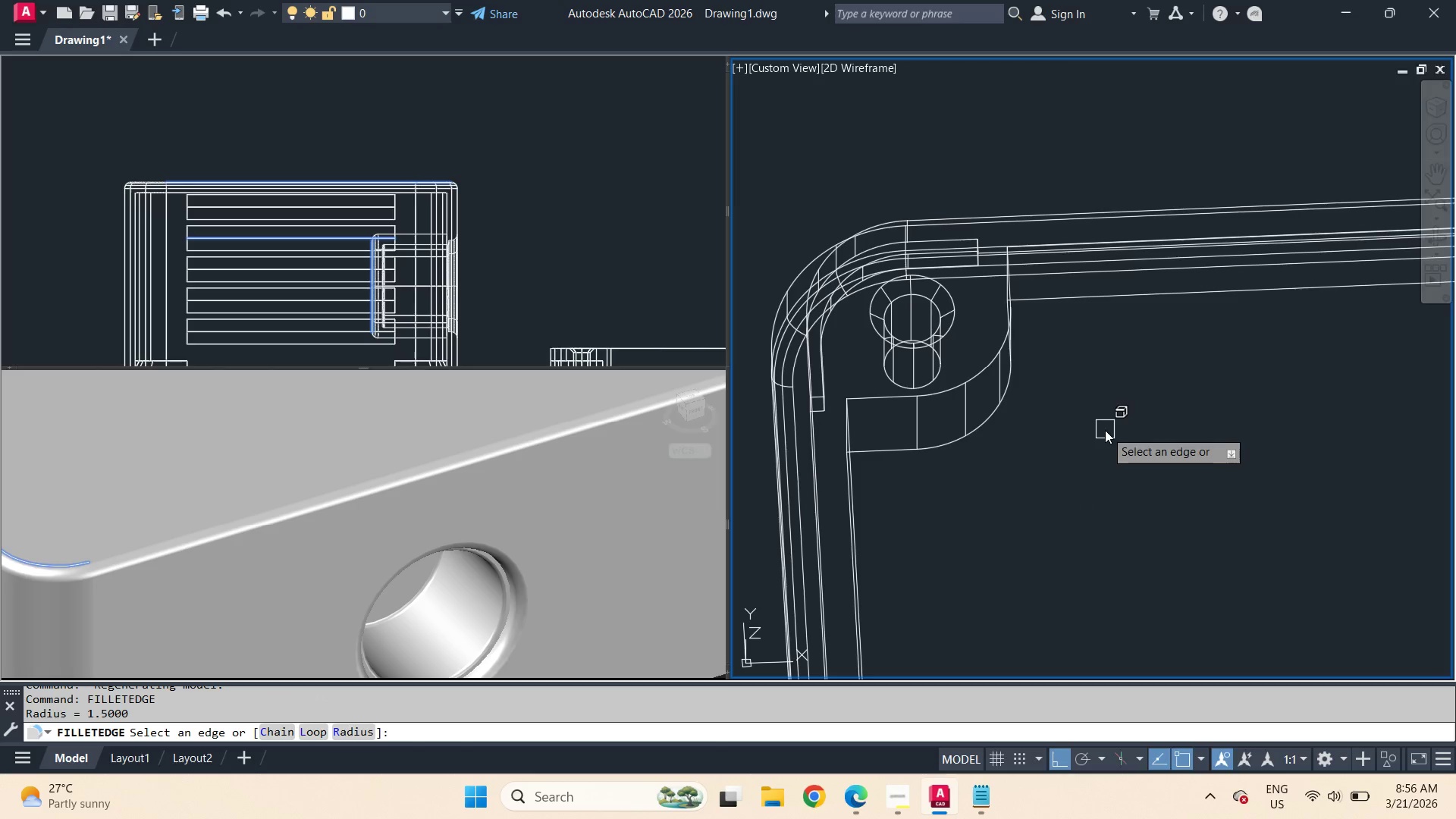 
key(C)
 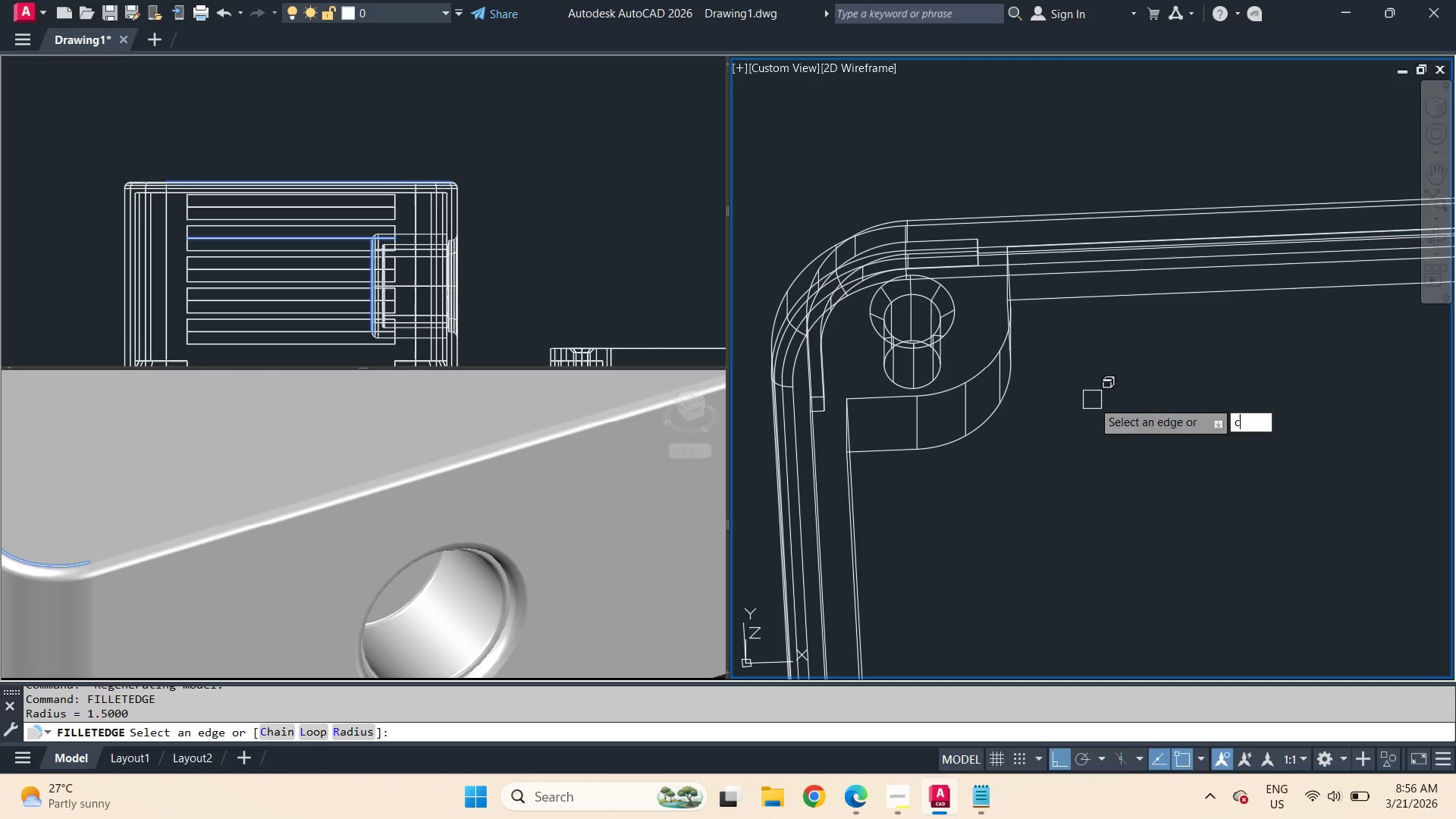 
key(Space)
 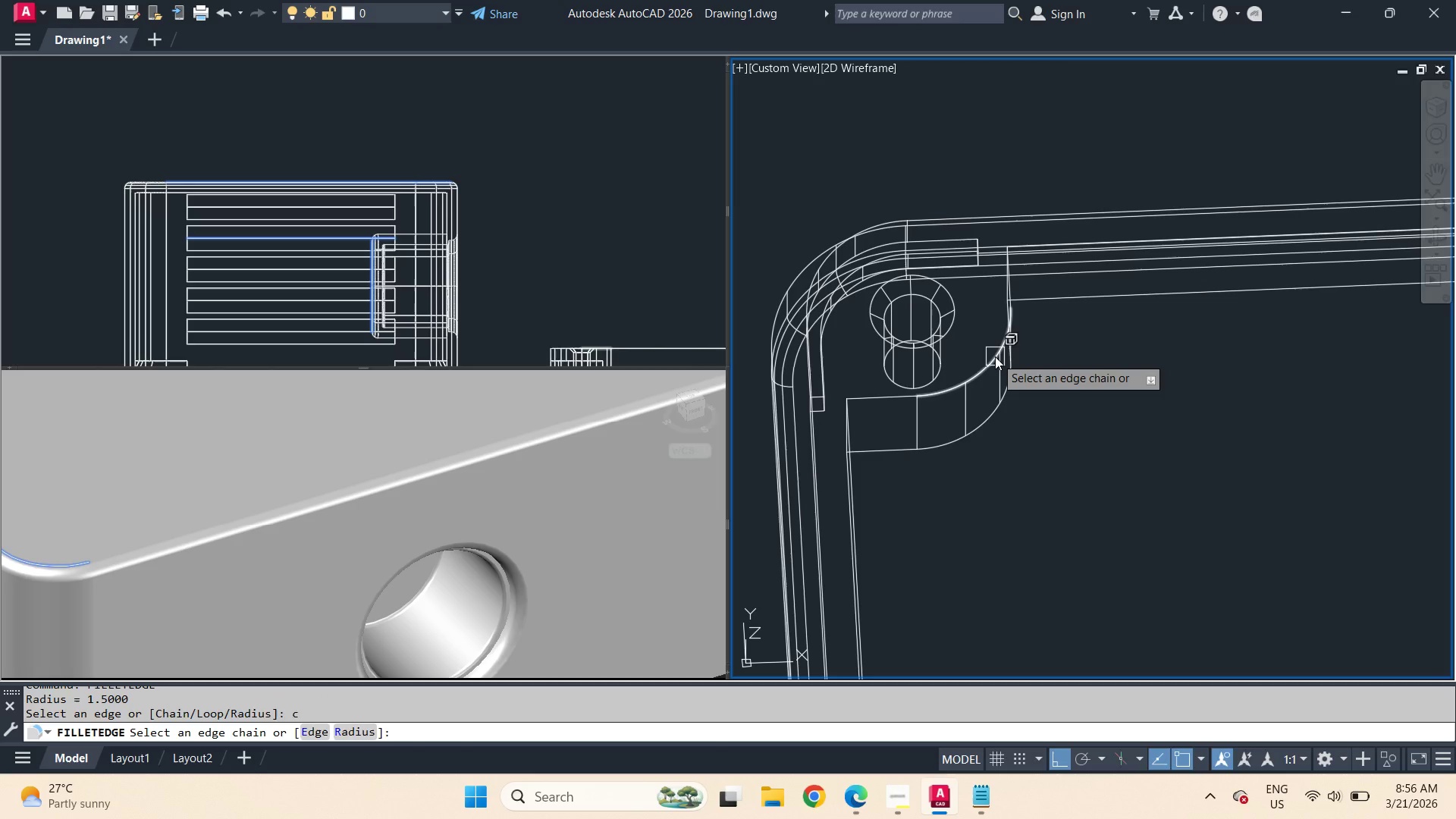 
left_click([995, 356])
 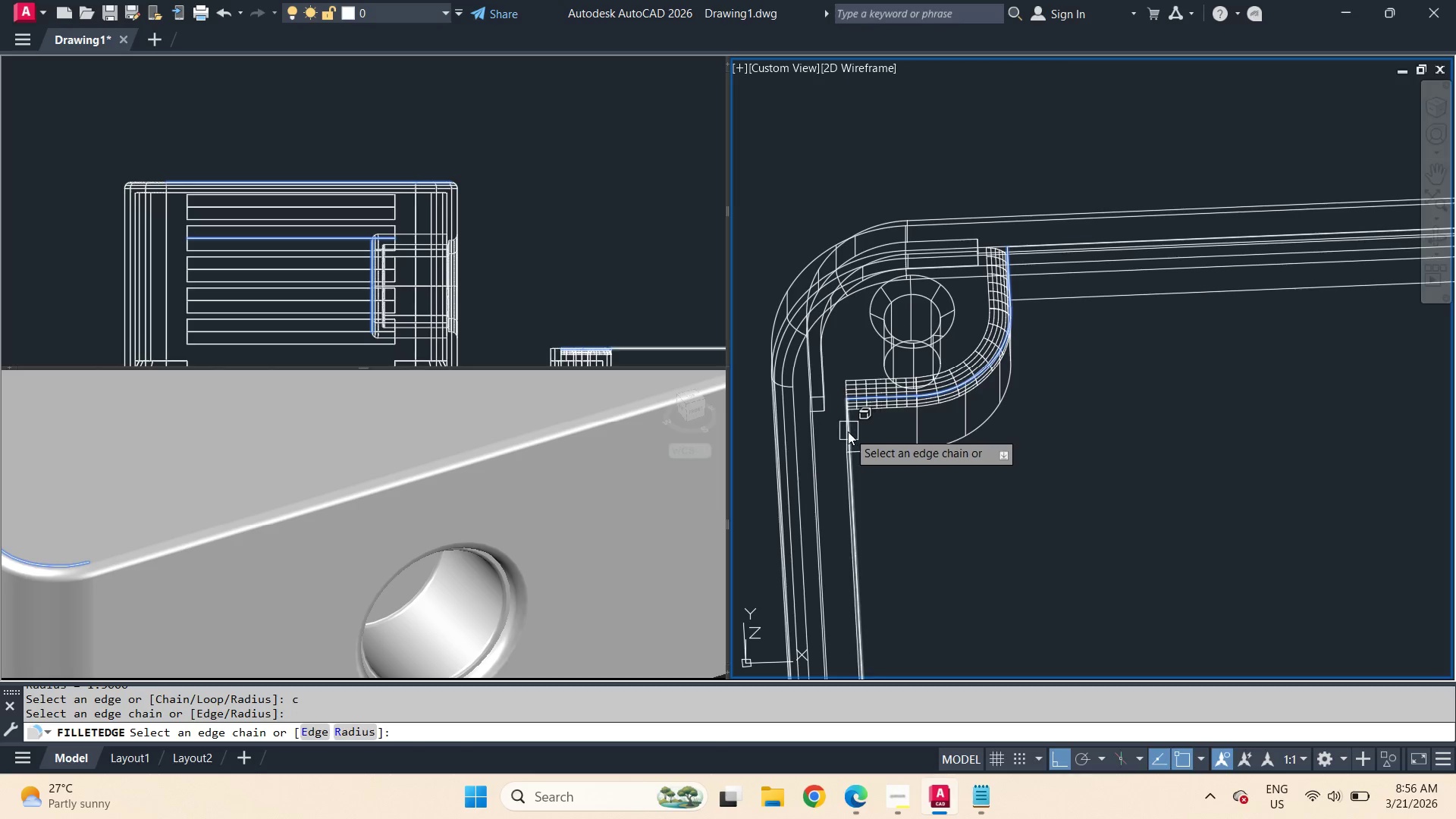 
left_click([848, 429])
 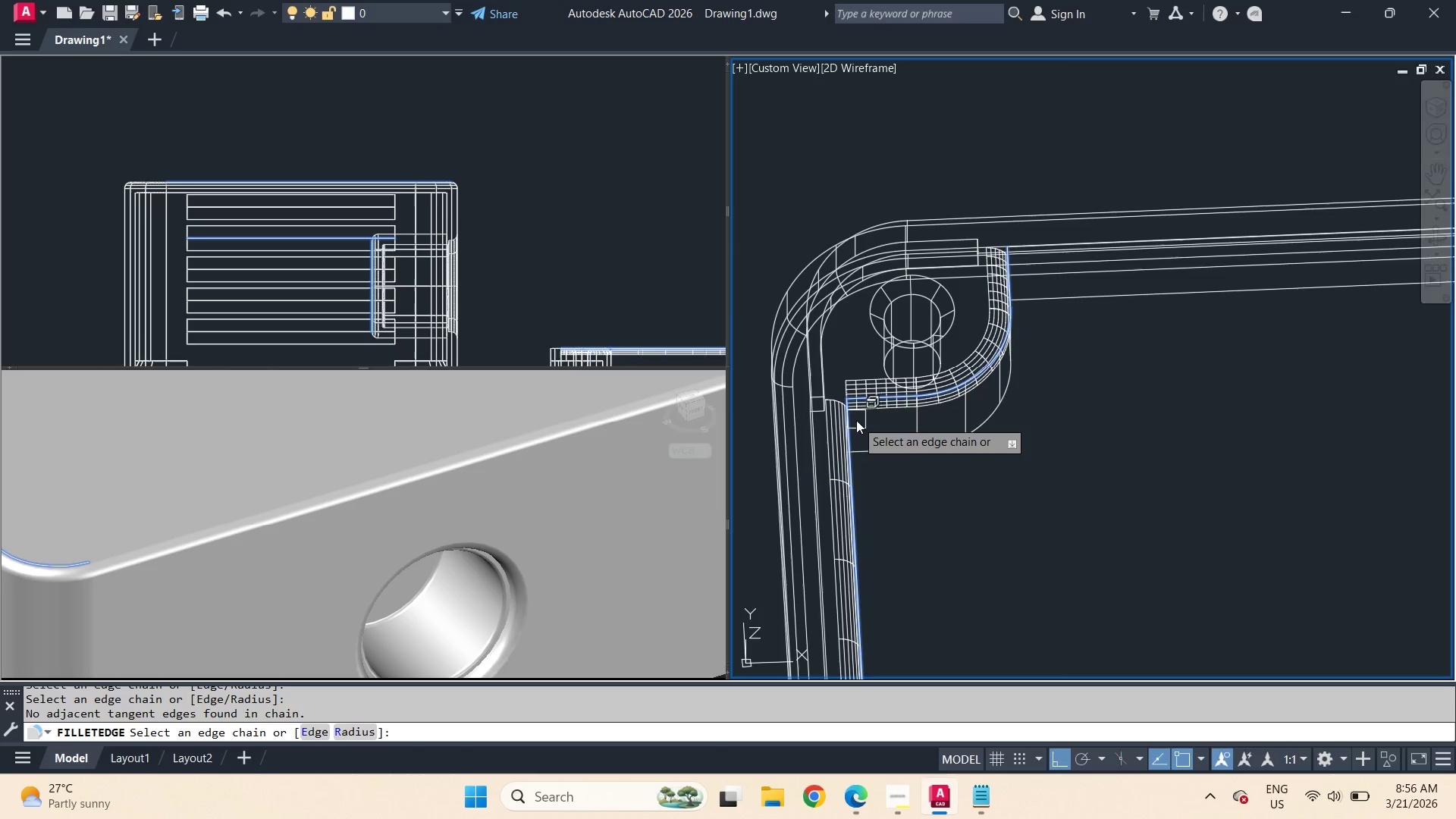 
key(Shift+ShiftLeft)
 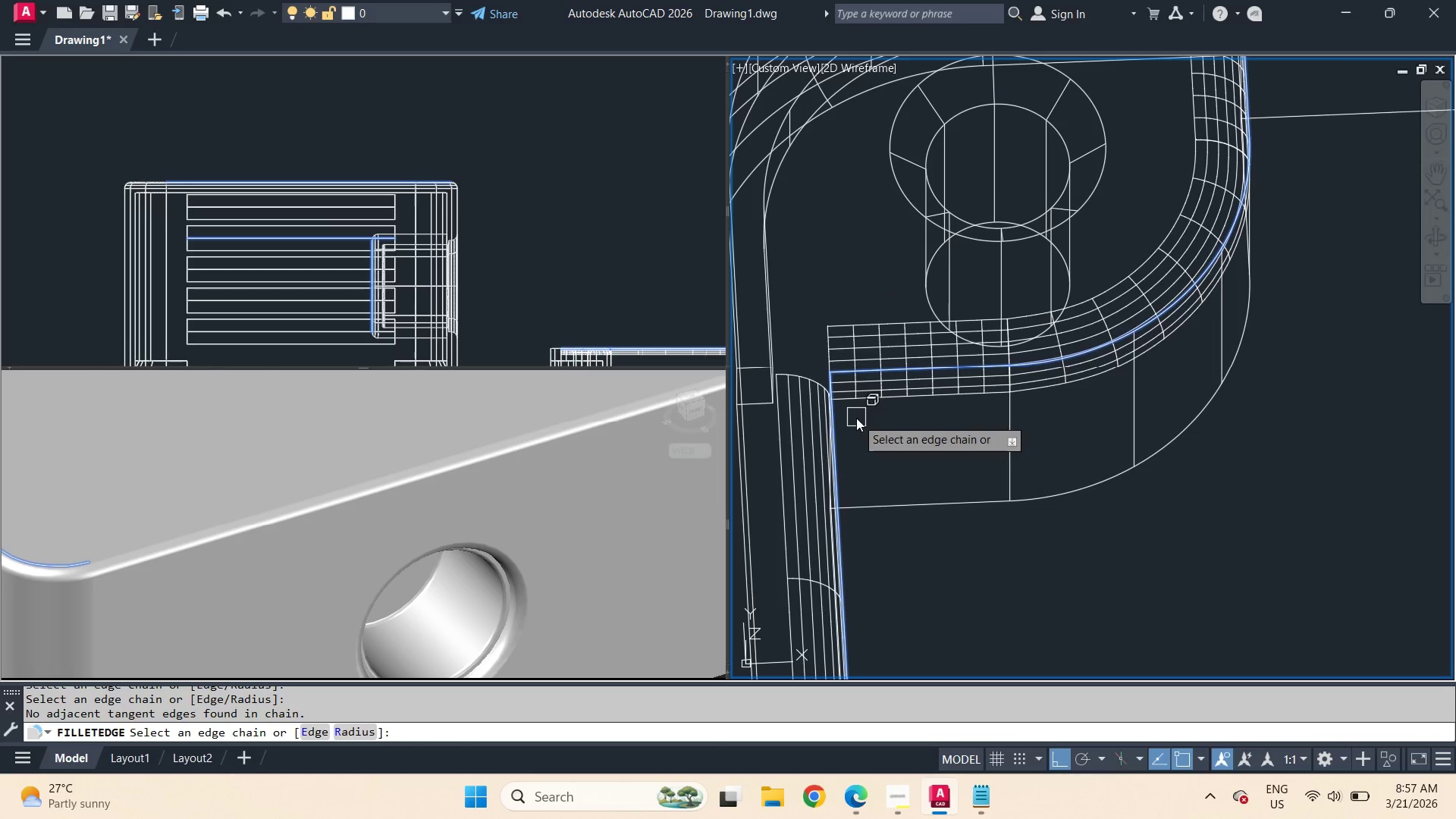 
scroll: coordinate [856, 418], scroll_direction: up, amount: 4.0
 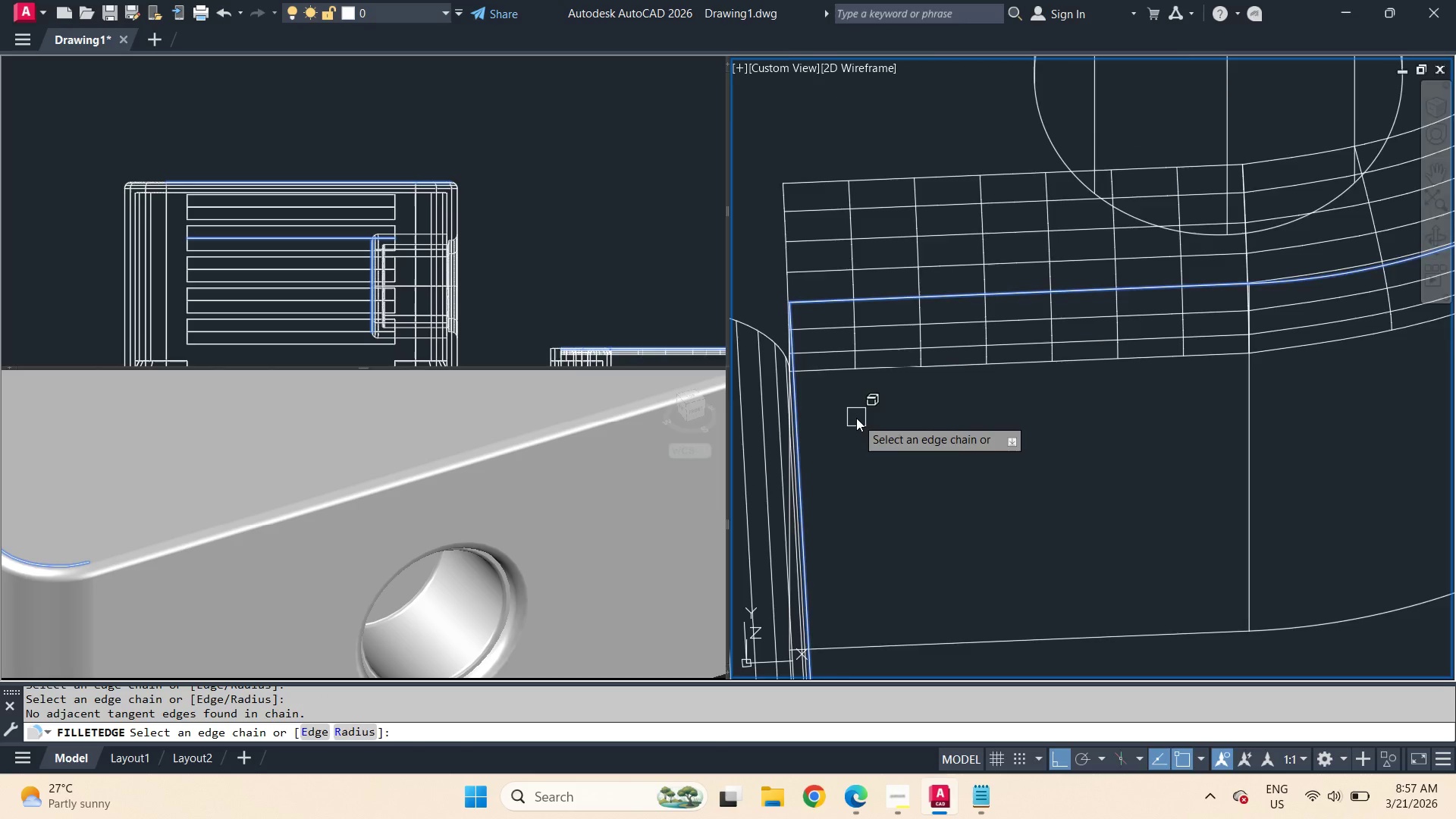 
hold_key(key=ShiftLeft, duration=1.02)
 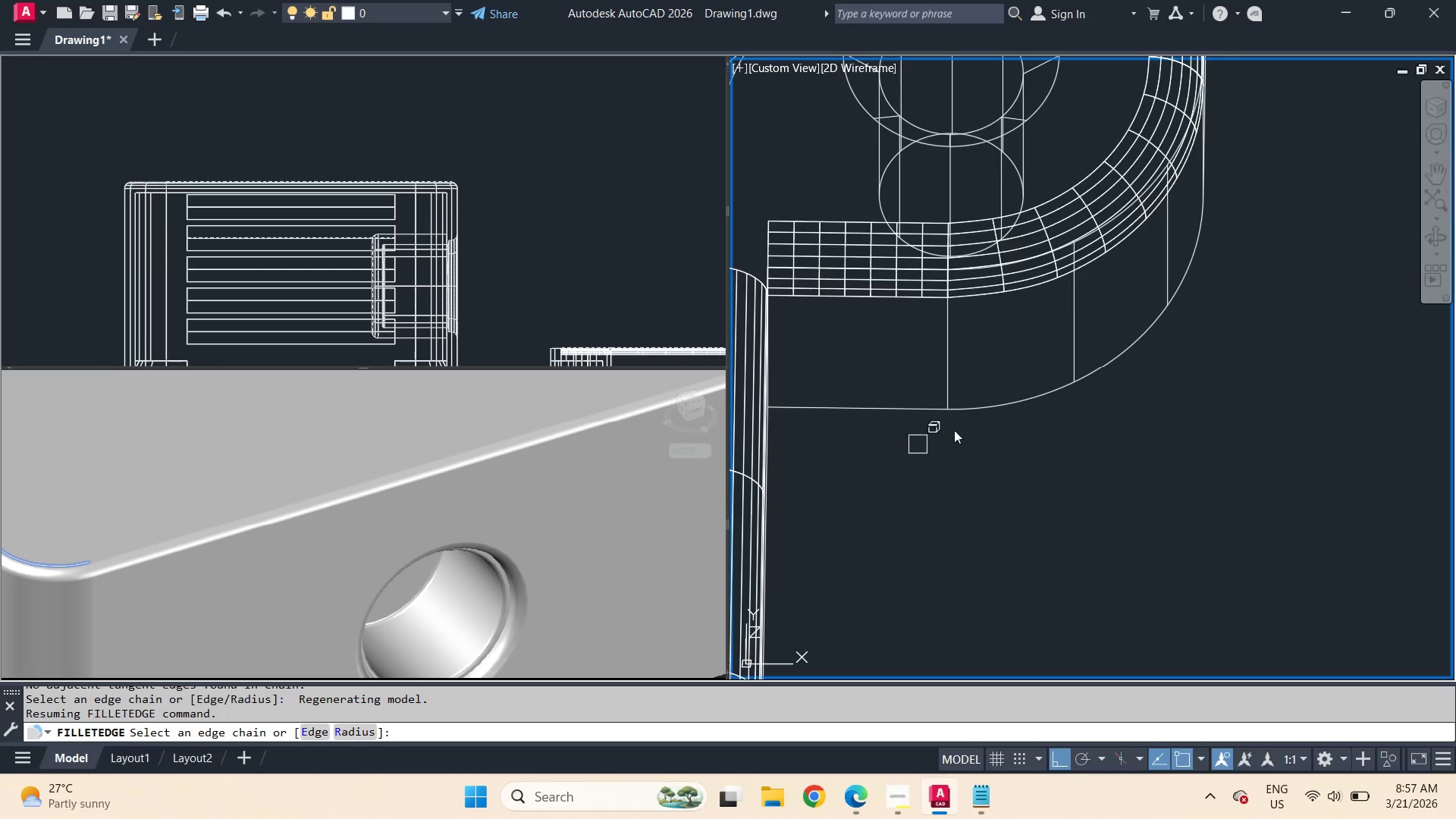 
scroll: coordinate [856, 418], scroll_direction: down, amount: 2.0
 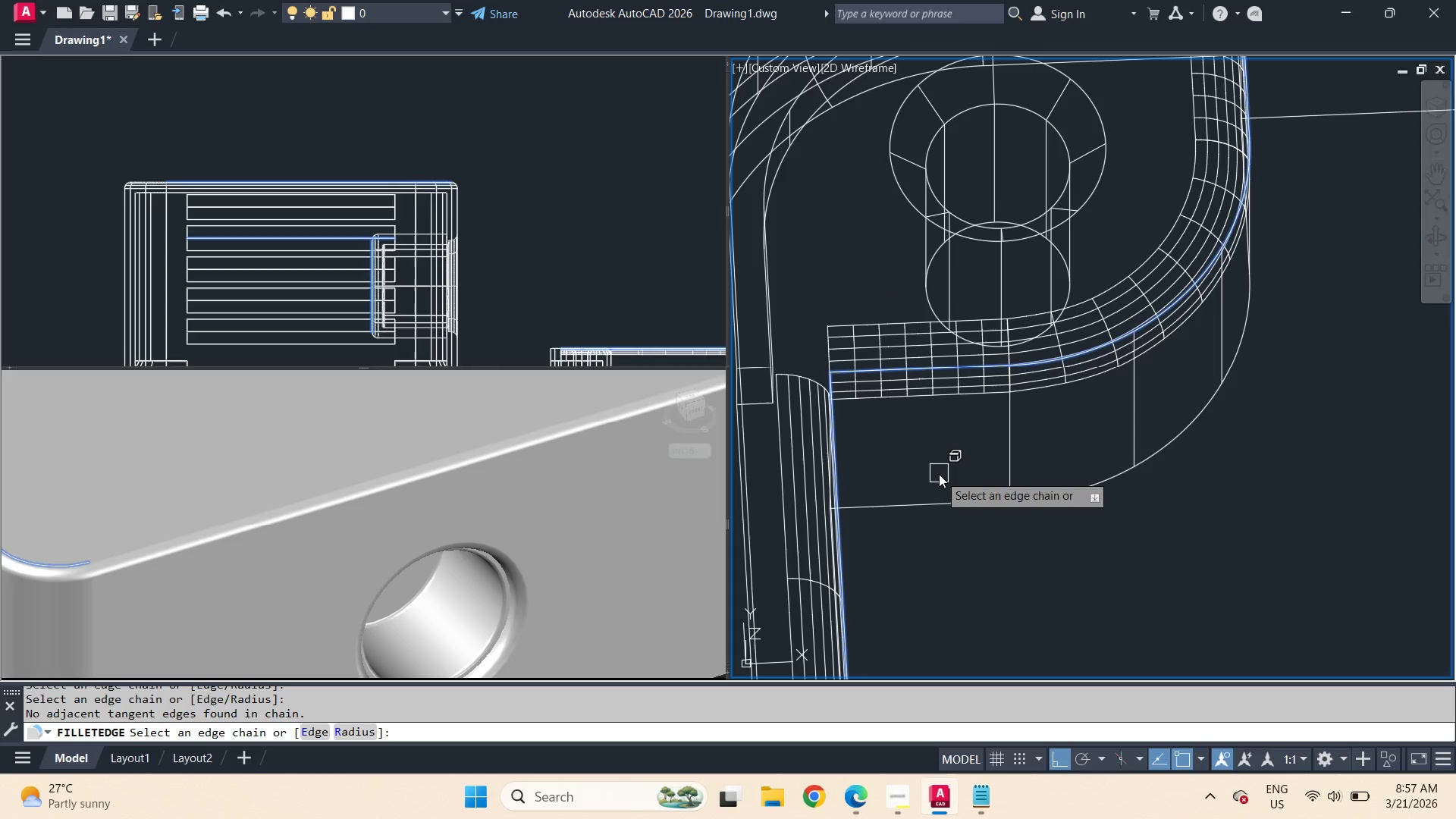 
hold_key(key=ShiftLeft, duration=2.61)
 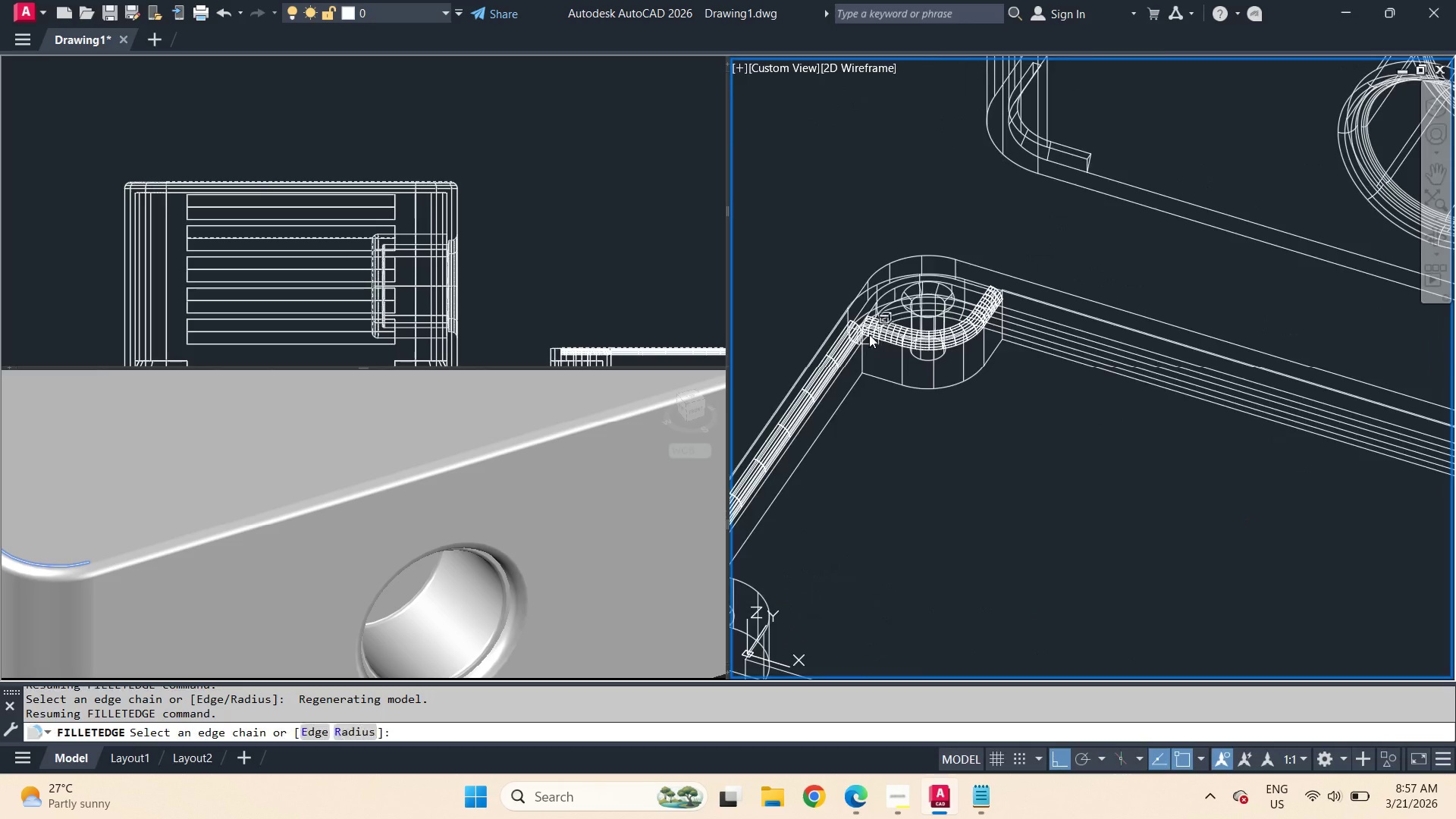 
scroll: coordinate [1022, 406], scroll_direction: down, amount: 3.0
 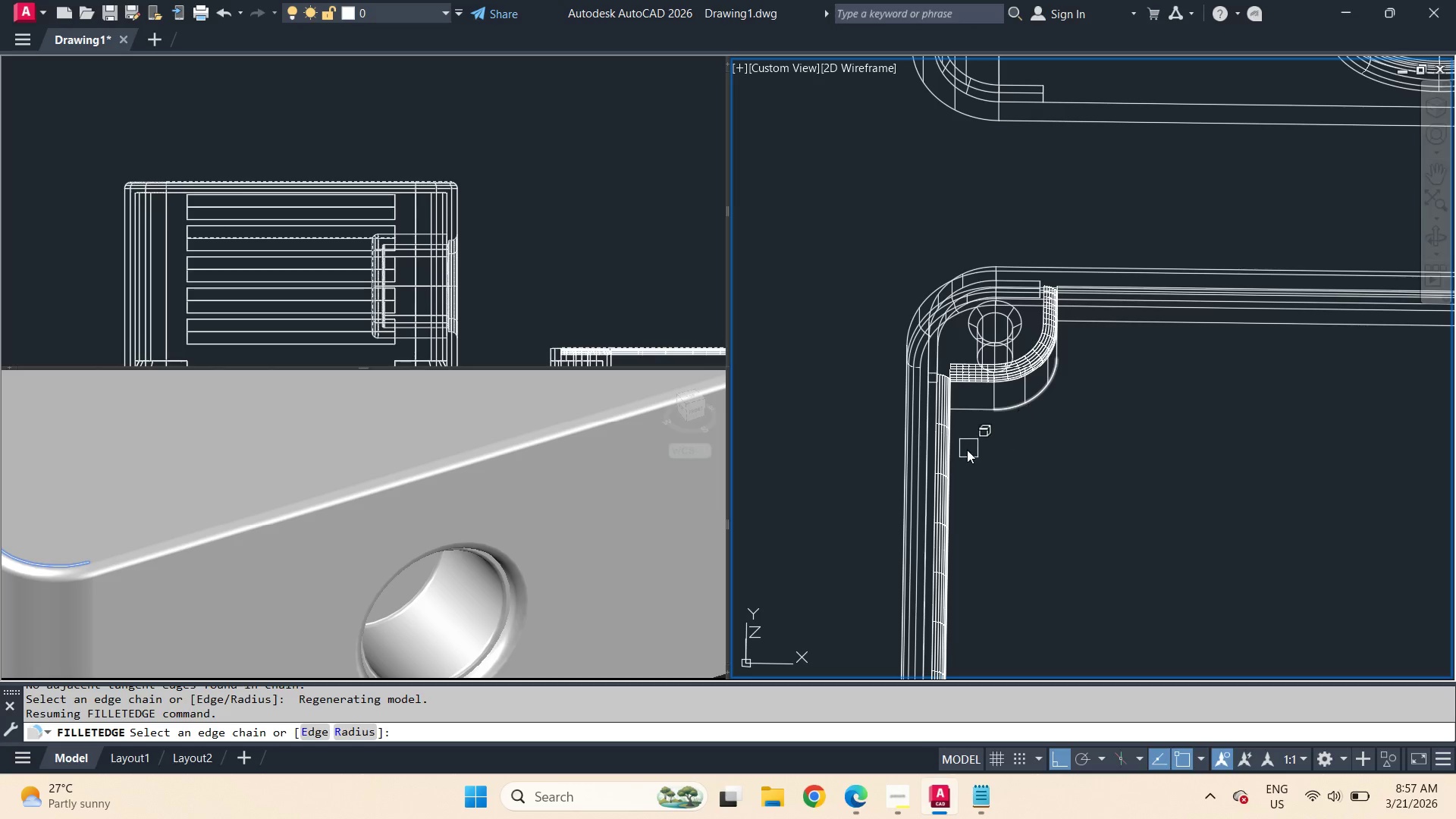 
scroll: coordinate [843, 303], scroll_direction: up, amount: 5.0
 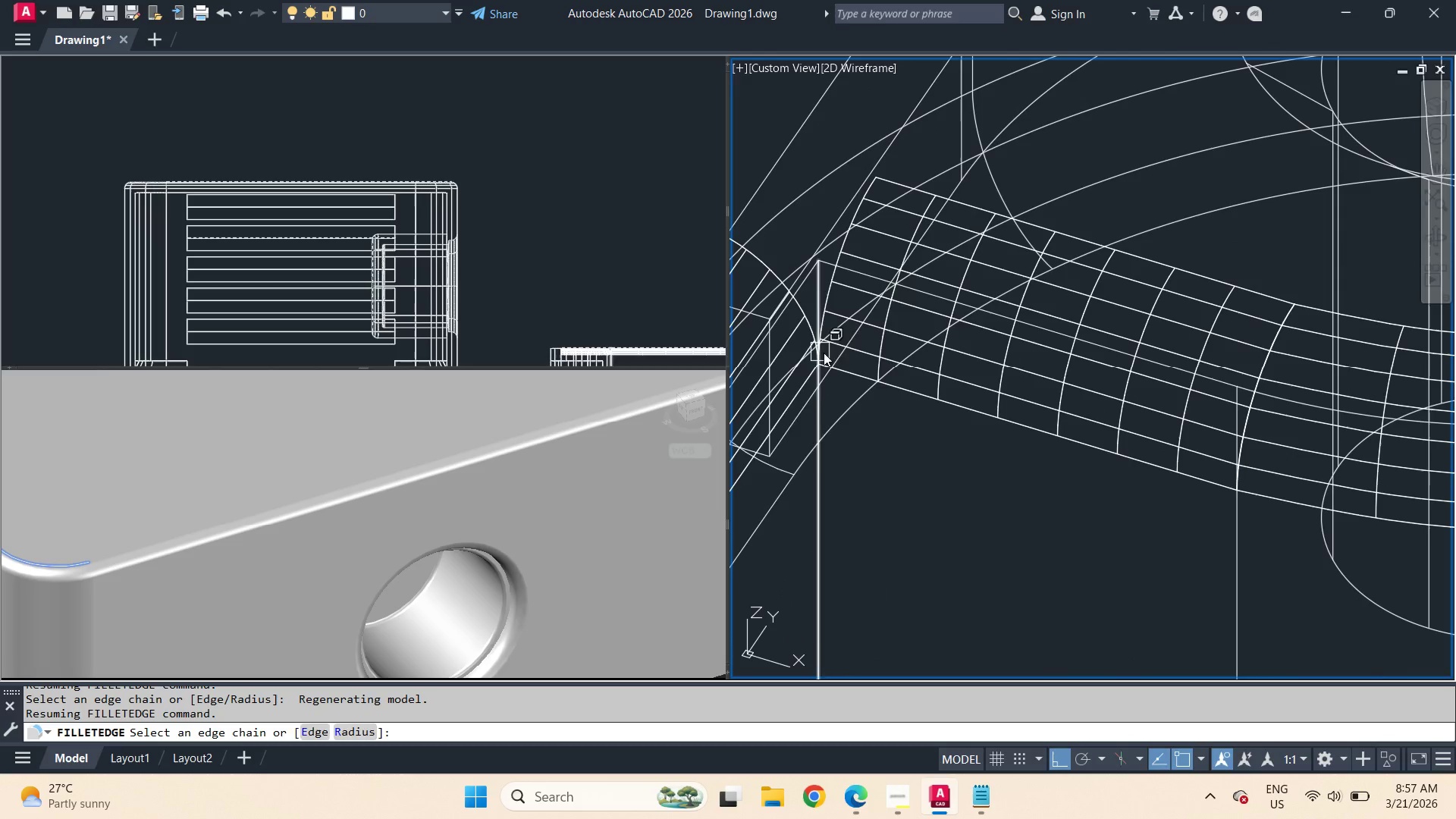 
key(Space)
 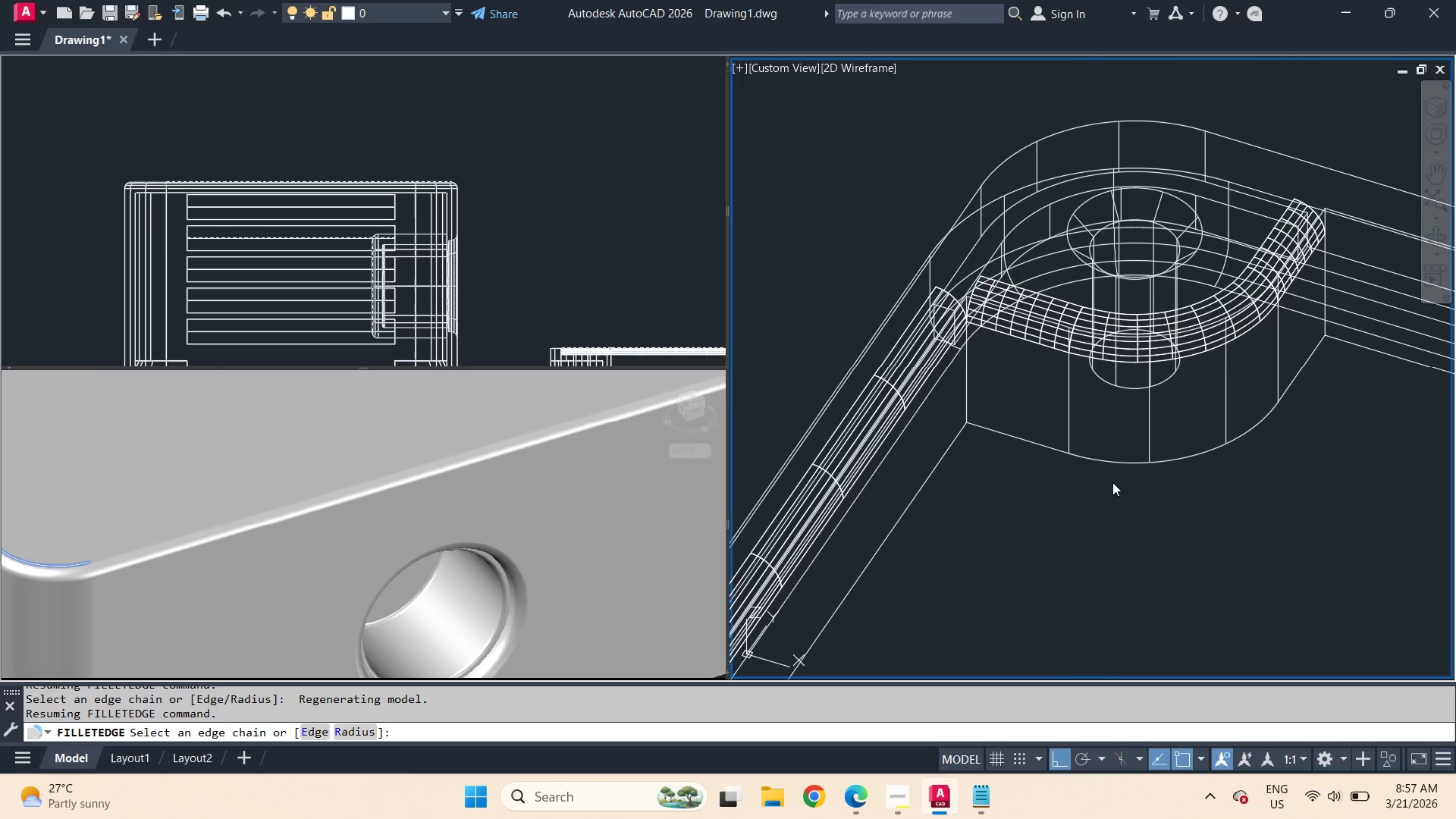 
scroll: coordinate [1016, 307], scroll_direction: down, amount: 3.0
 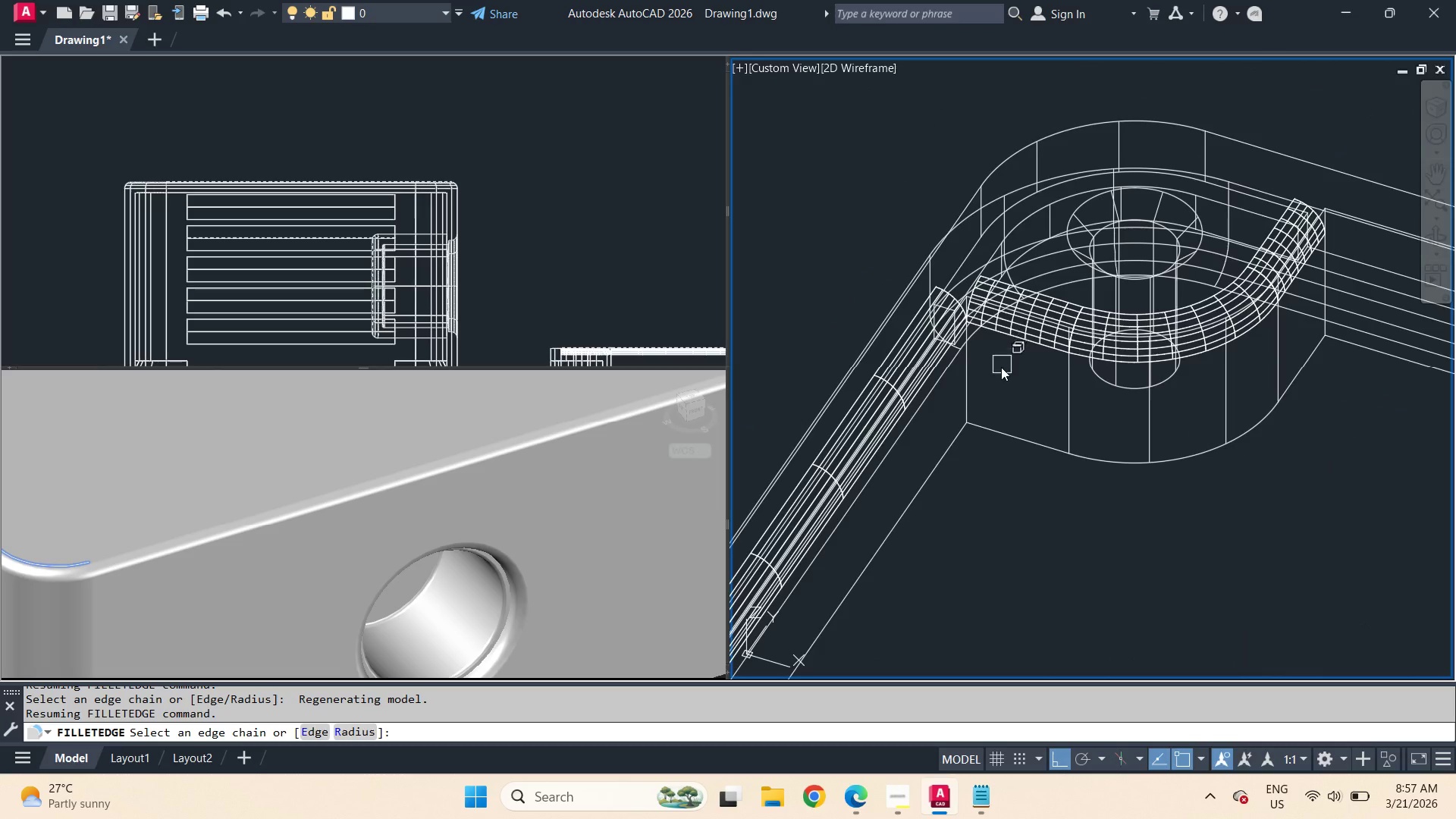 
wait(8.15)
 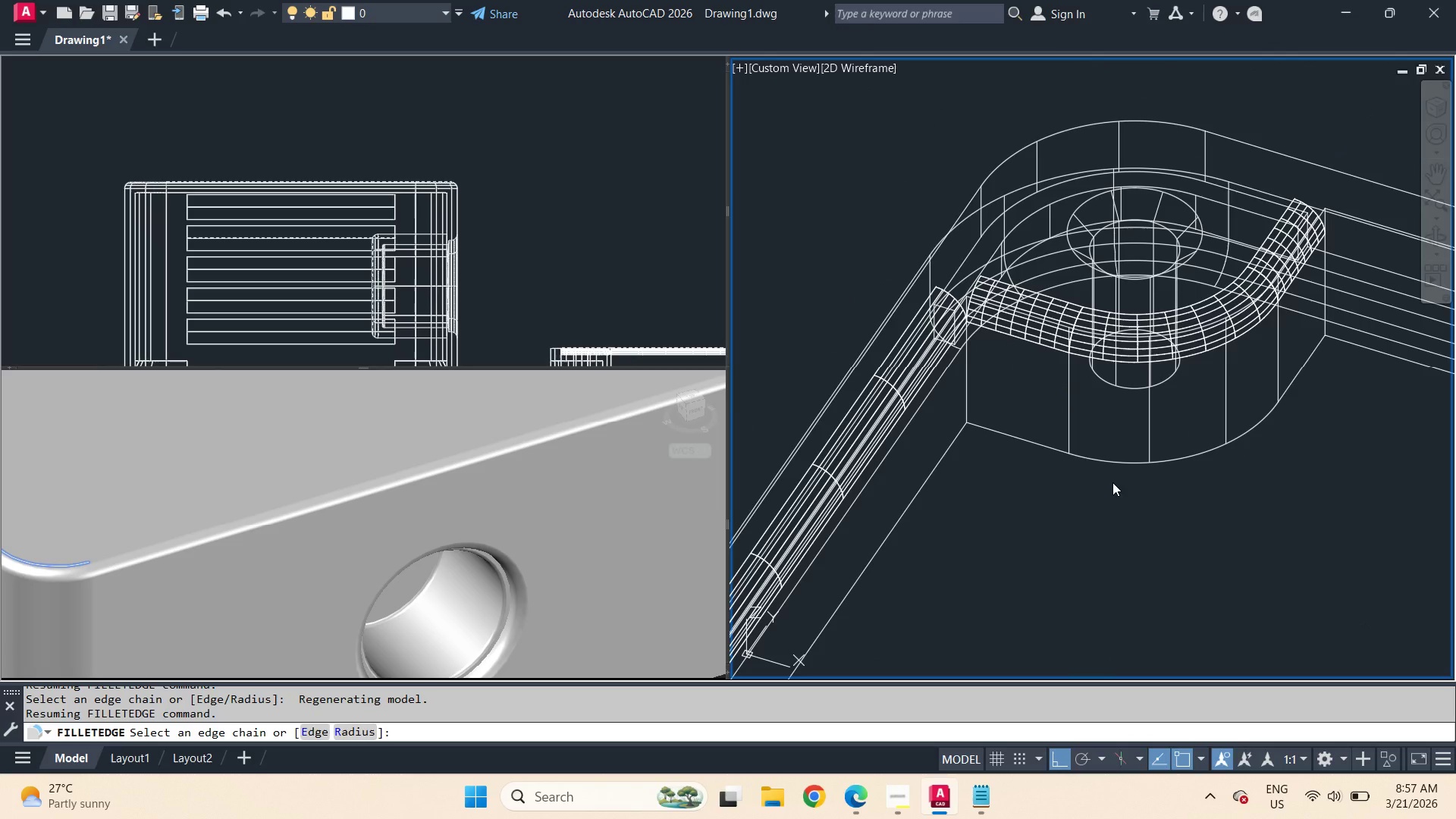 
key(Escape)
 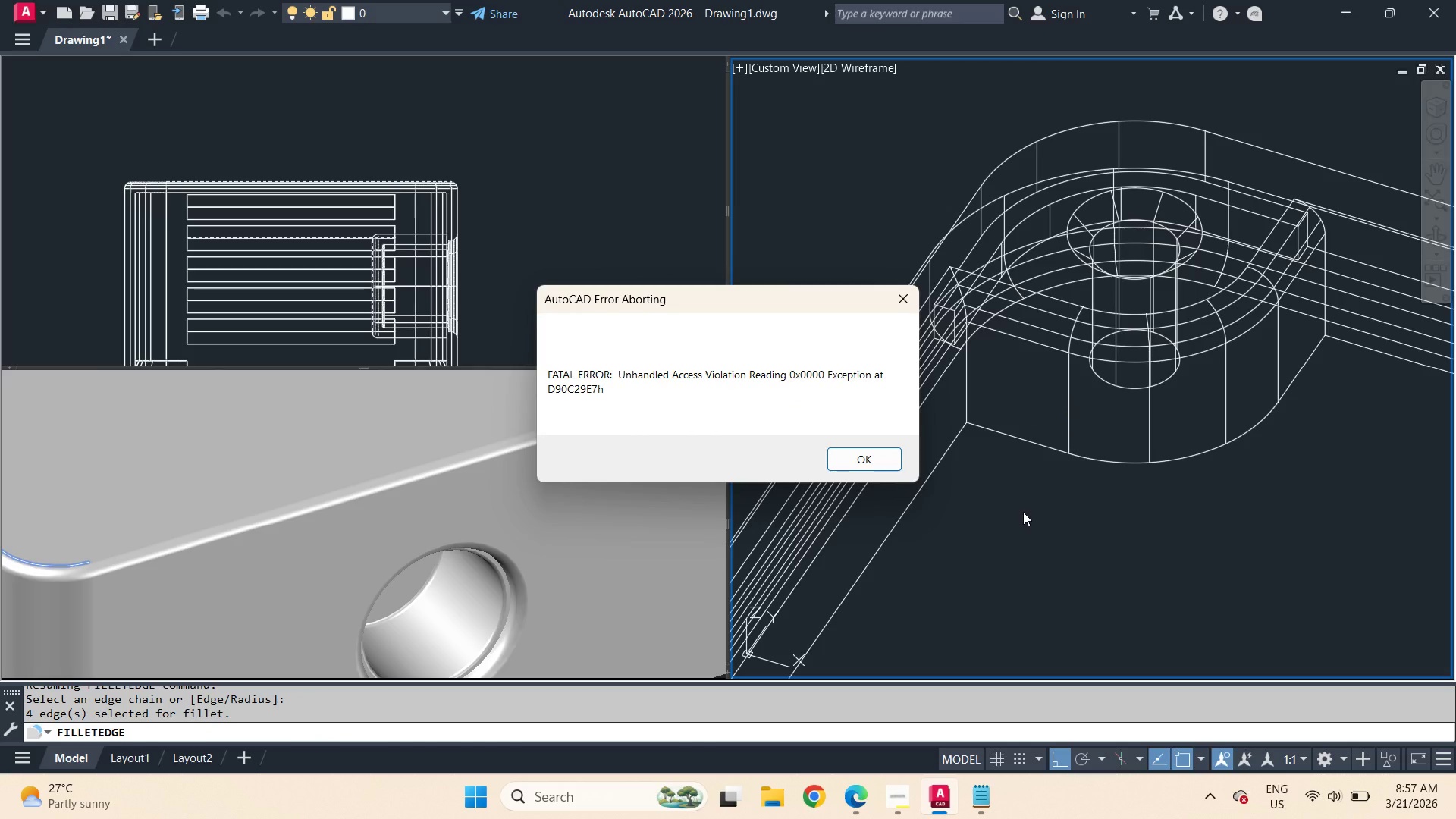 
key(Escape)
 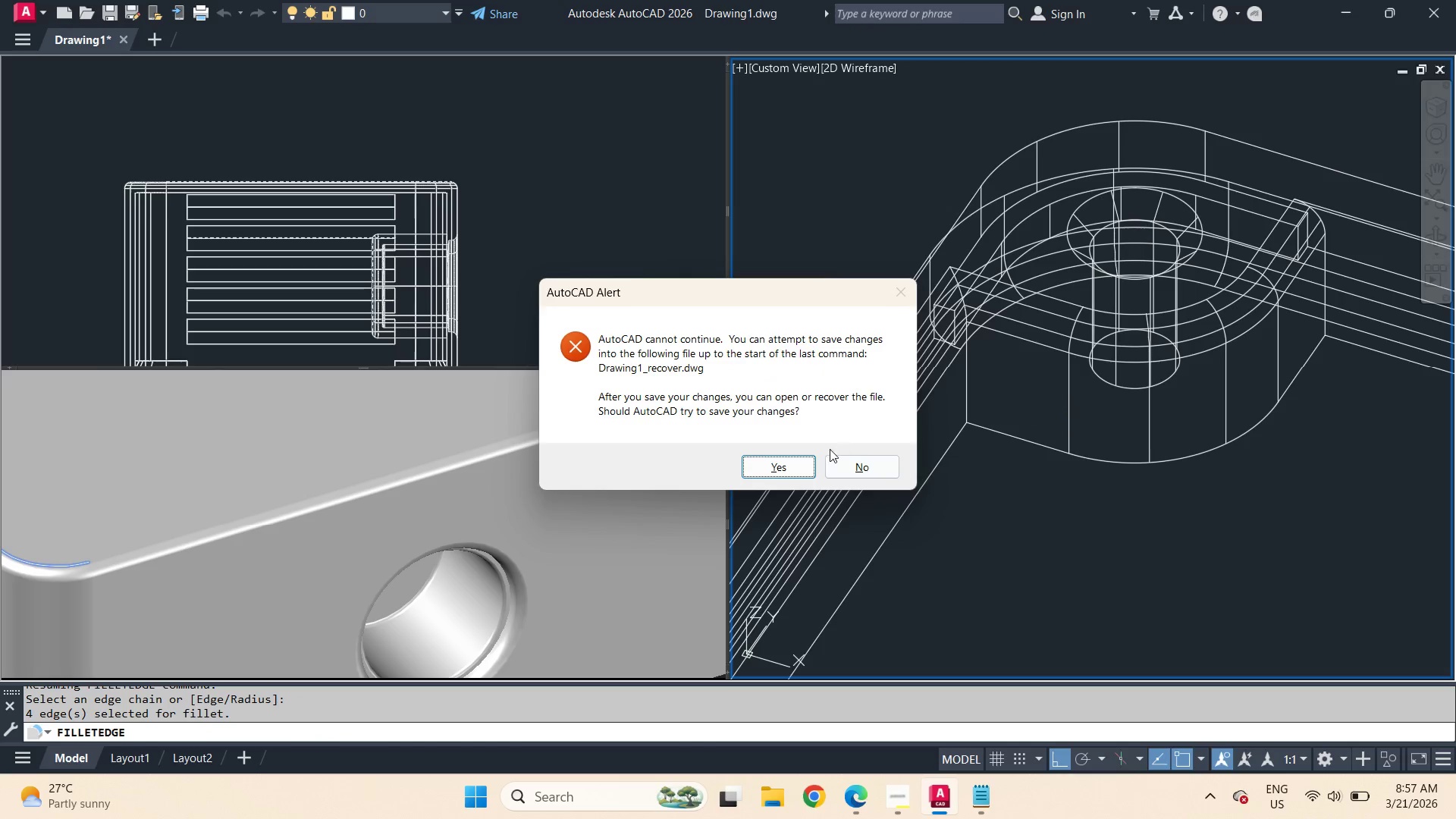 
left_click([794, 466])
 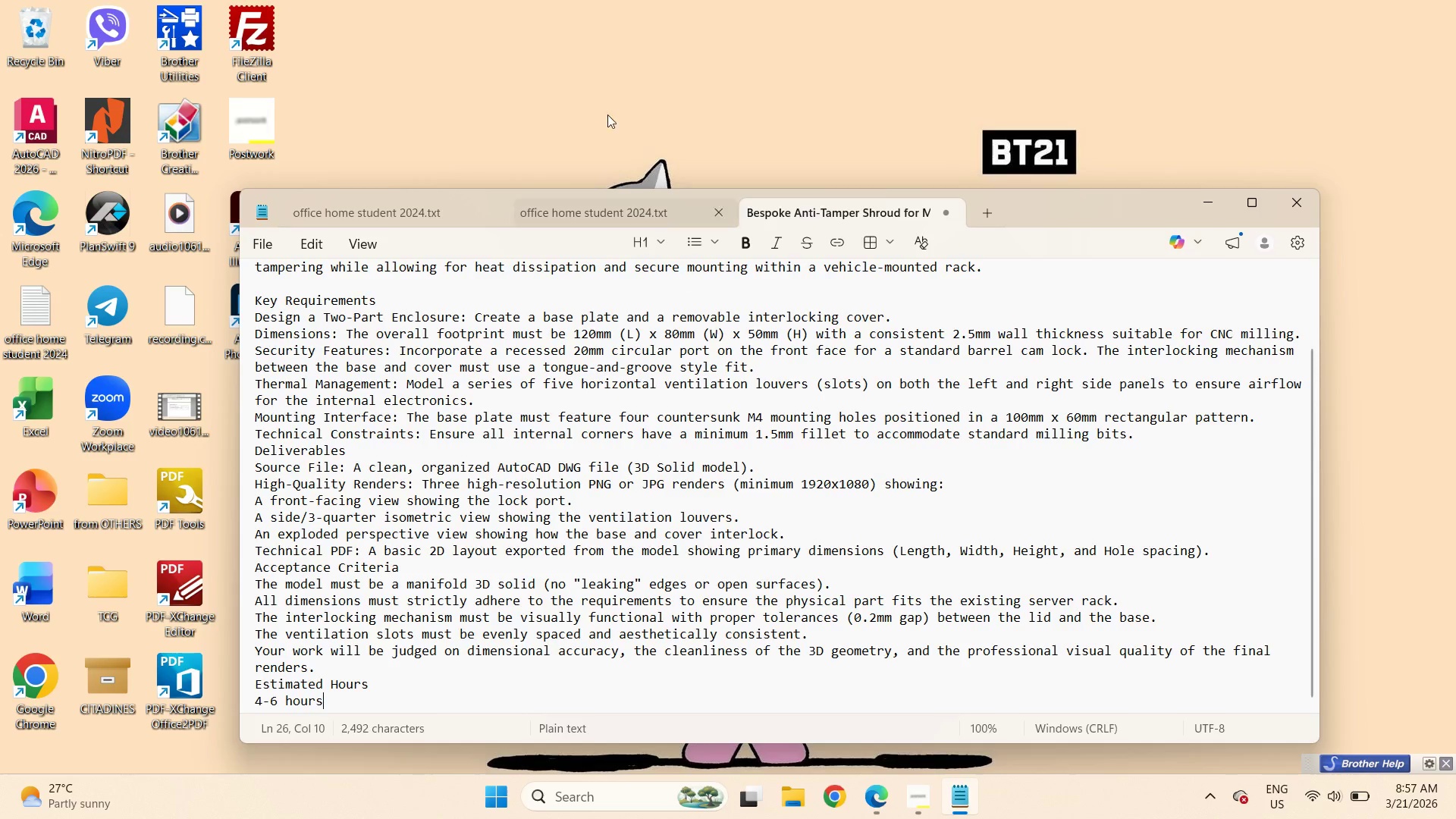 
left_click([619, 121])
 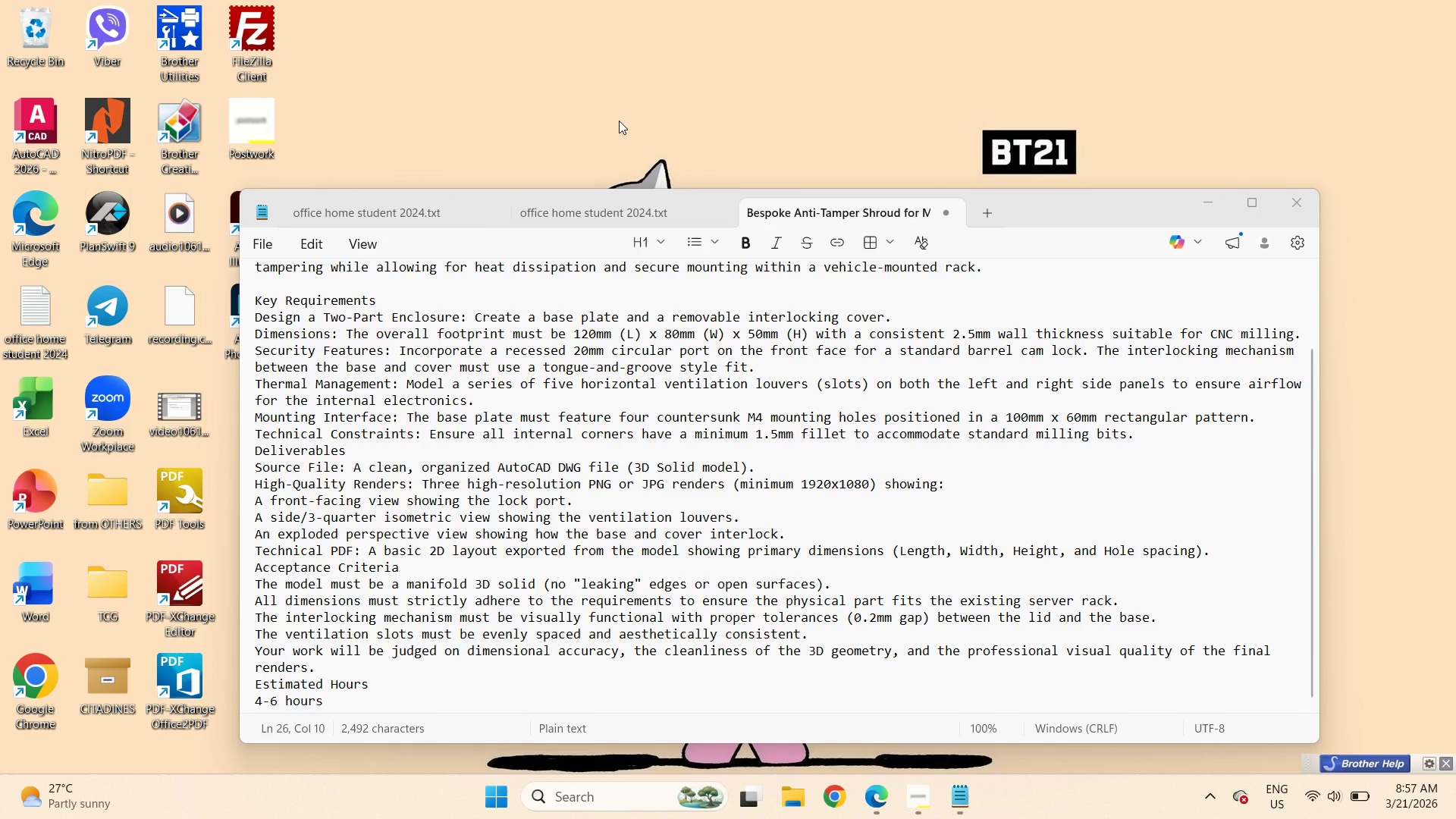 
key(Meta+MetaLeft)
 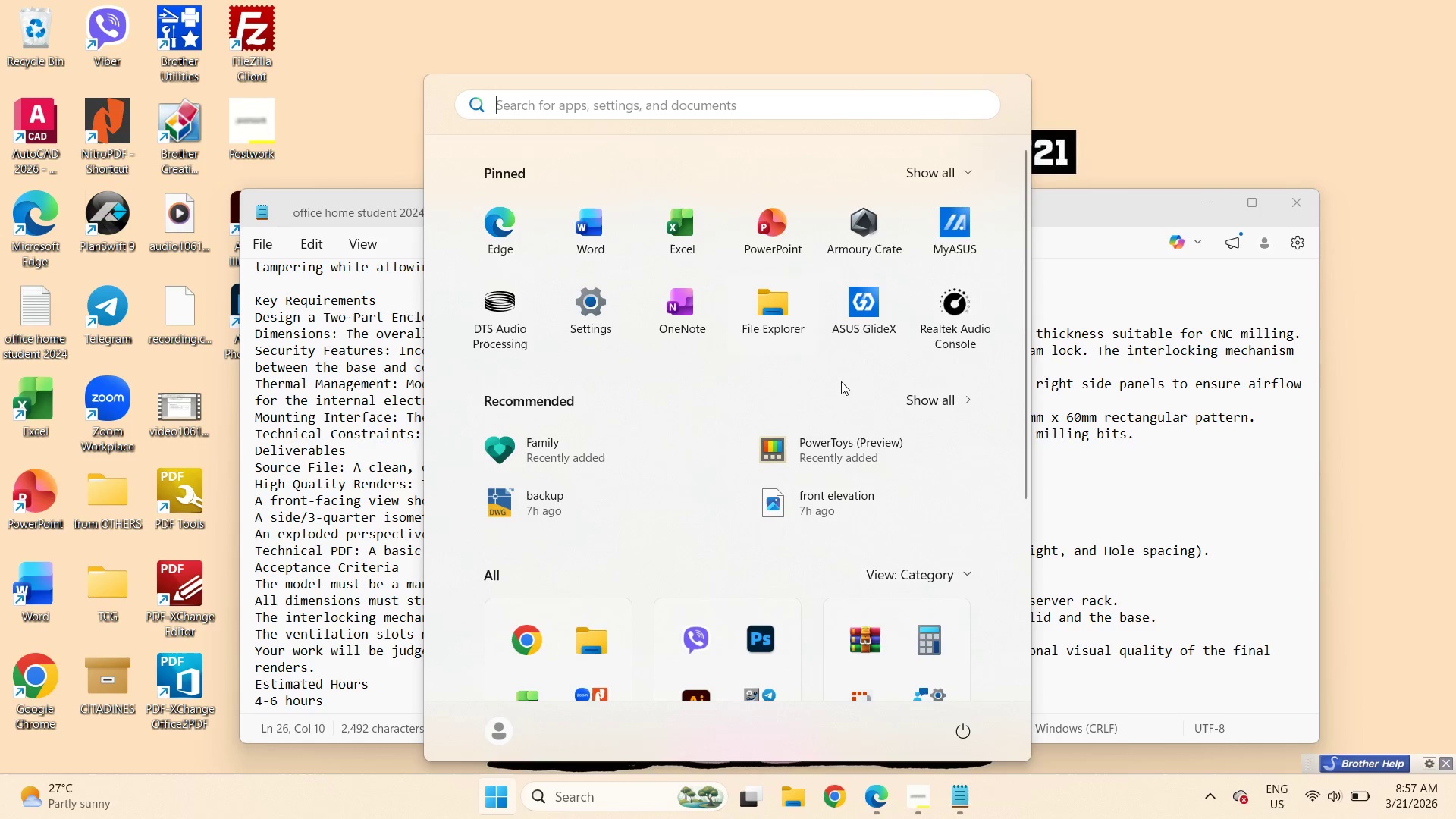 
left_click([761, 316])
 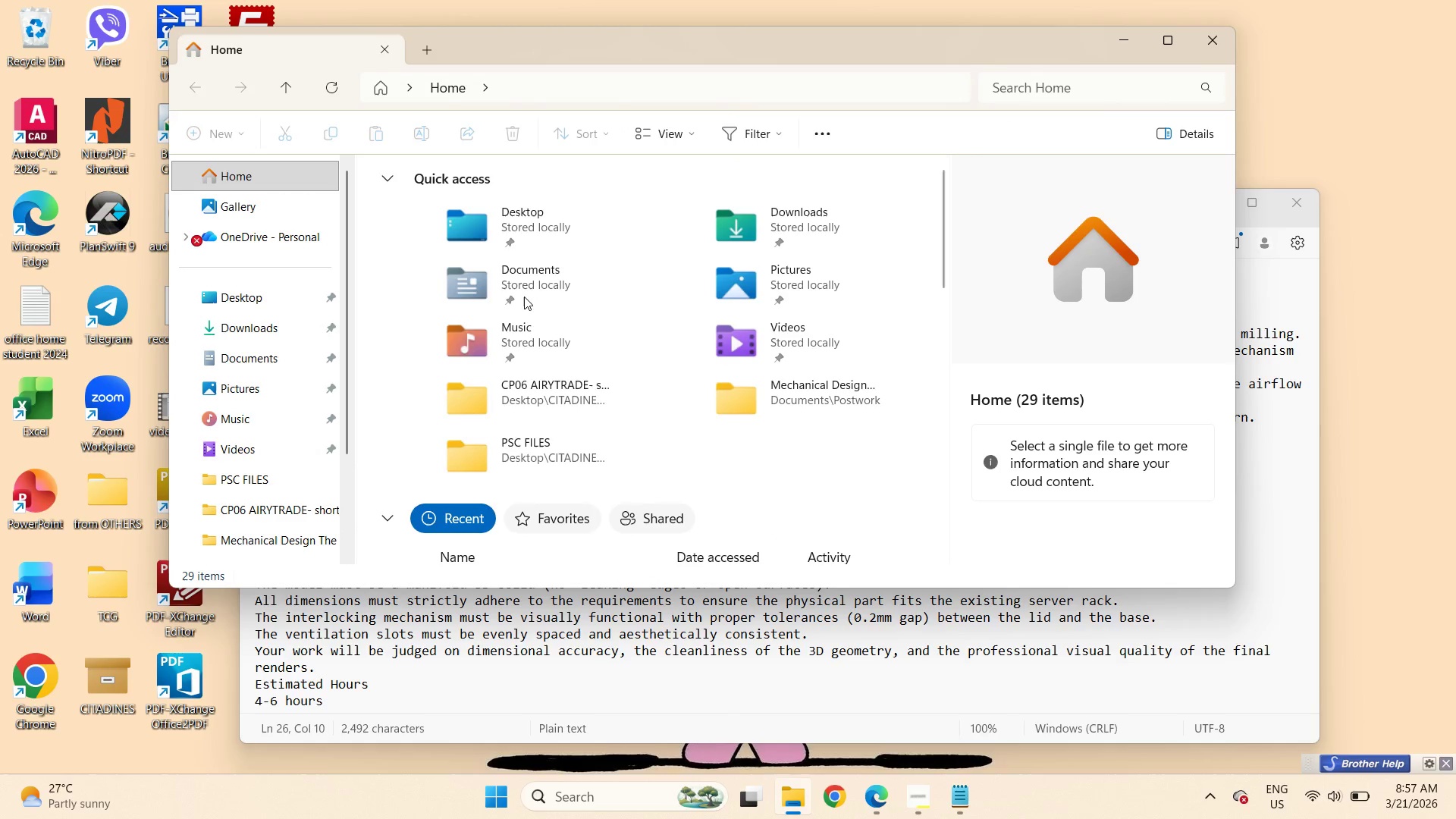 
scroll: coordinate [282, 497], scroll_direction: down, amount: 3.0
 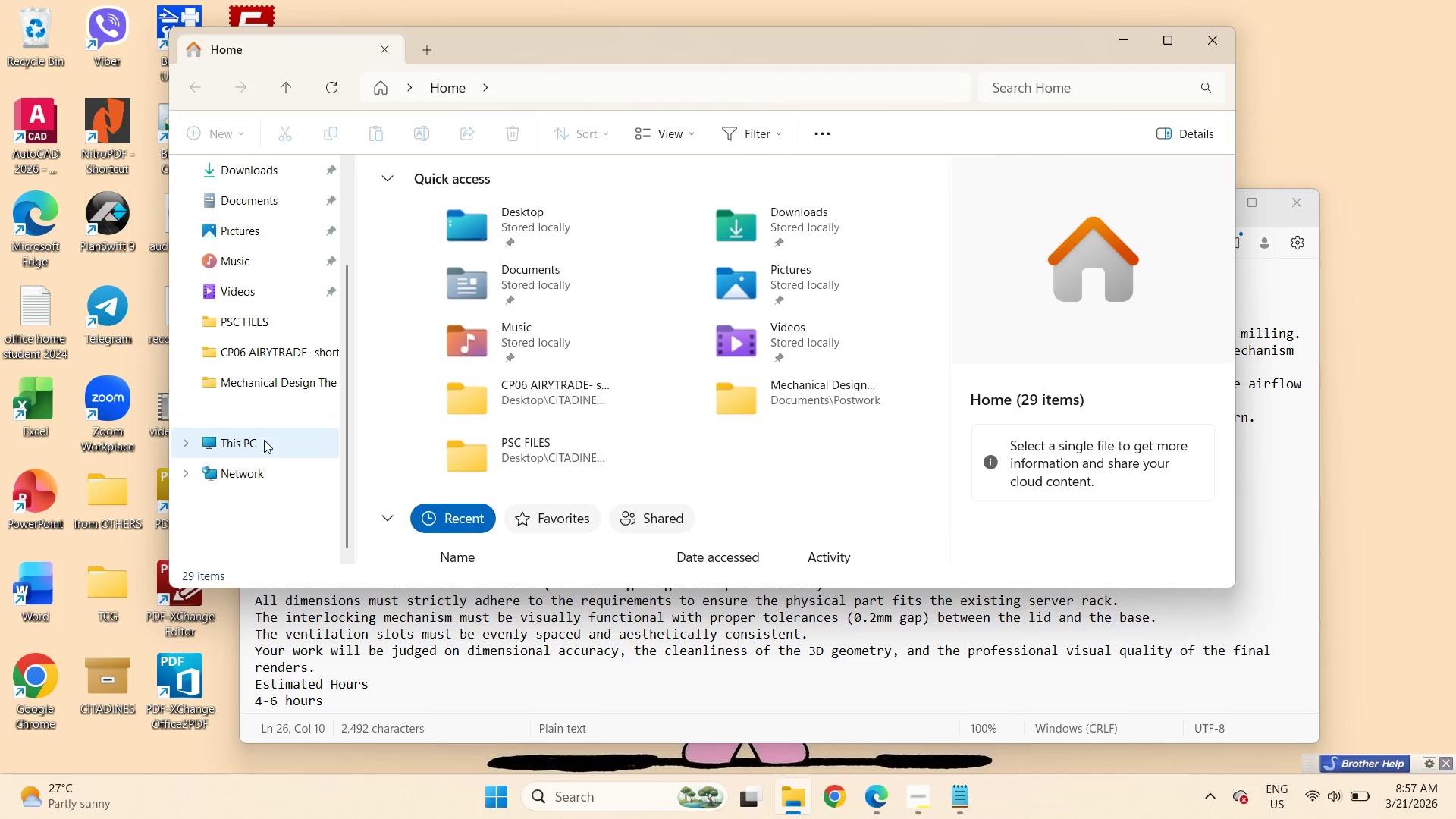 
left_click([264, 440])
 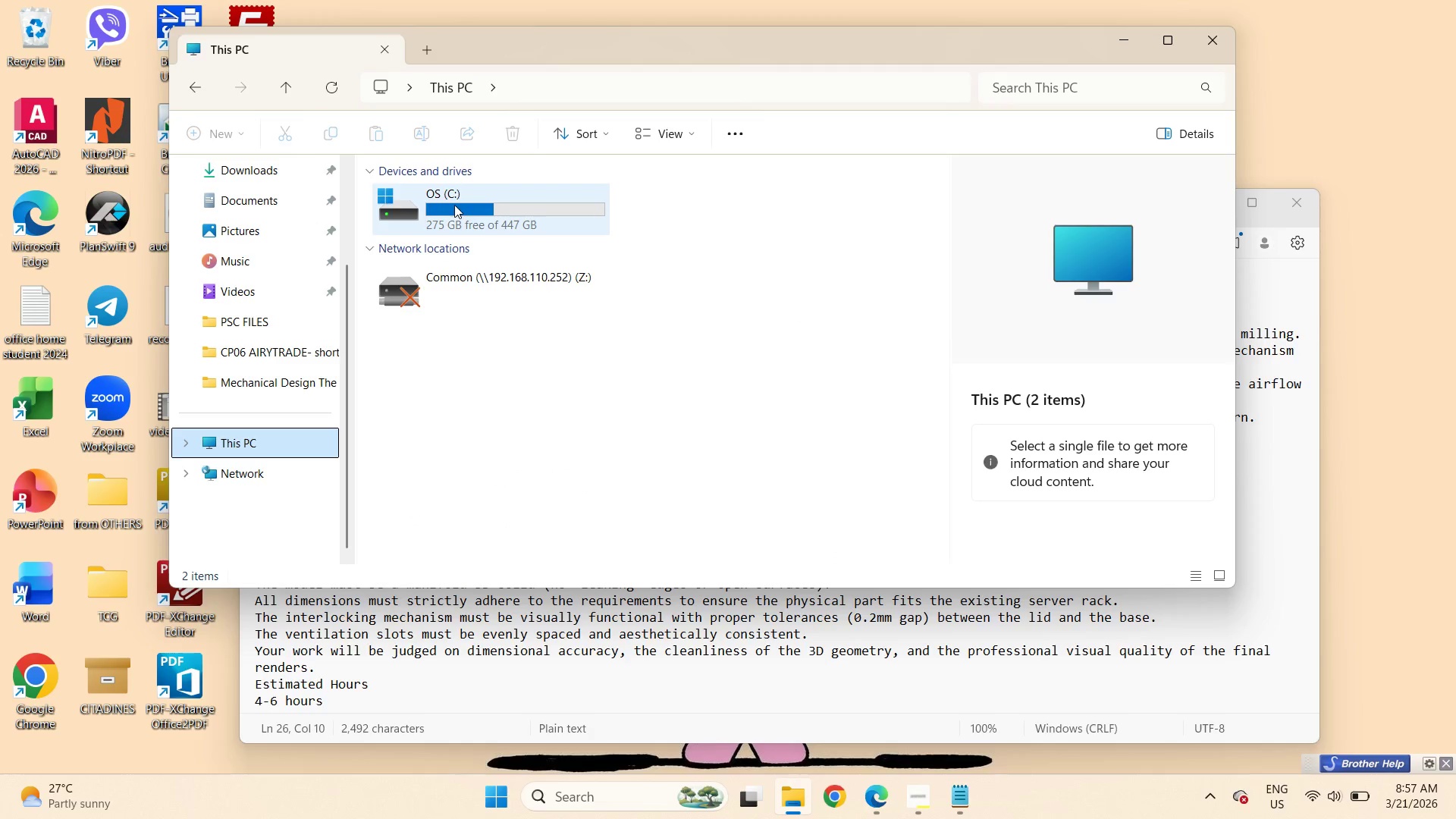 
left_click([259, 202])
 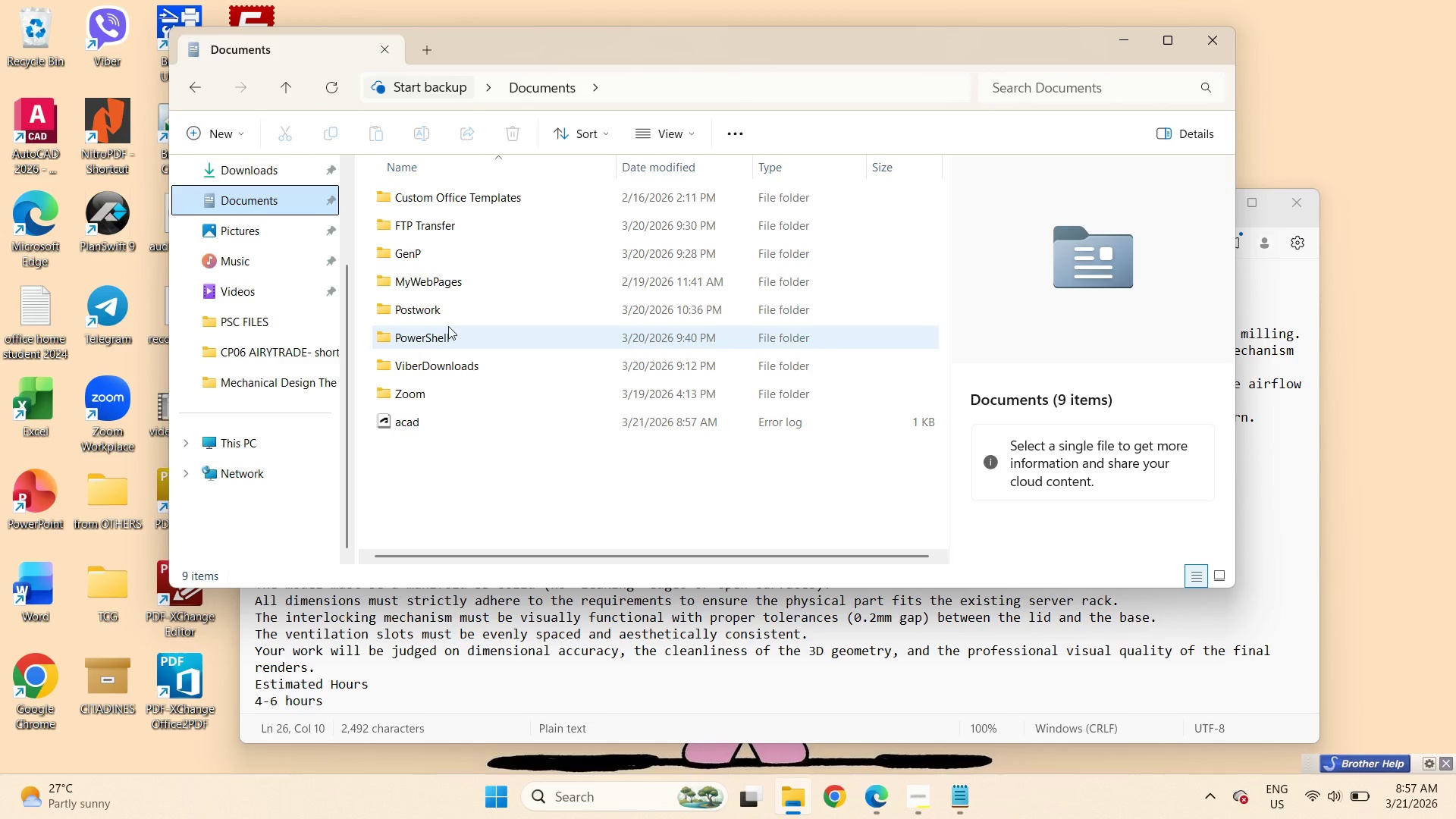 
double_click([447, 307])
 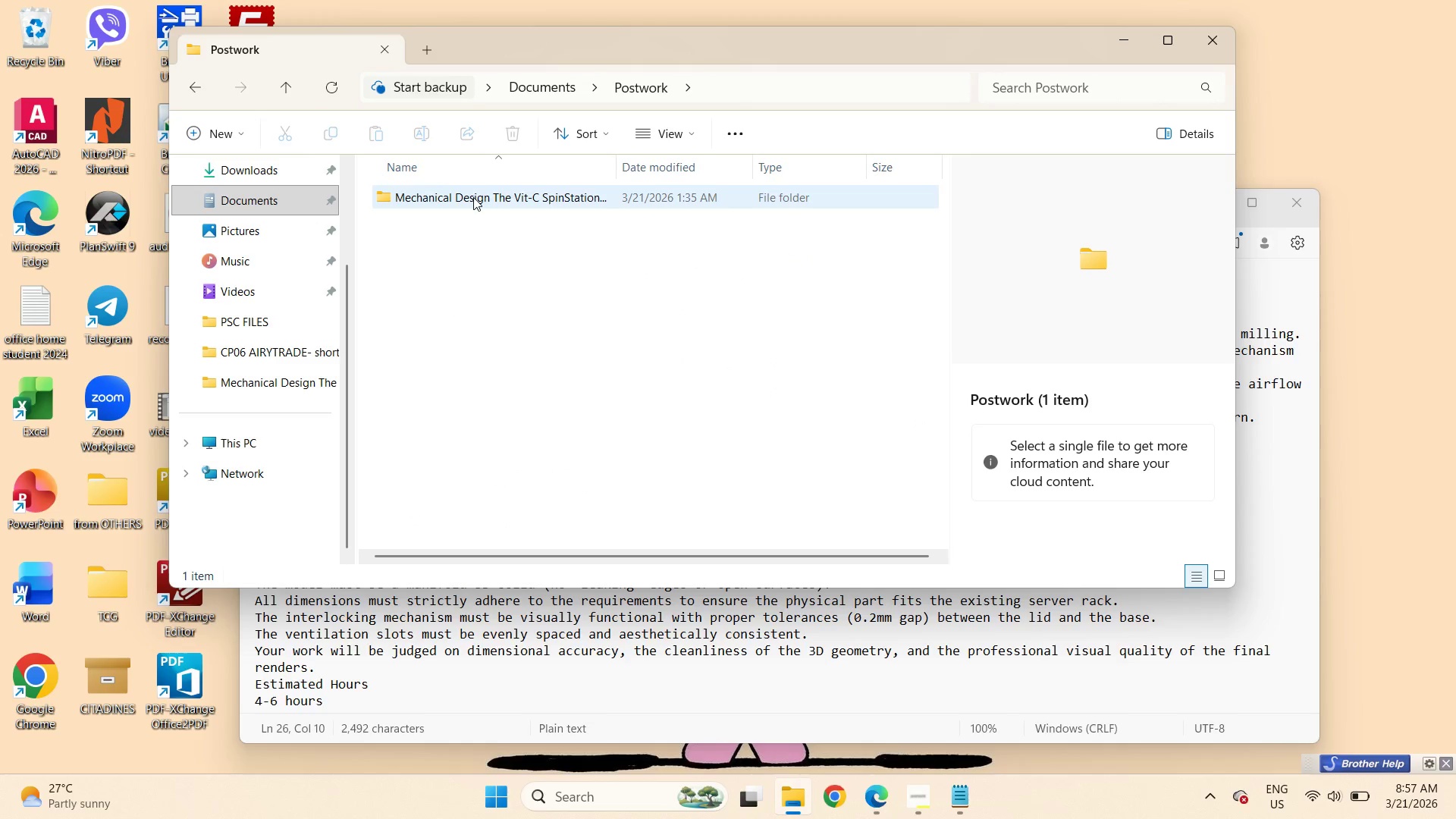 
double_click([473, 196])
 